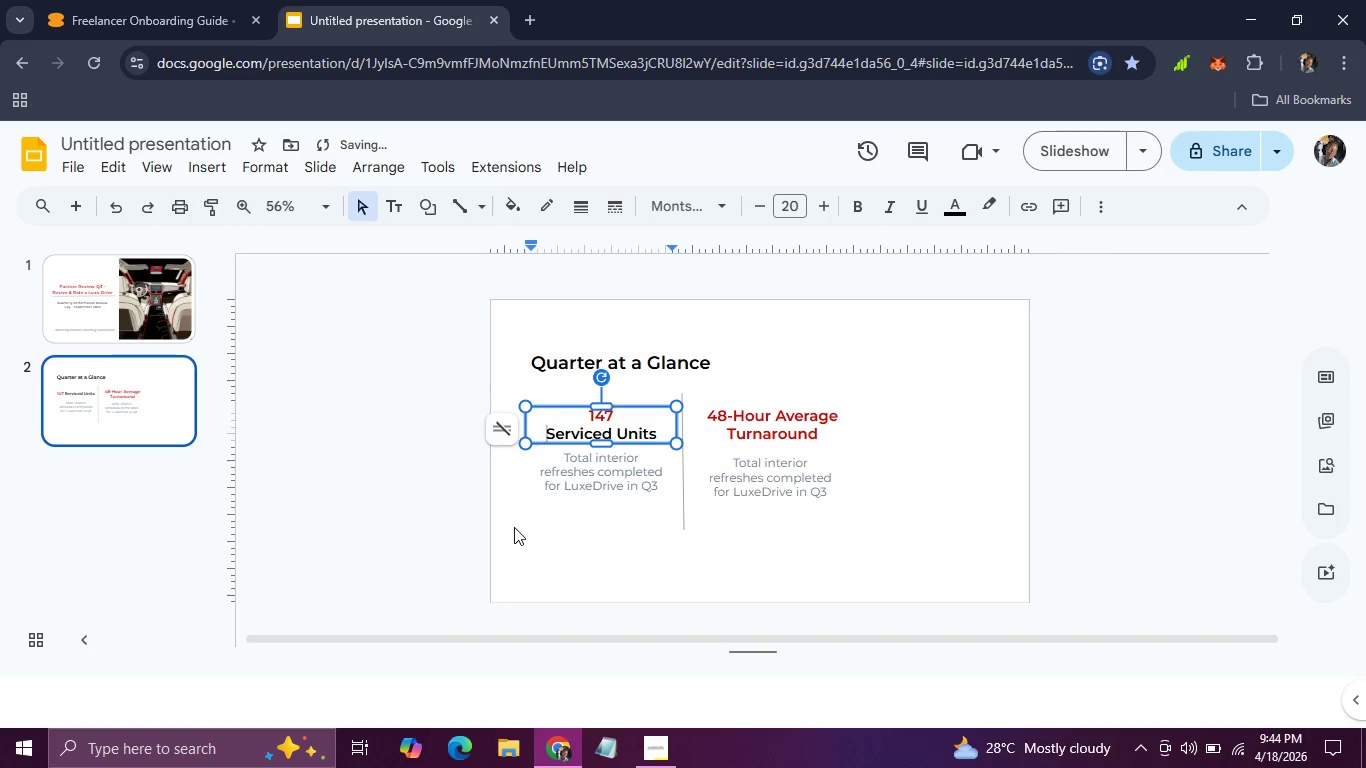 
left_click([514, 527])
 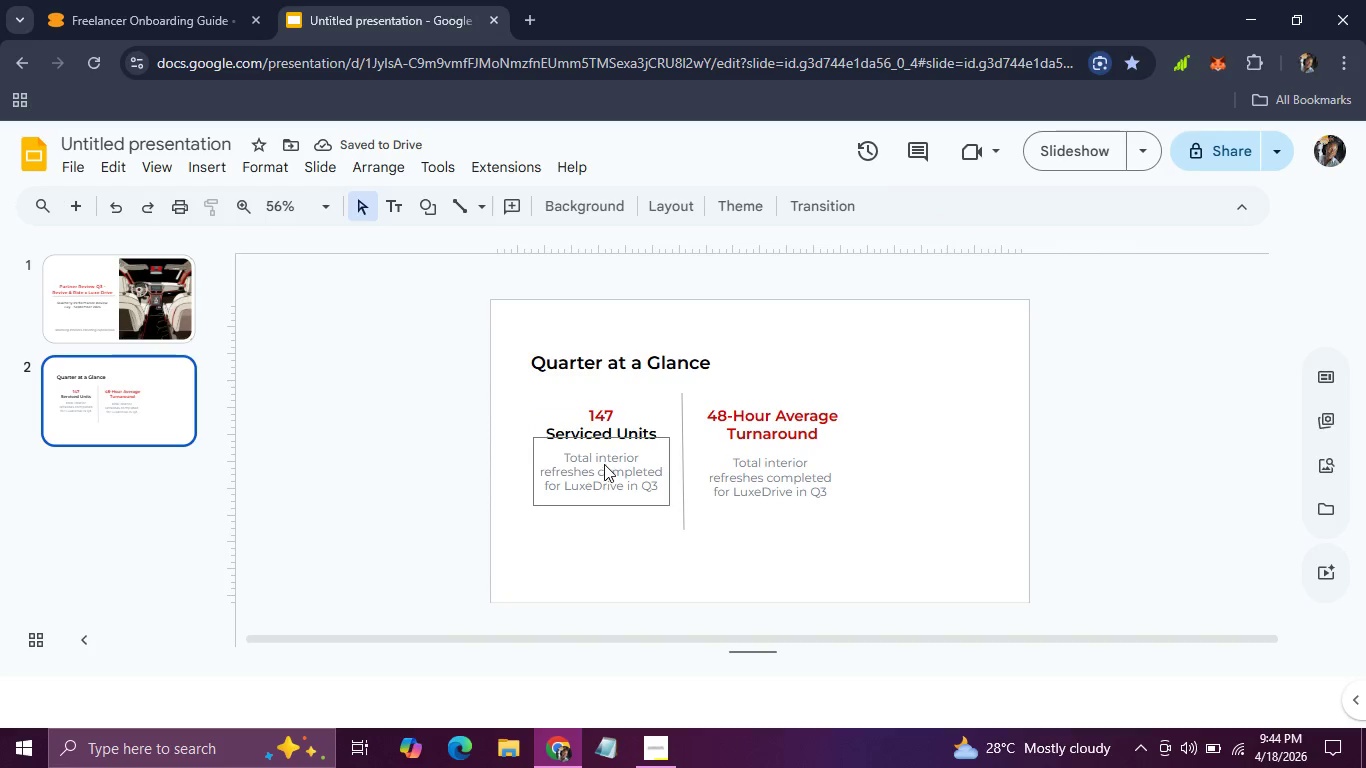 
left_click([604, 464])
 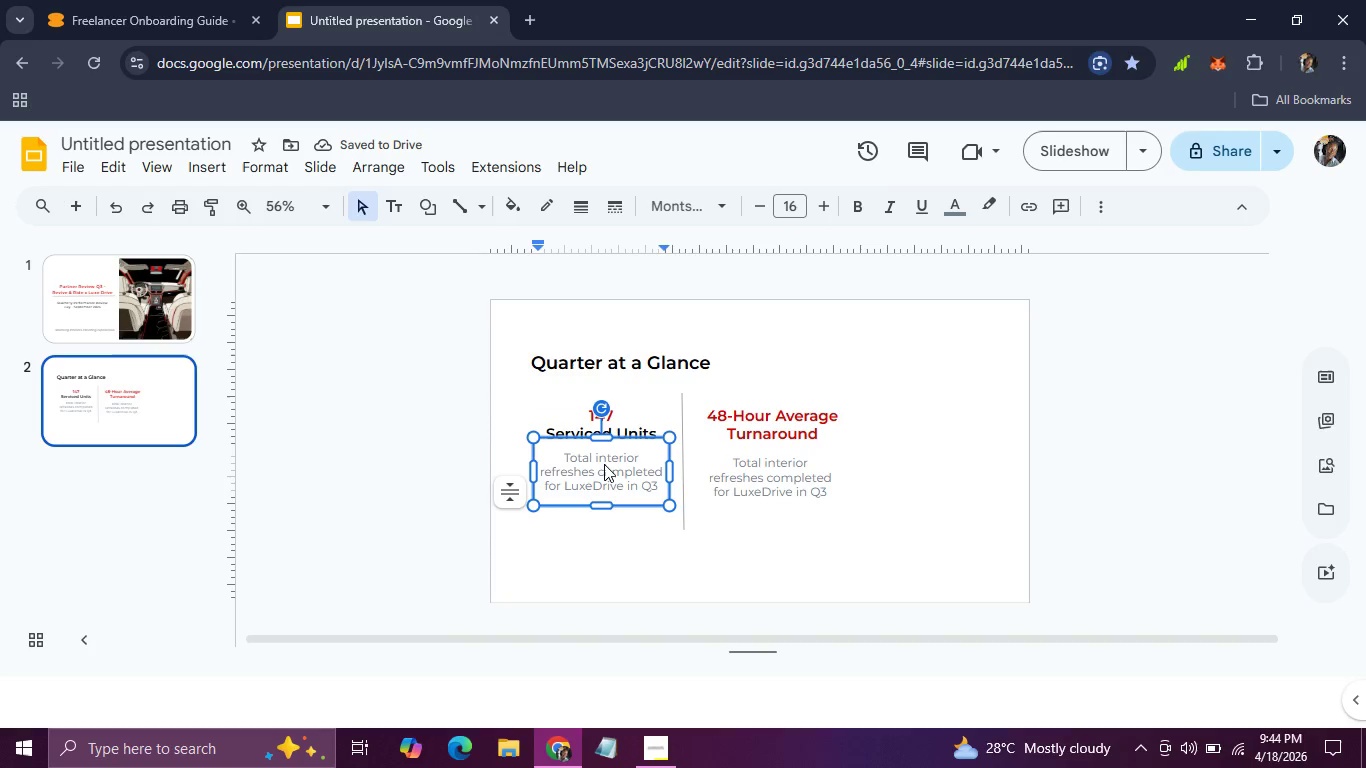 
left_click_drag(start_coordinate=[604, 464], to_coordinate=[604, 488])
 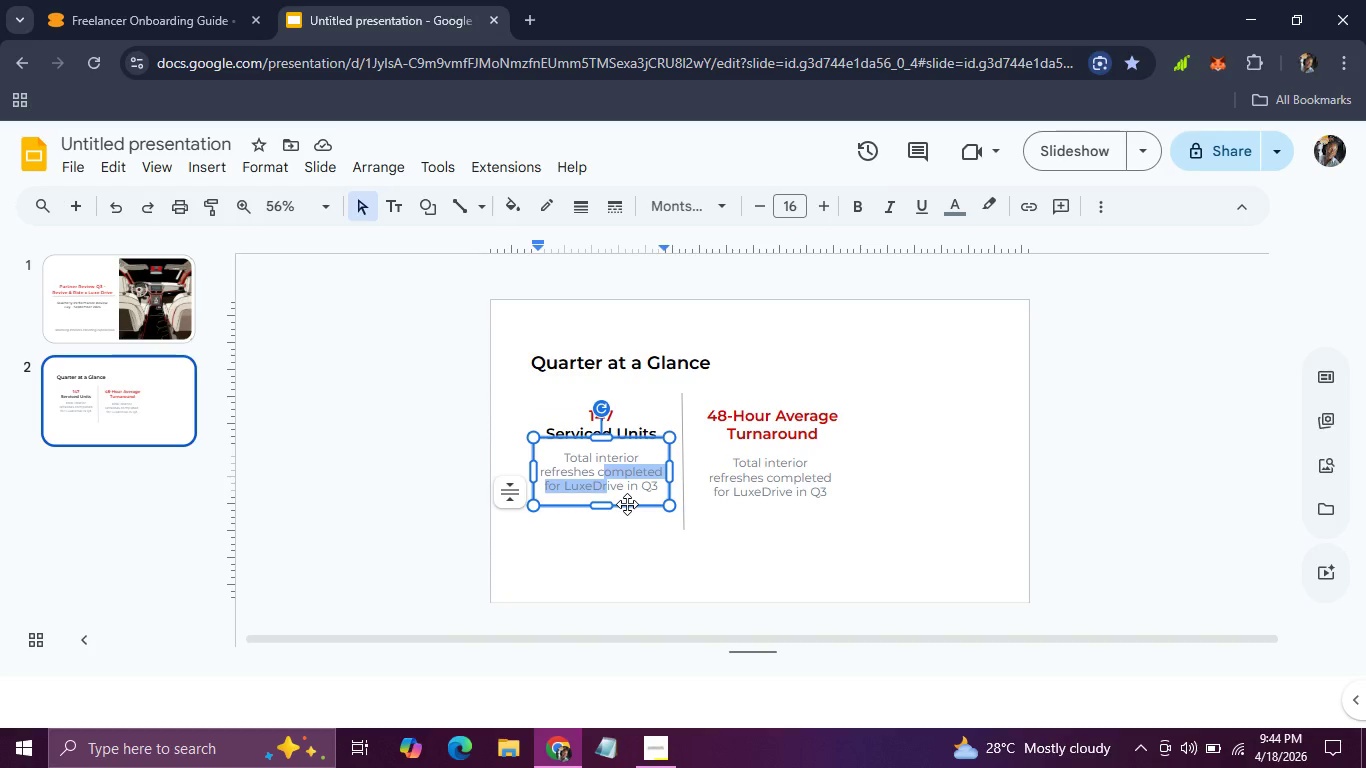 
left_click_drag(start_coordinate=[627, 504], to_coordinate=[627, 524])
 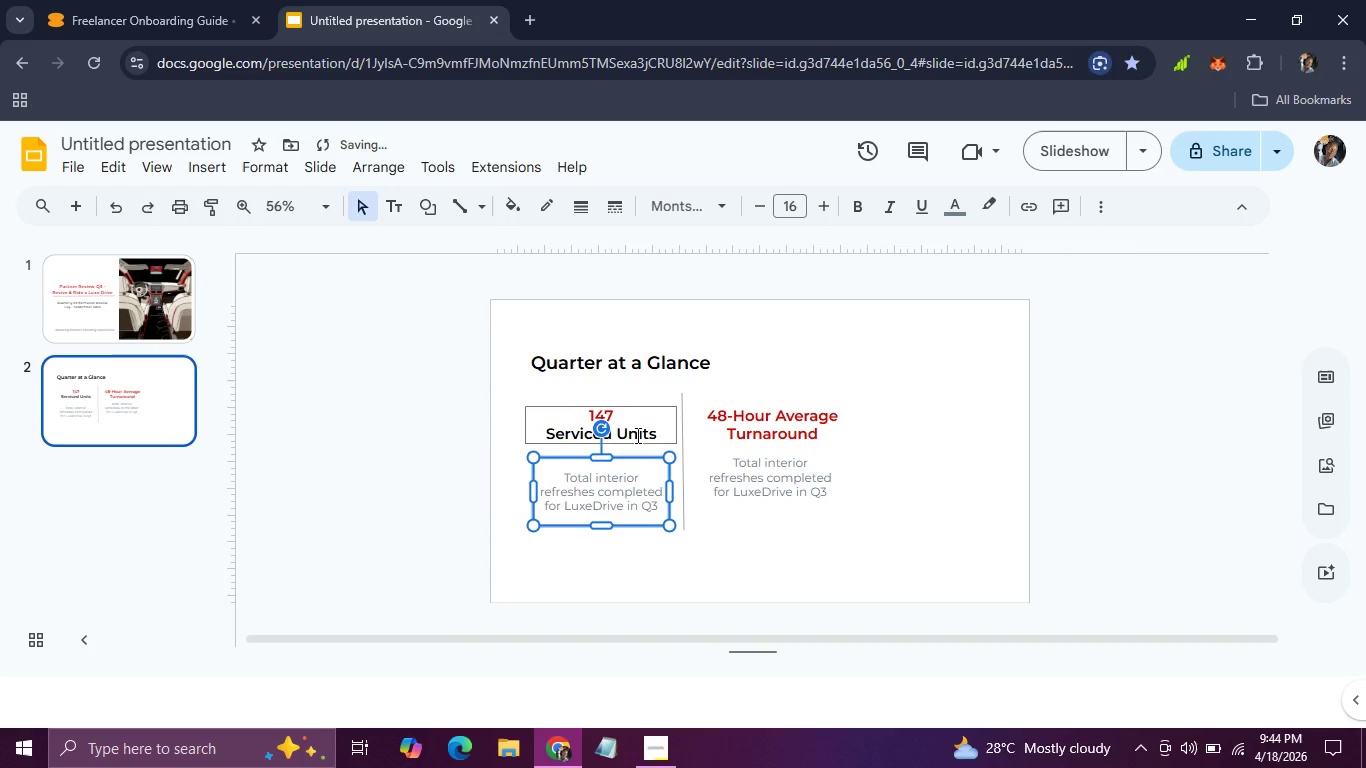 
left_click([636, 435])
 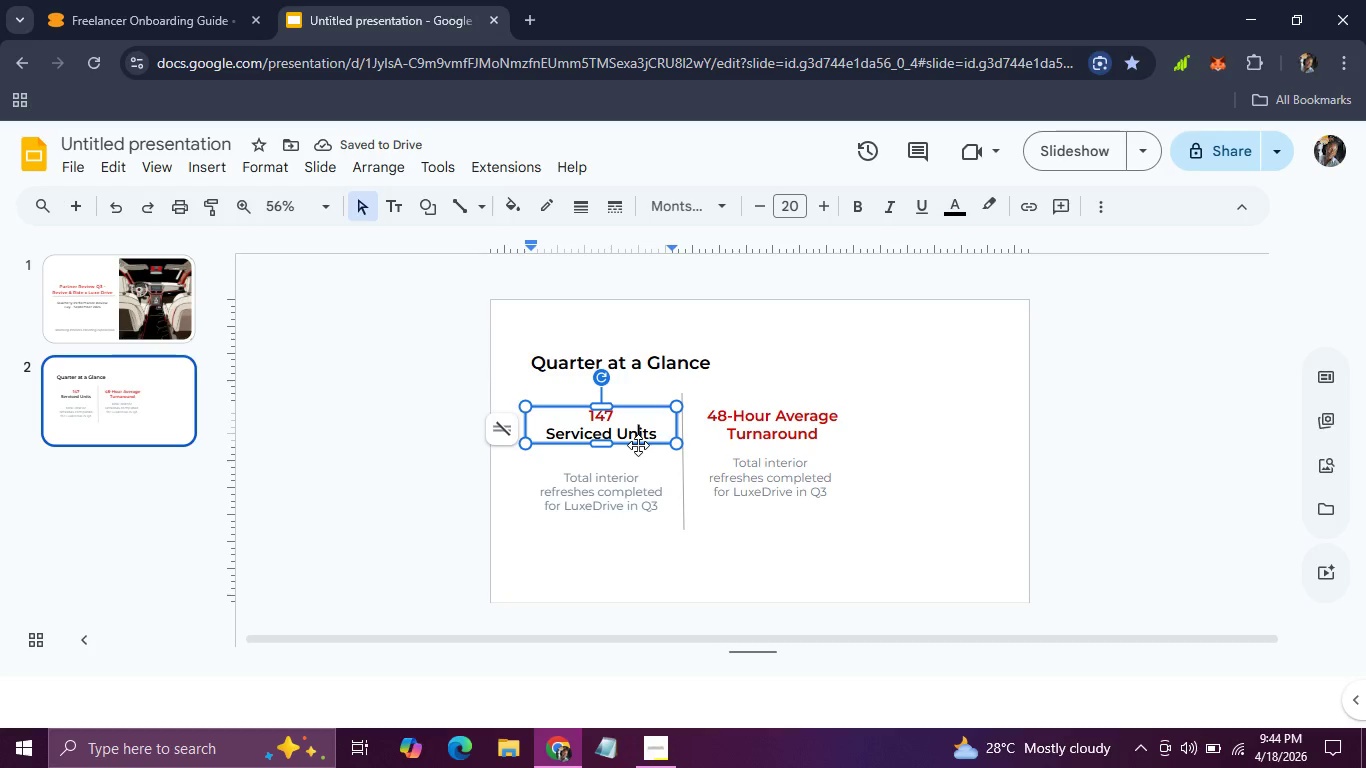 
left_click_drag(start_coordinate=[638, 445], to_coordinate=[638, 461])
 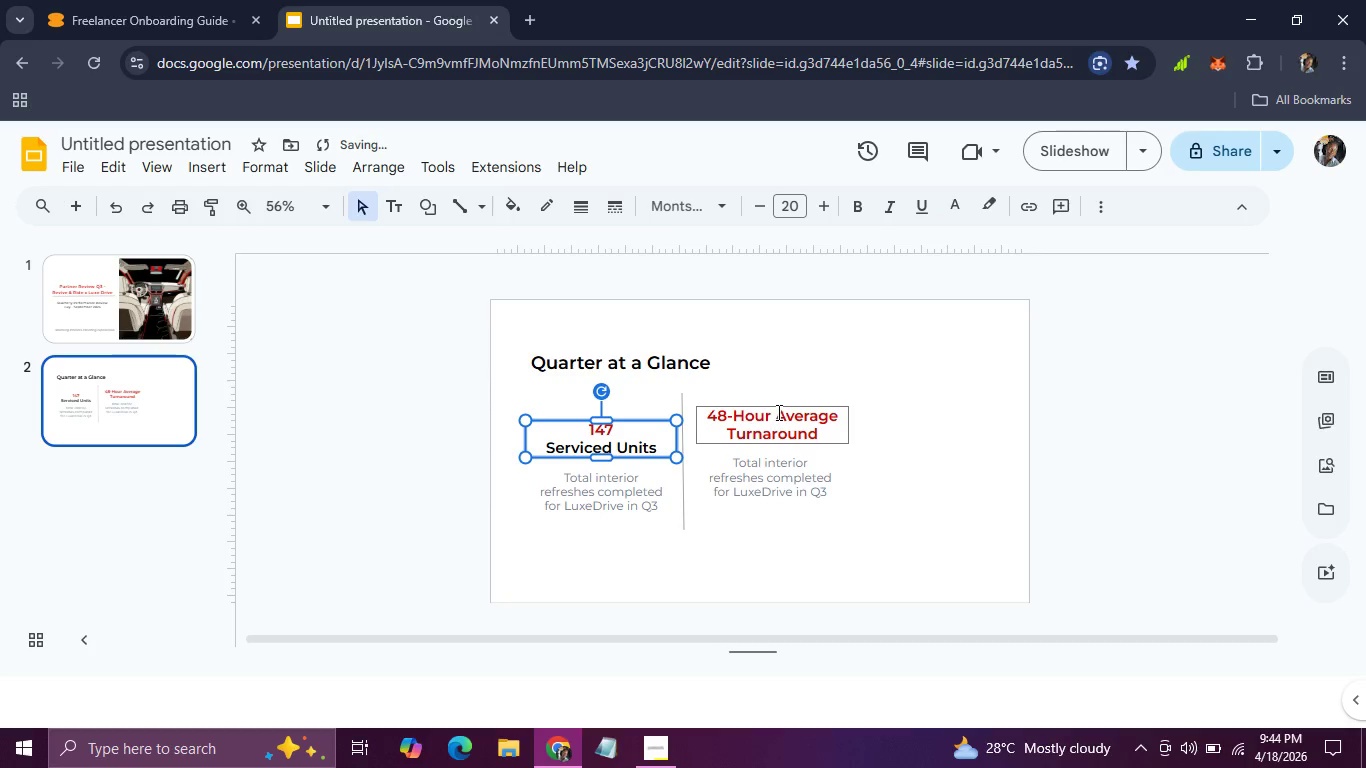 
left_click([778, 411])
 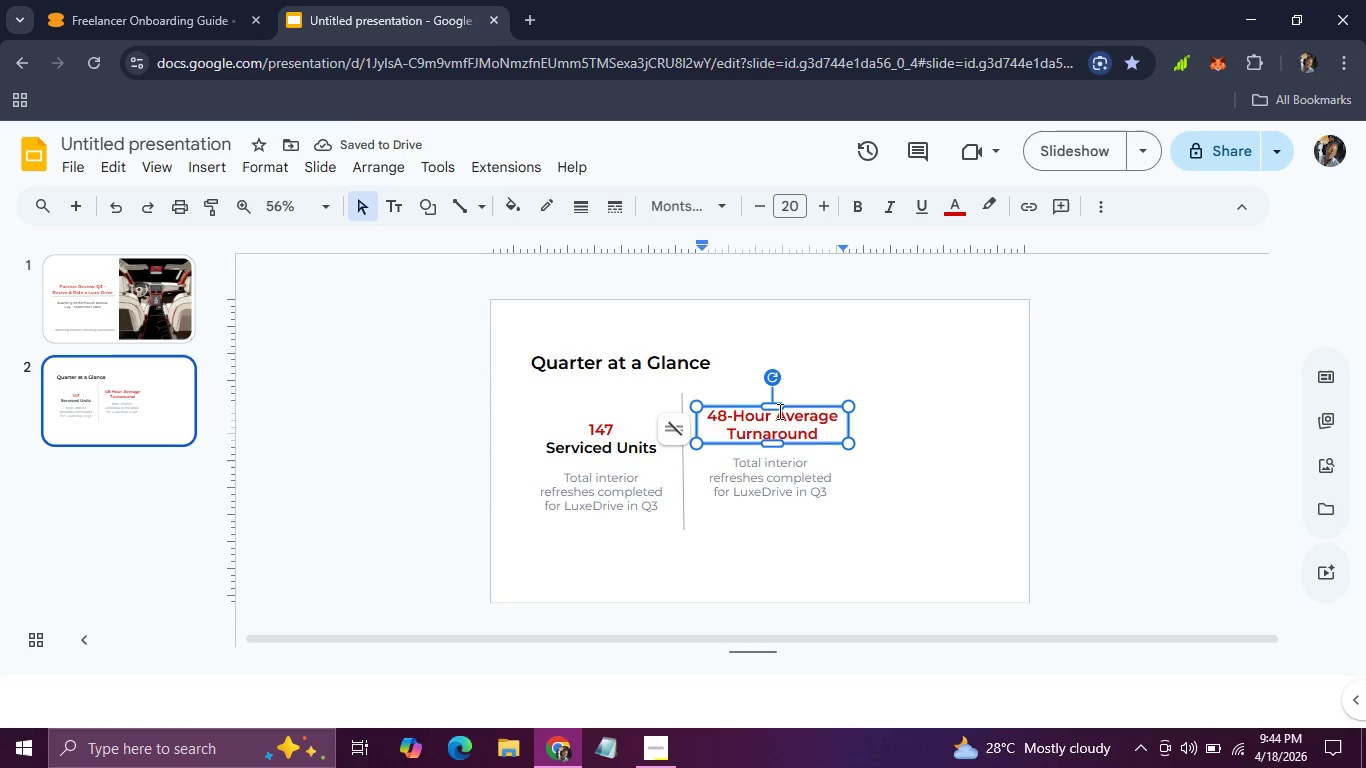 
key(Enter)
 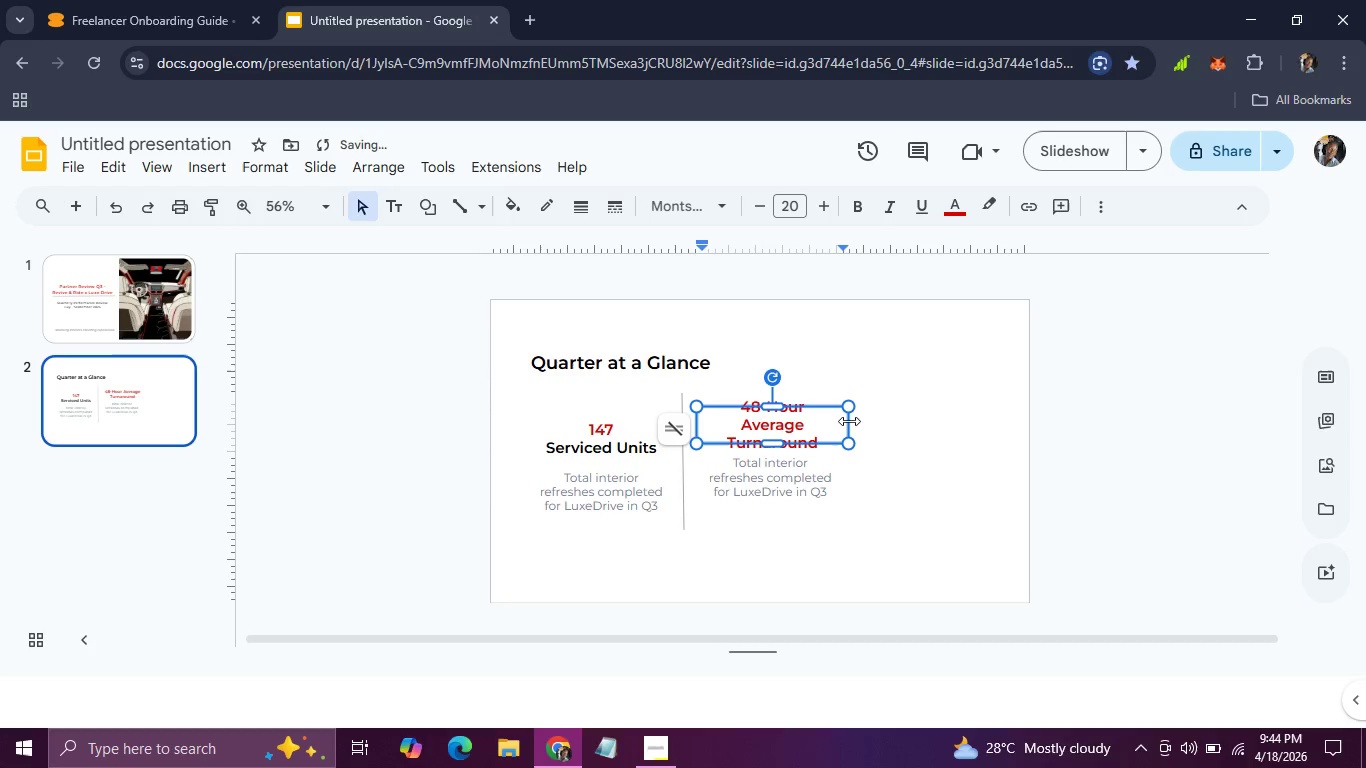 
left_click_drag(start_coordinate=[847, 421], to_coordinate=[863, 419])
 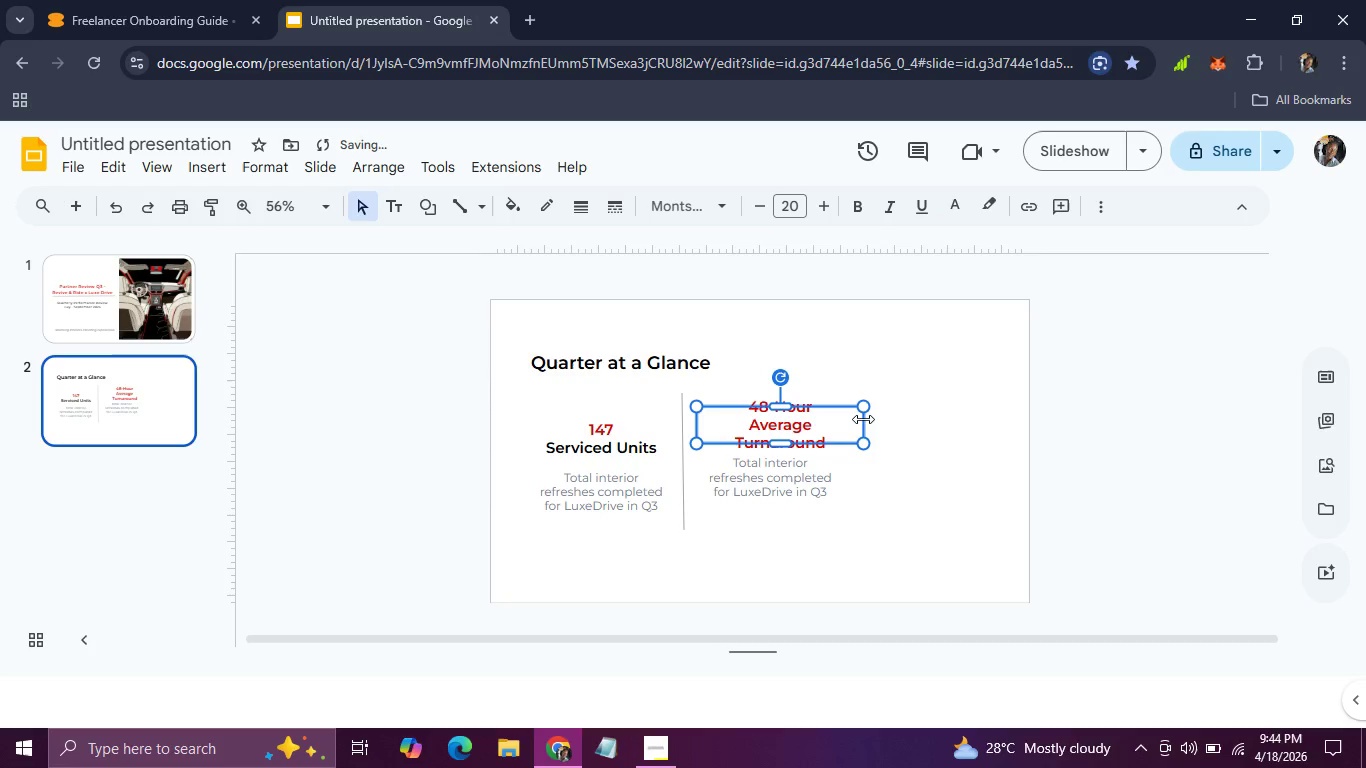 
left_click_drag(start_coordinate=[863, 419], to_coordinate=[880, 418])
 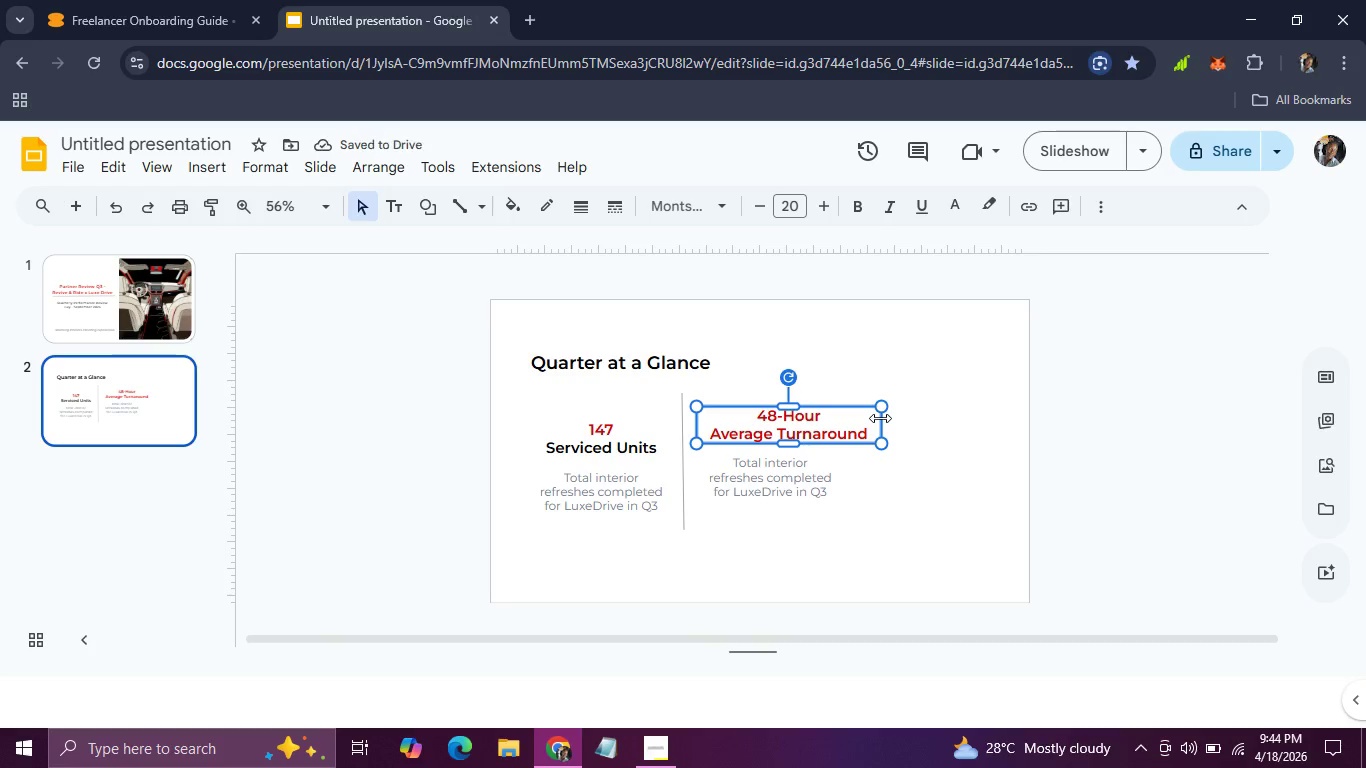 
left_click_drag(start_coordinate=[880, 418], to_coordinate=[838, 418])
 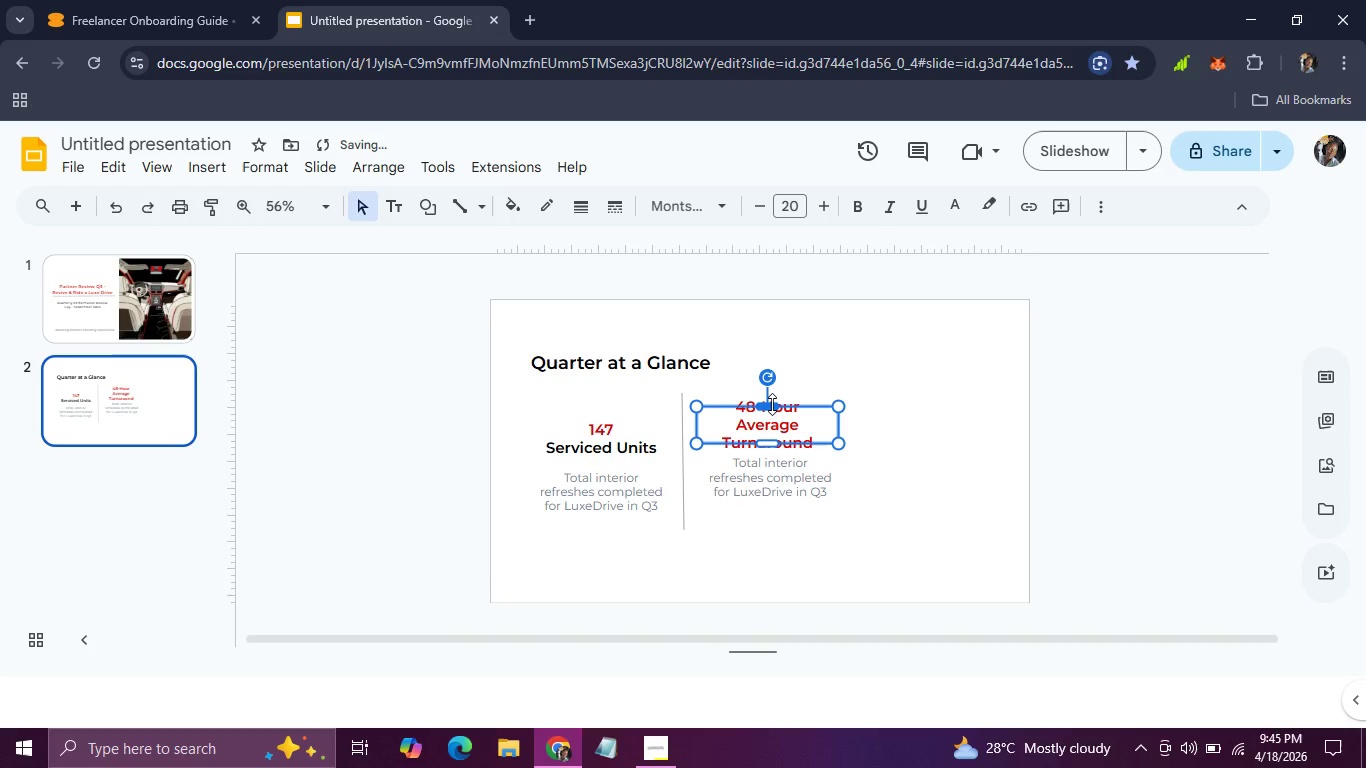 
left_click_drag(start_coordinate=[772, 404], to_coordinate=[772, 388])
 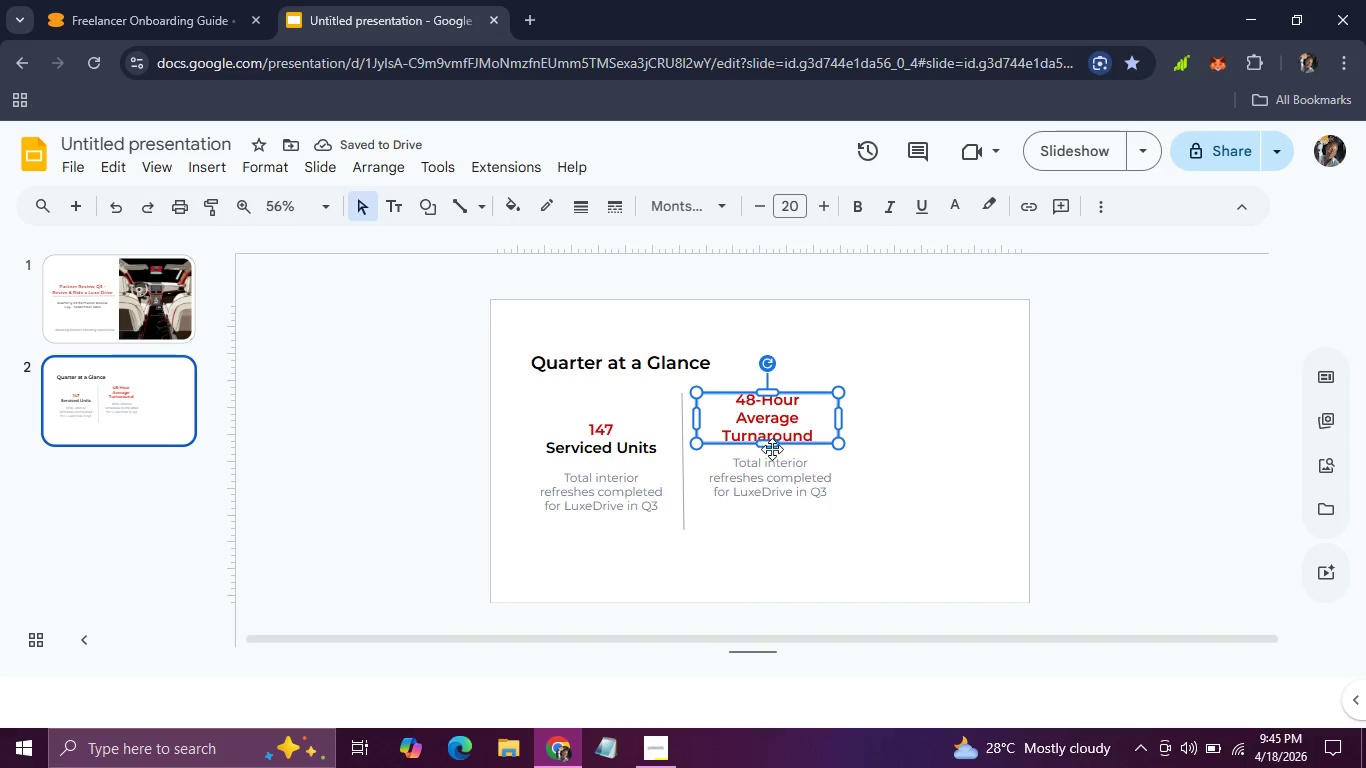 
left_click_drag(start_coordinate=[767, 443], to_coordinate=[767, 454])
 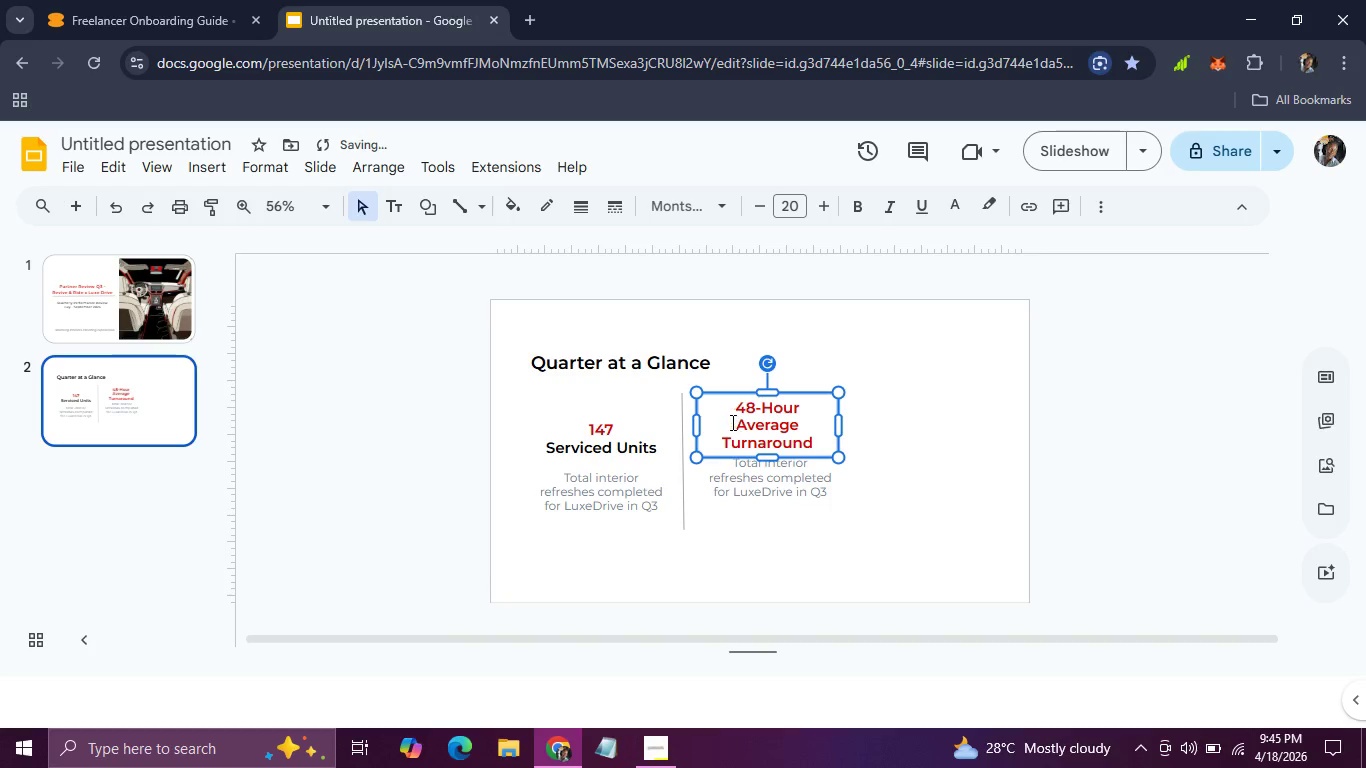 
left_click_drag(start_coordinate=[731, 422], to_coordinate=[816, 443])
 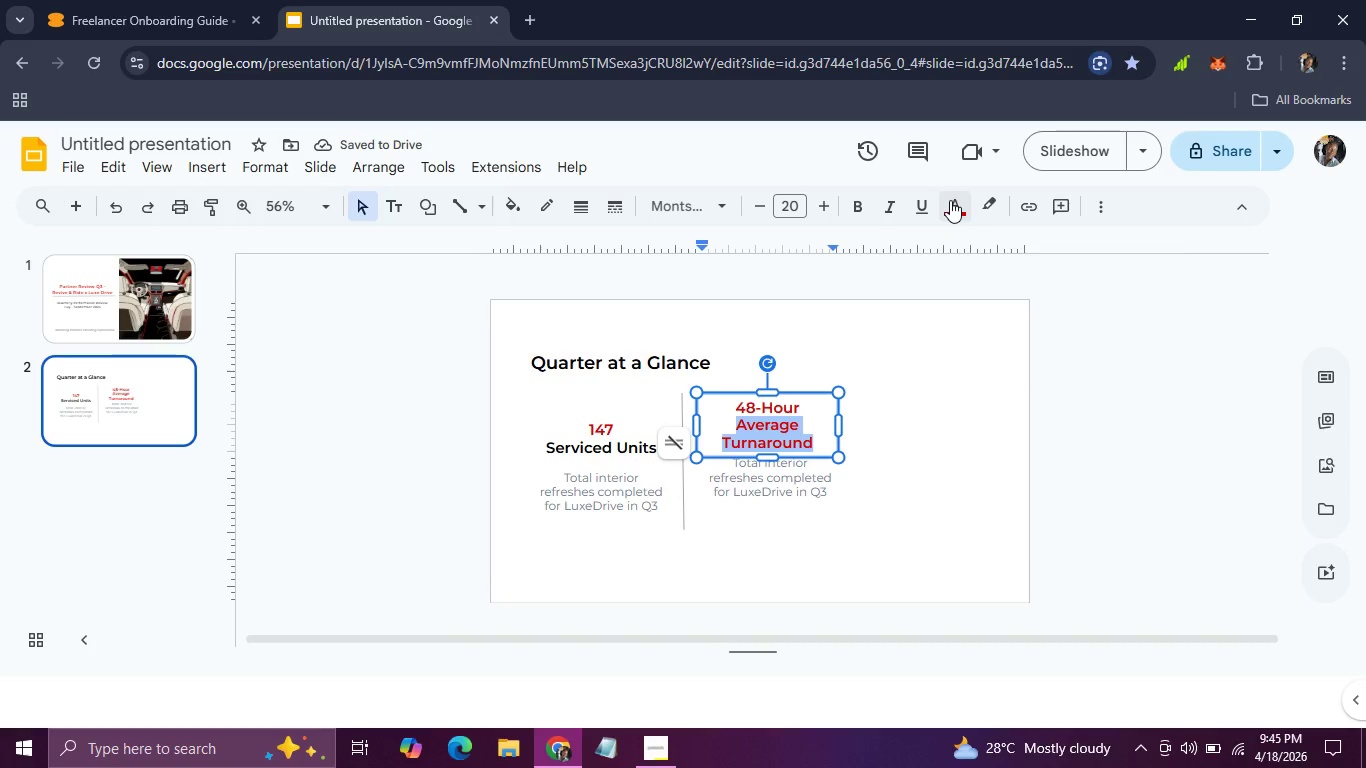 
left_click([950, 200])
 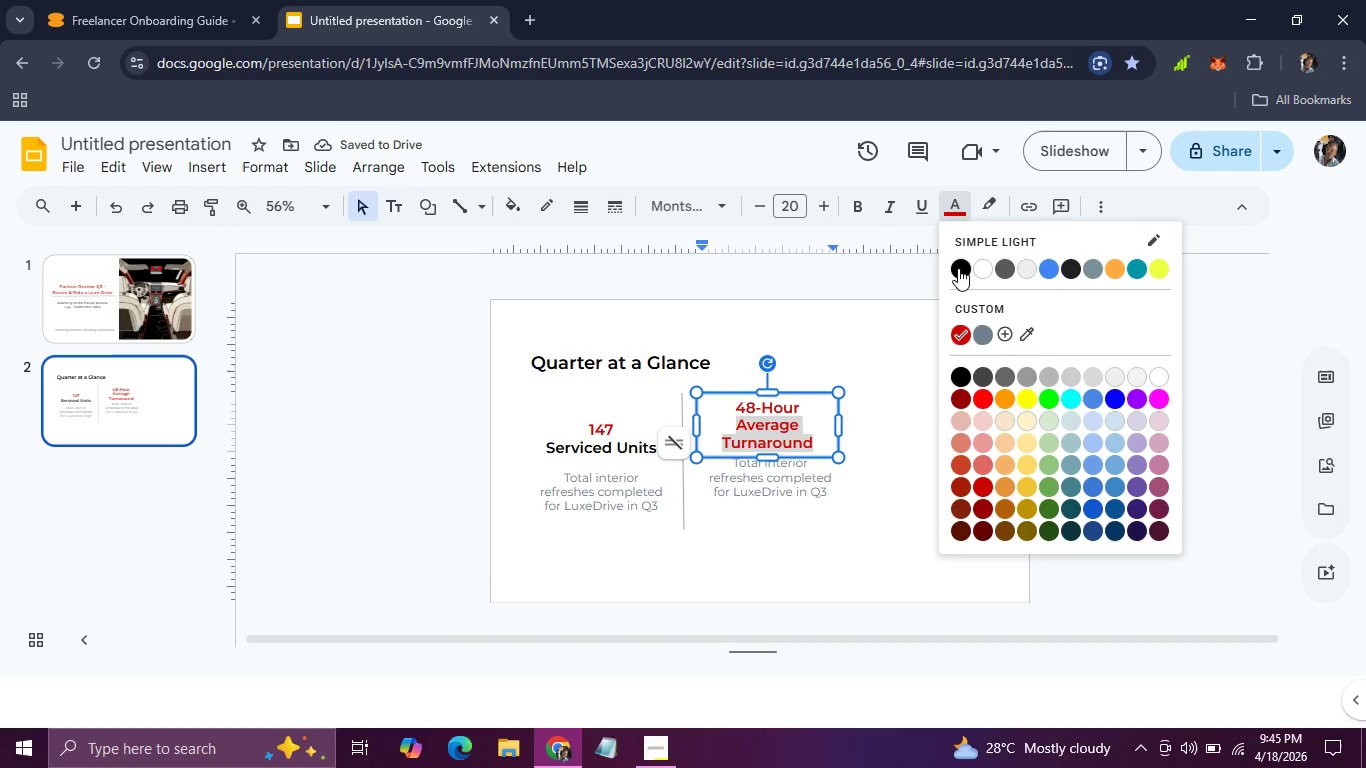 
left_click([958, 268])
 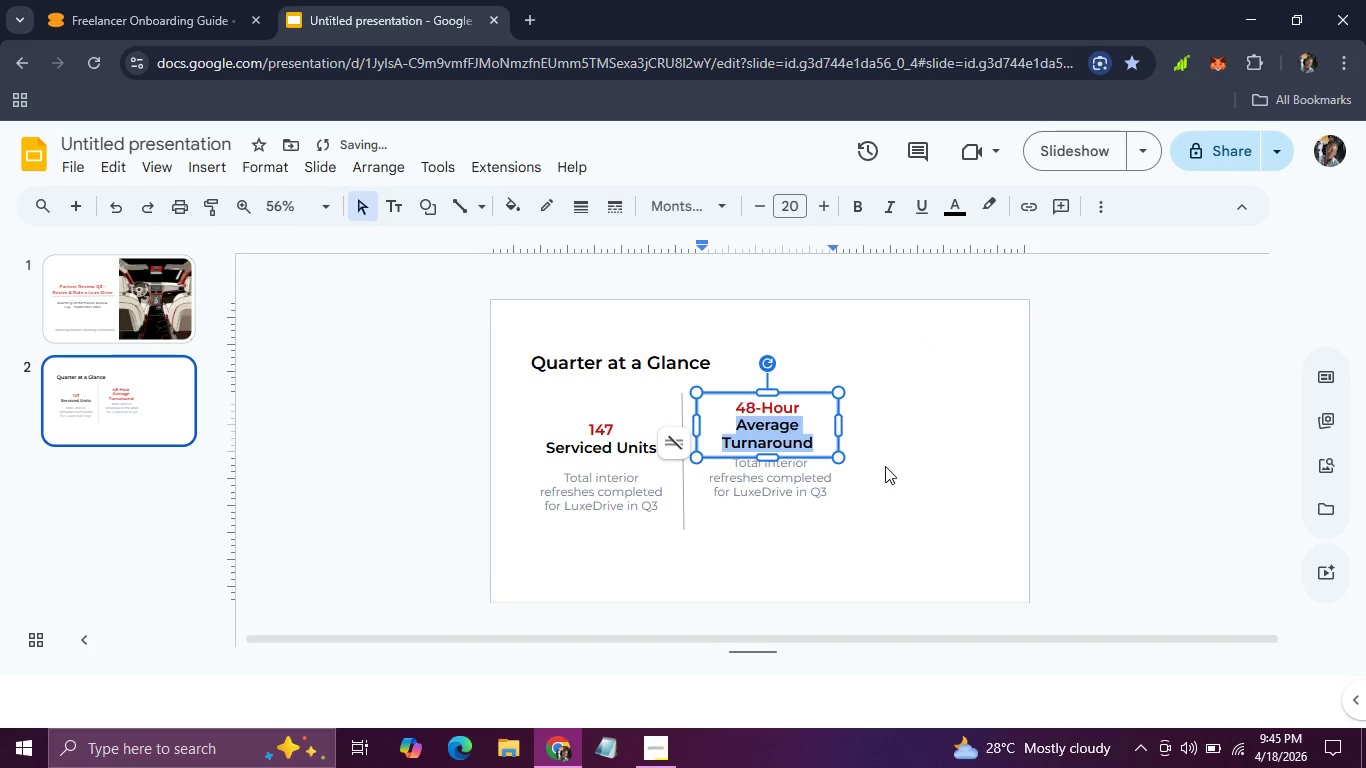 
left_click([885, 466])
 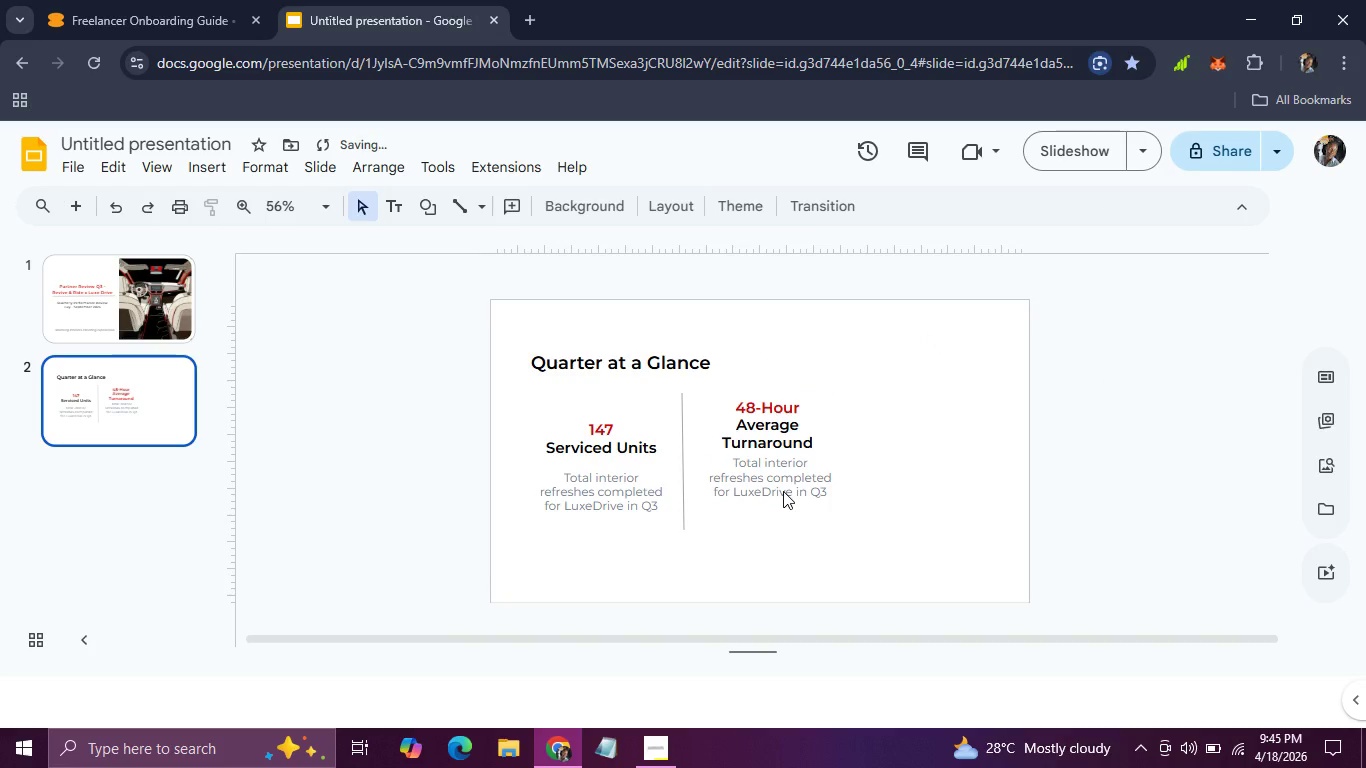 
left_click([783, 491])
 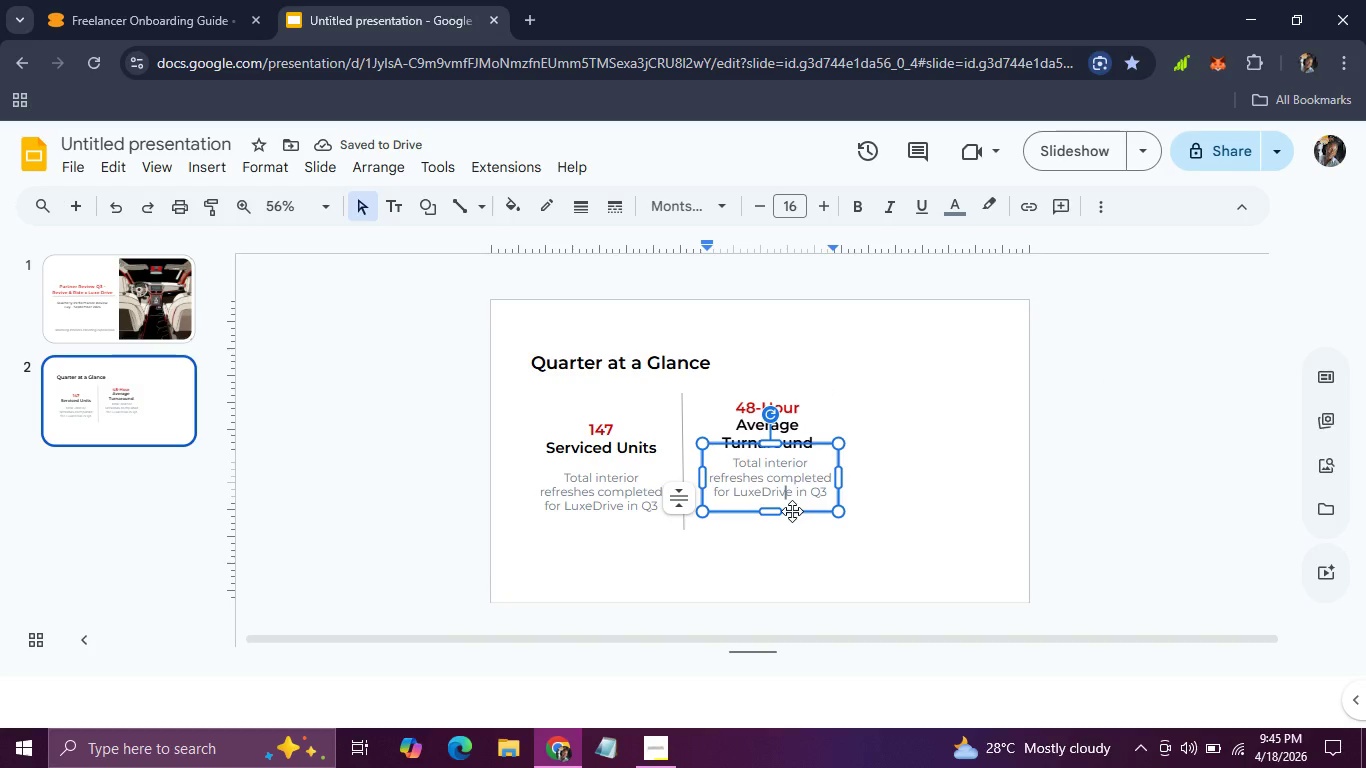 
left_click_drag(start_coordinate=[792, 509], to_coordinate=[793, 524])
 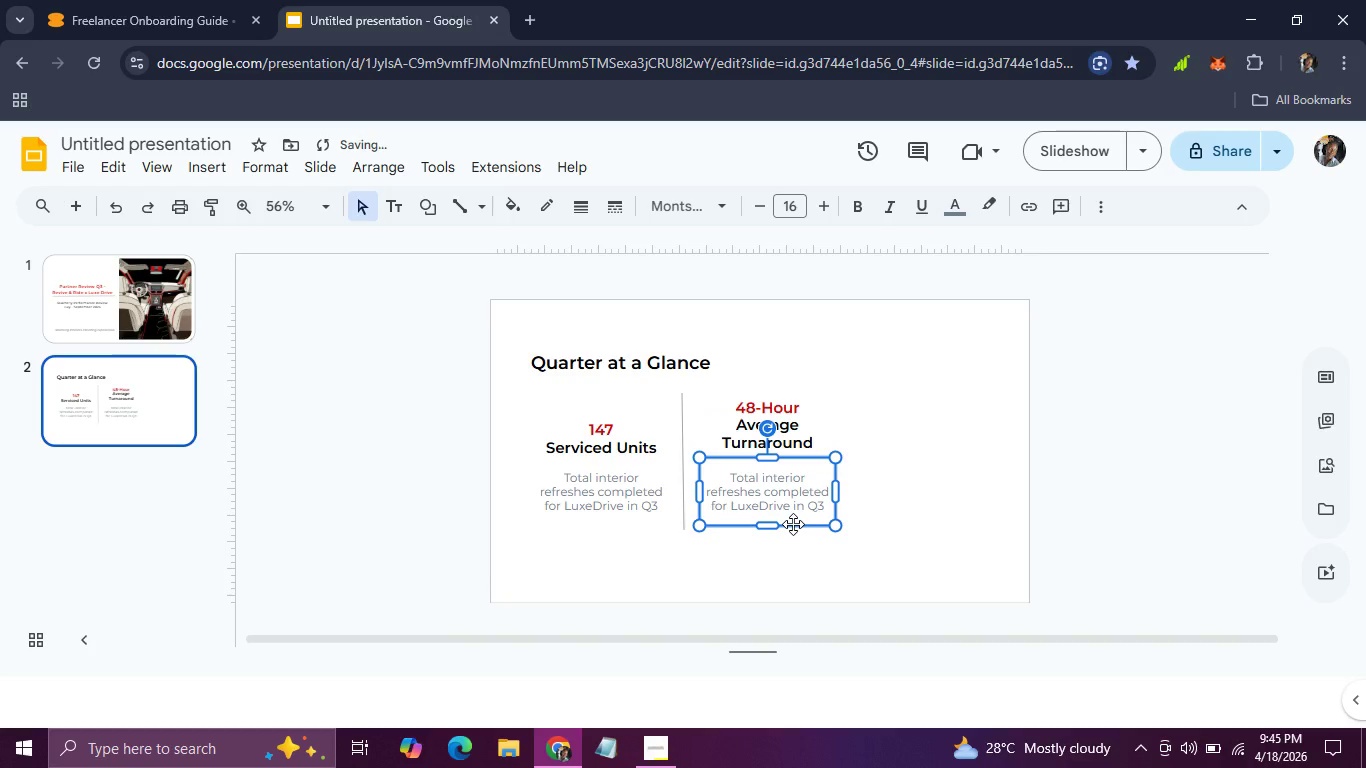 
left_click_drag(start_coordinate=[793, 525], to_coordinate=[795, 533])
 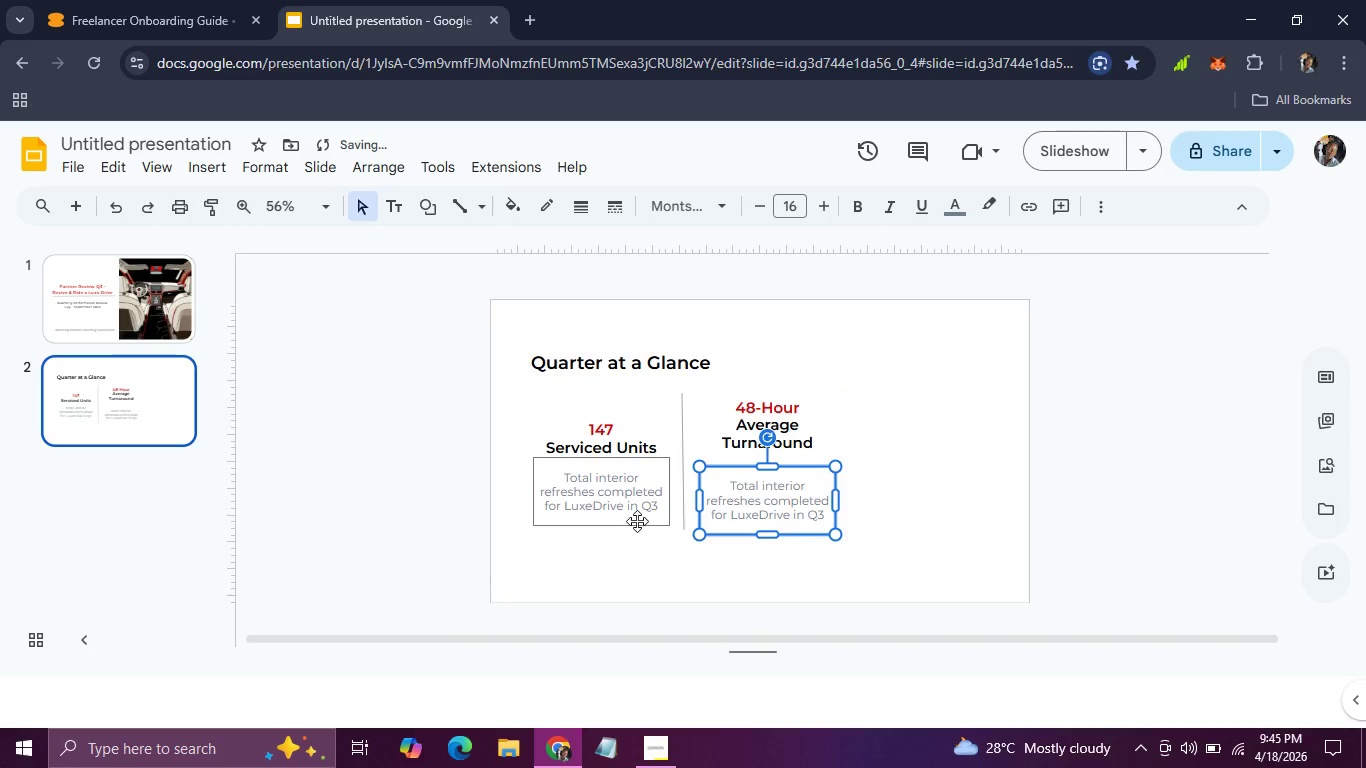 
hold_key(key=AltLeft, duration=0.47)
 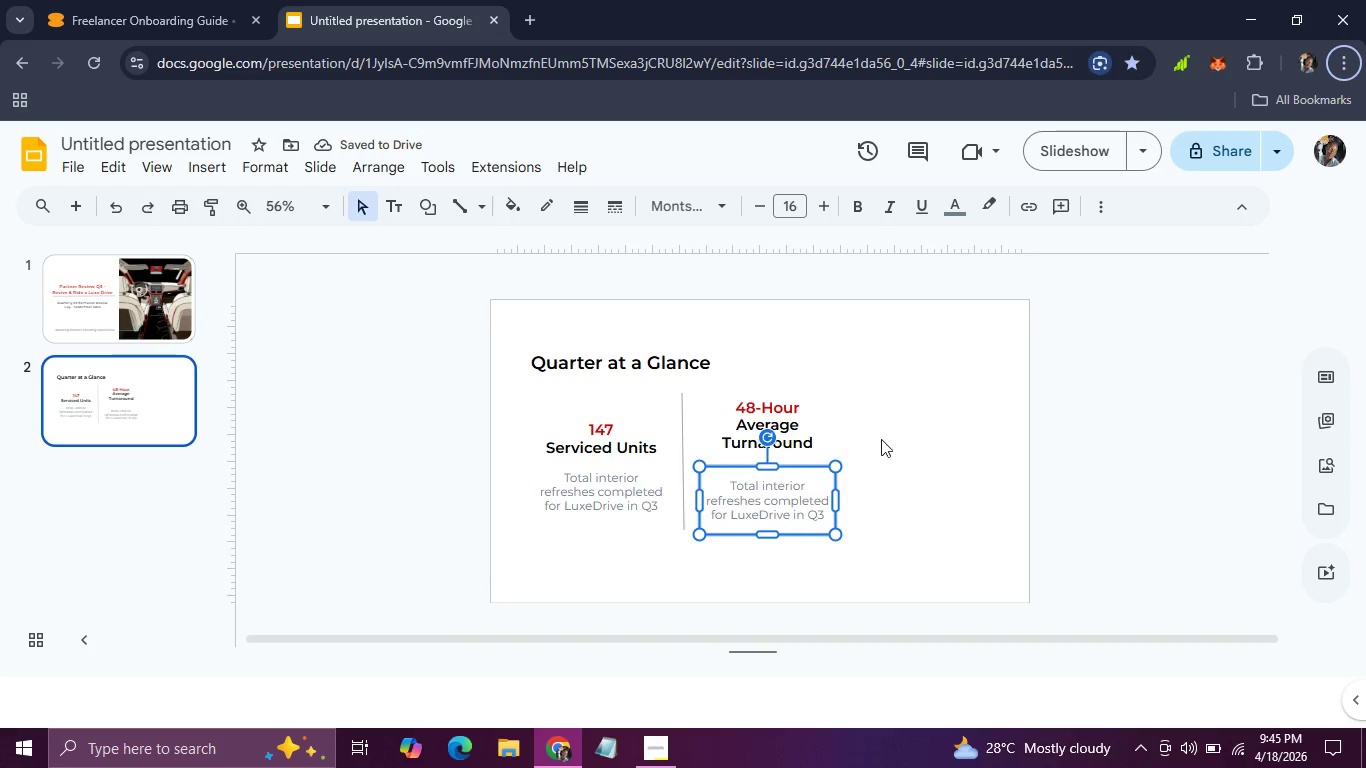 
left_click([882, 439])
 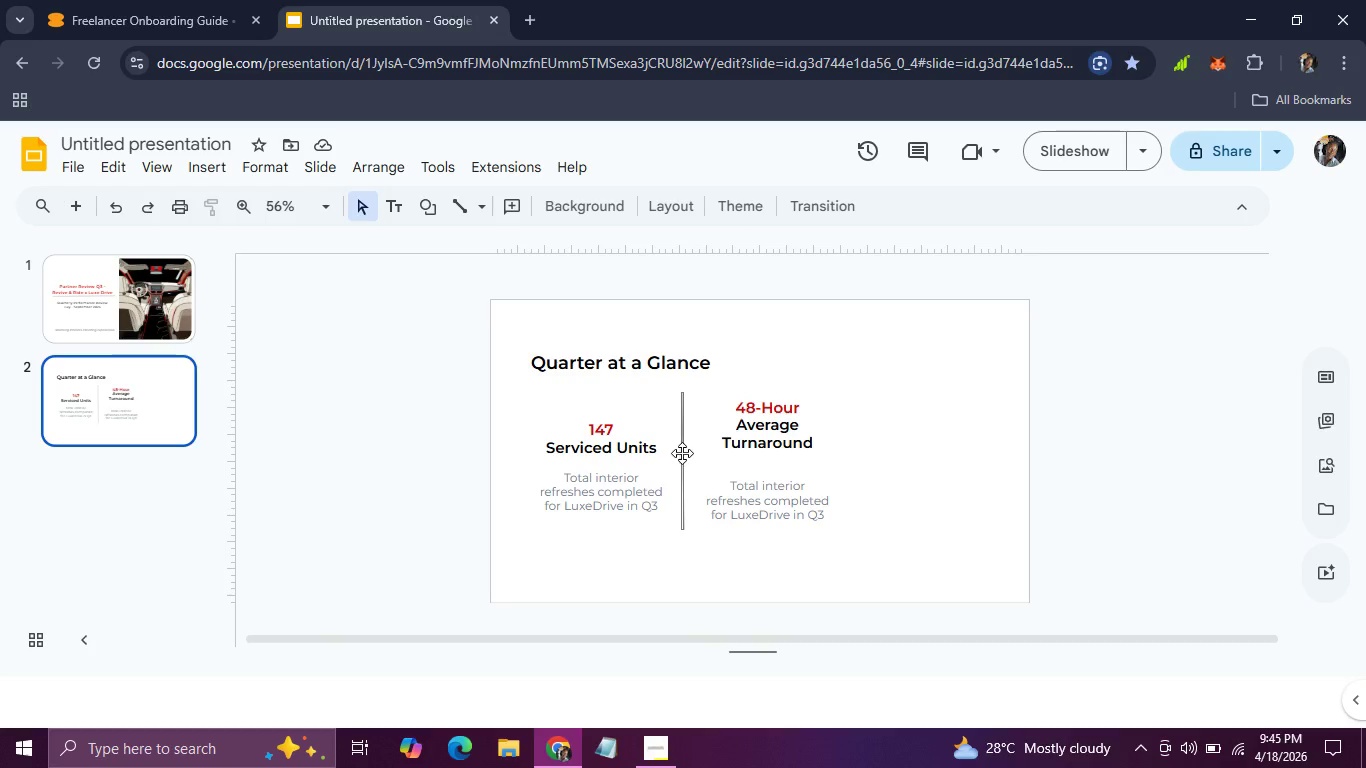 
left_click([682, 453])
 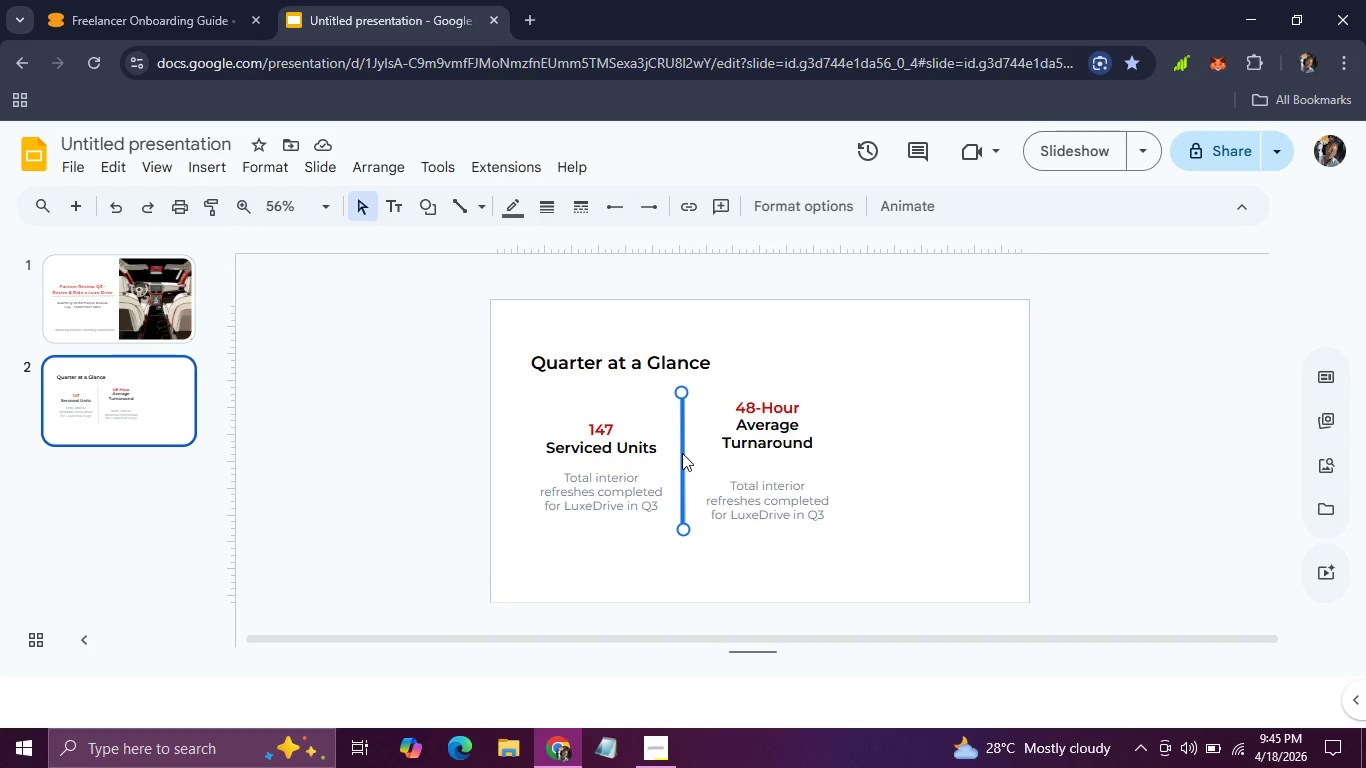 
key(Control+D)
 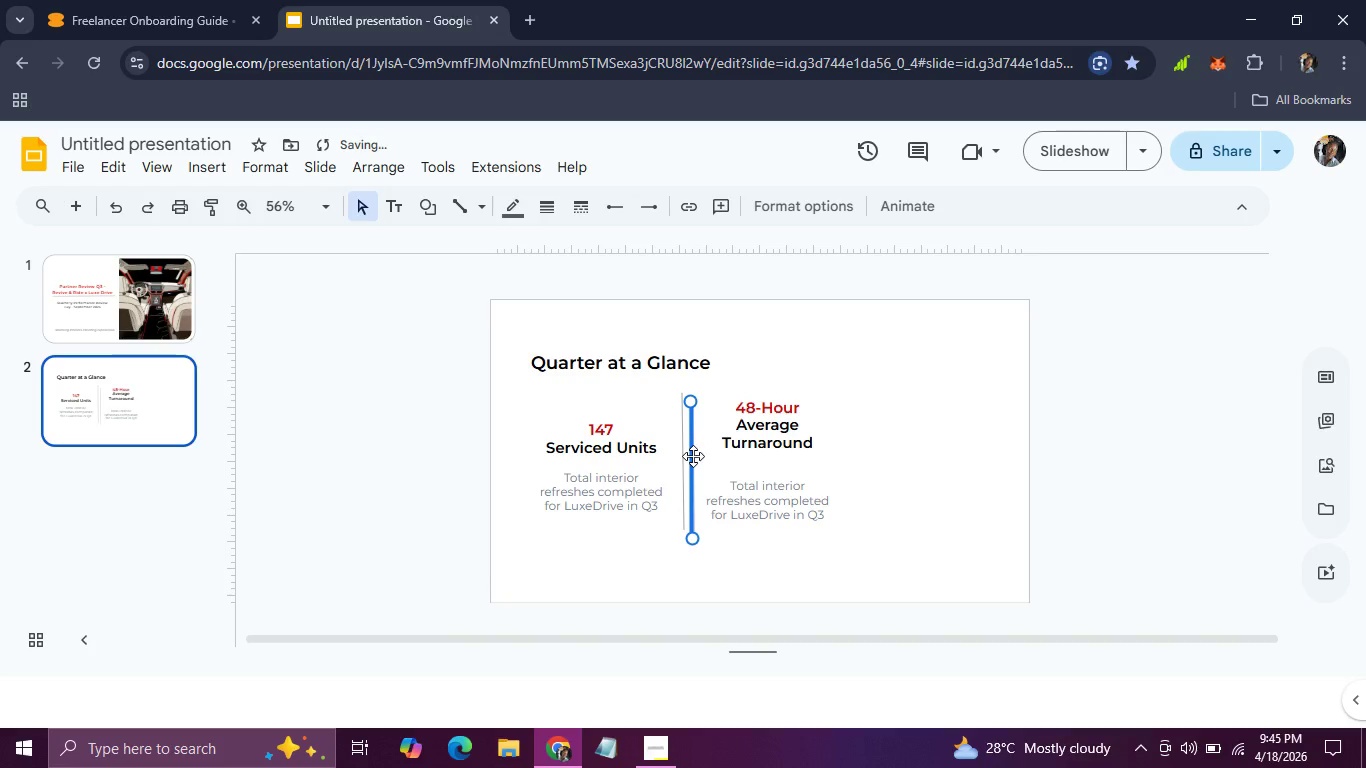 
left_click_drag(start_coordinate=[692, 456], to_coordinate=[863, 445])
 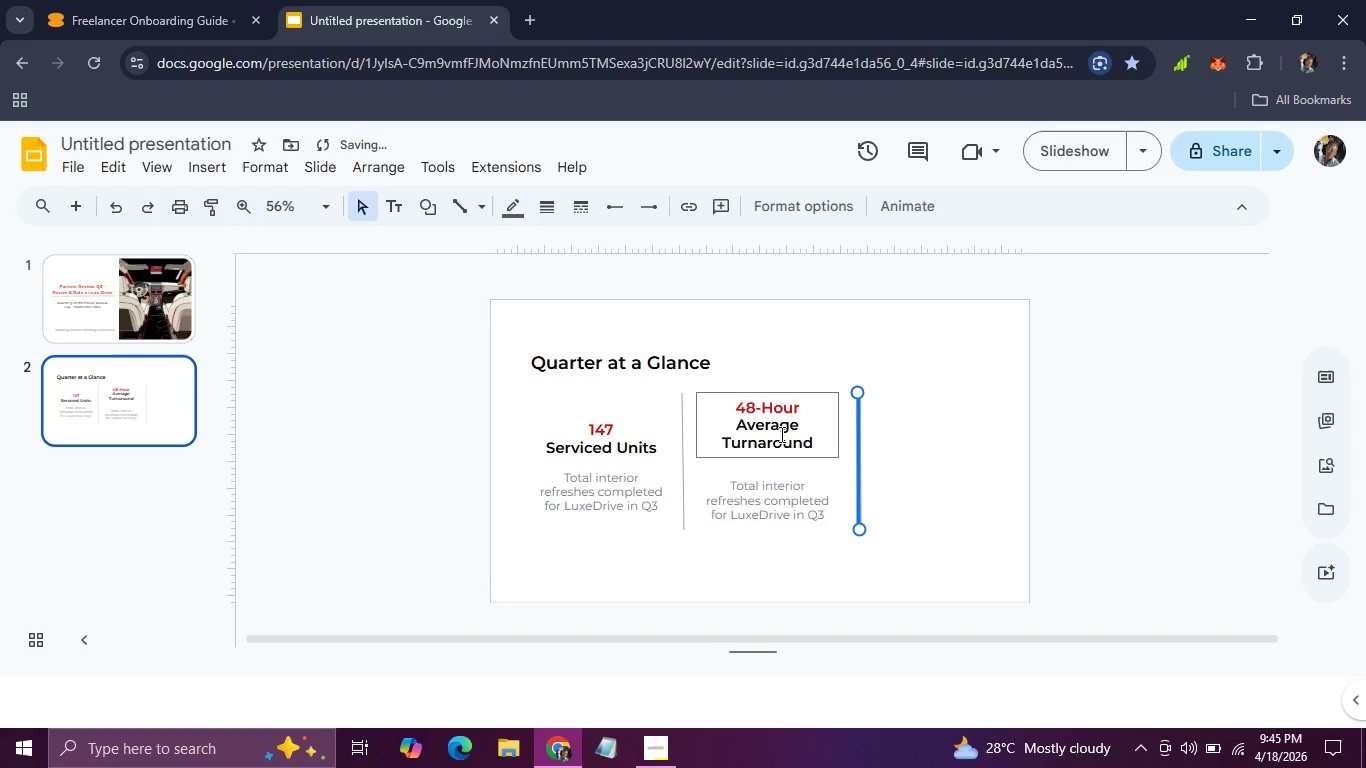 
left_click([780, 434])
 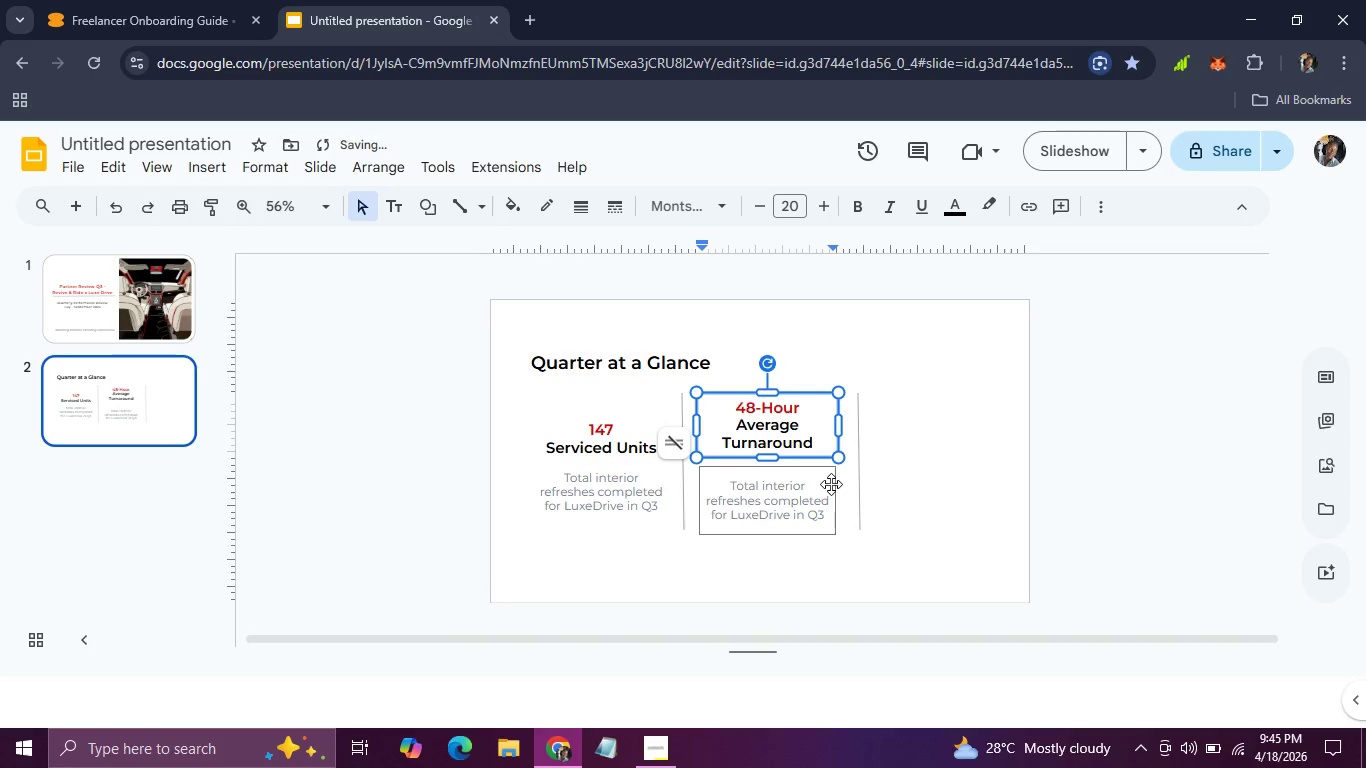 
left_click([831, 484])
 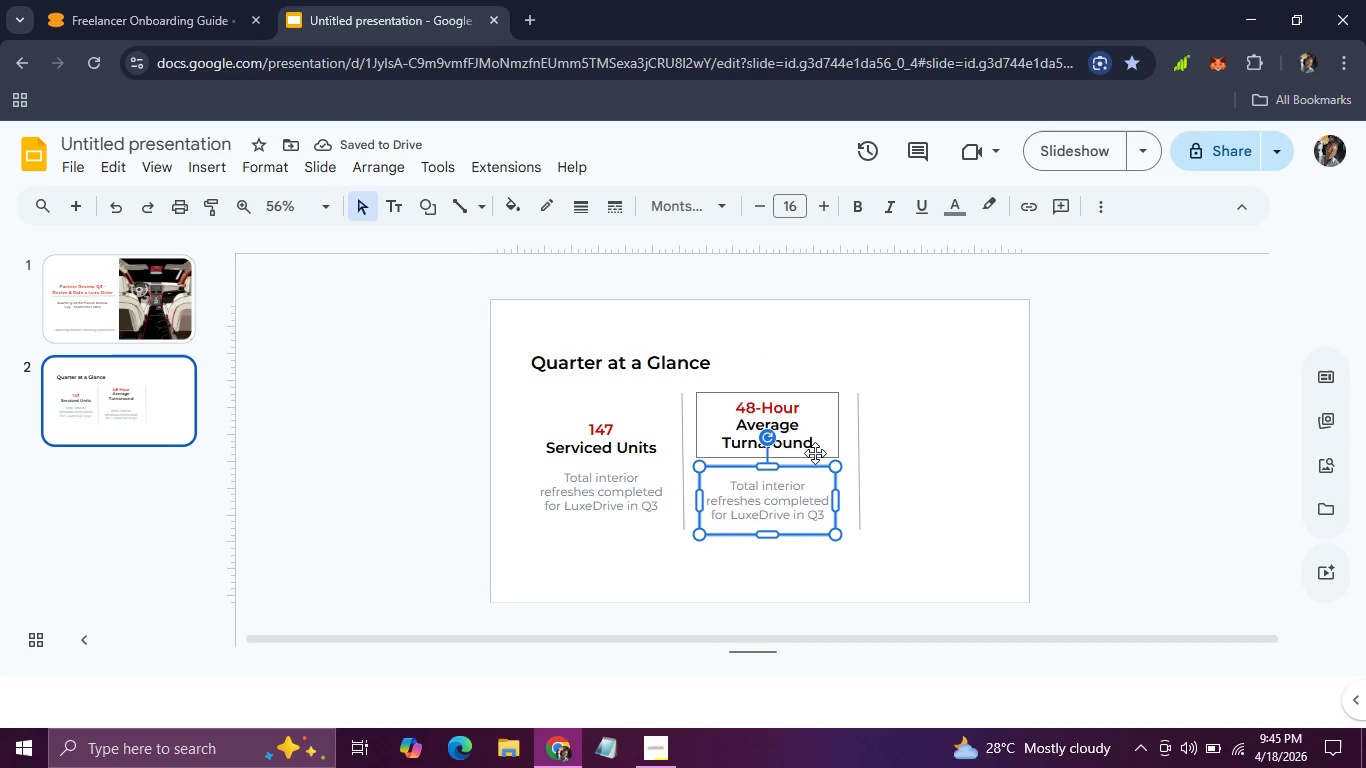 
left_click([815, 453])
 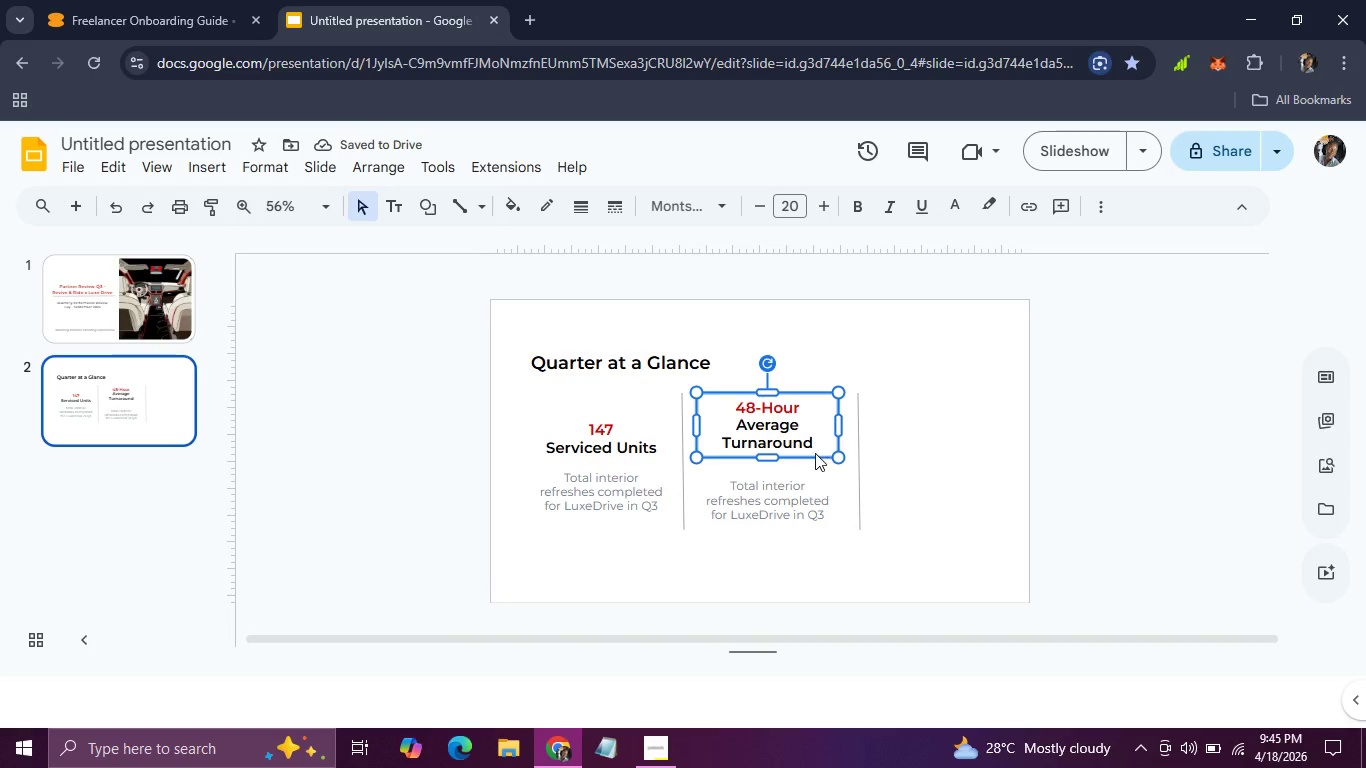 
key(Control+D)
 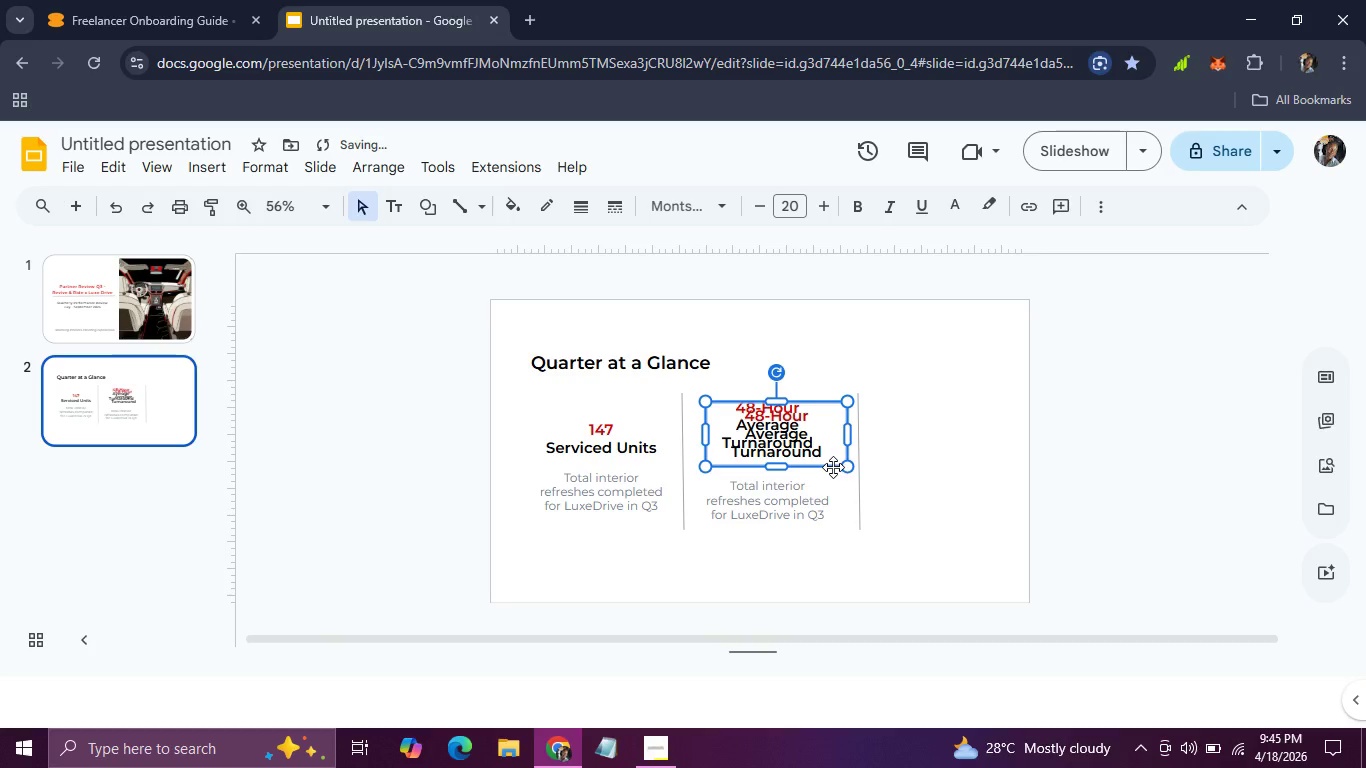 
left_click_drag(start_coordinate=[833, 467], to_coordinate=[999, 464])
 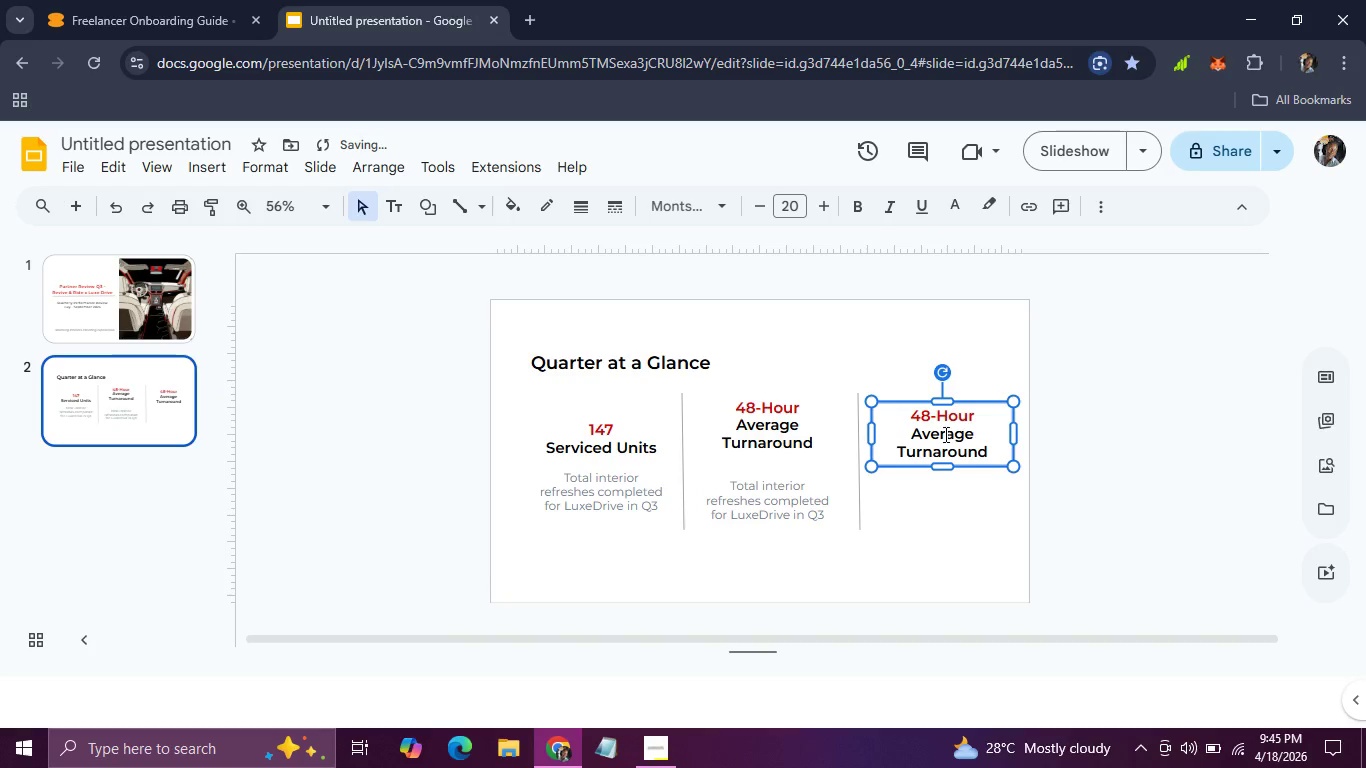 
double_click([944, 434])
 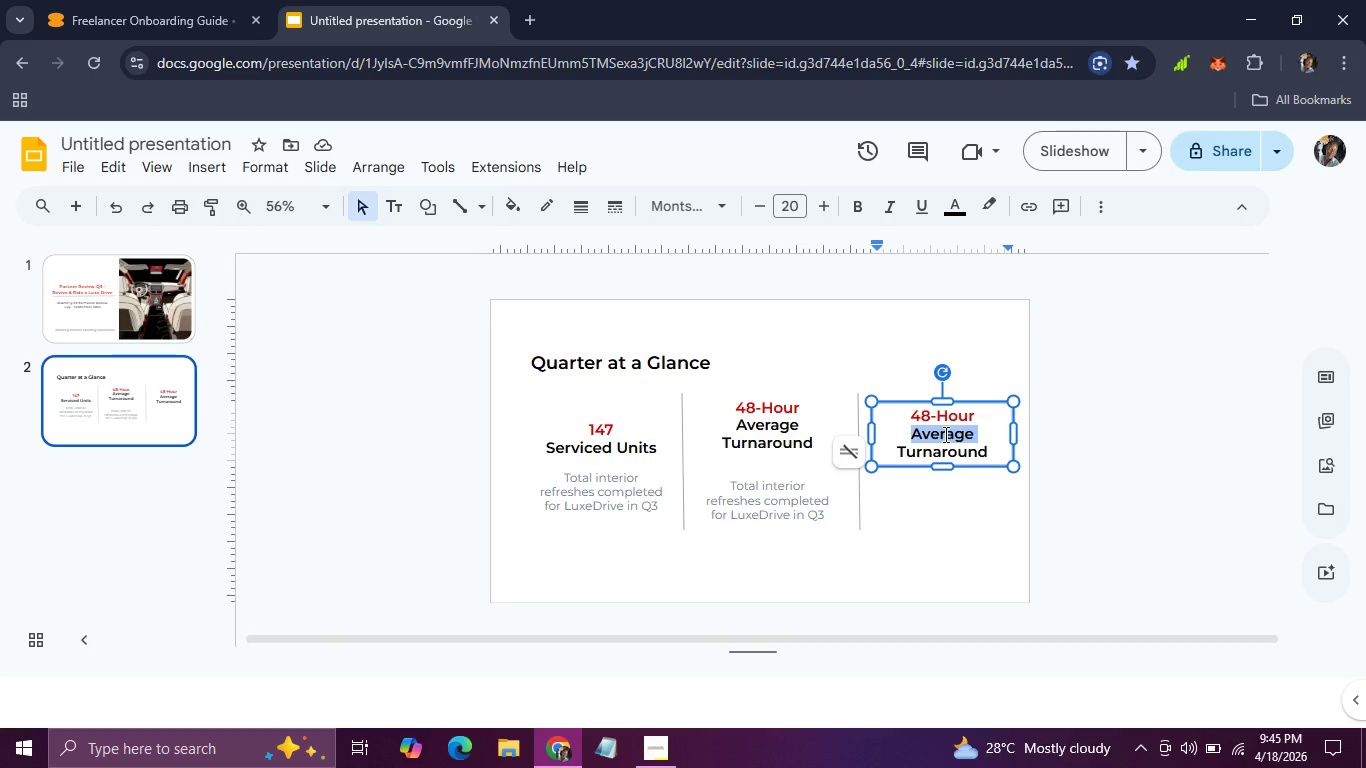 
wait(6.14)
 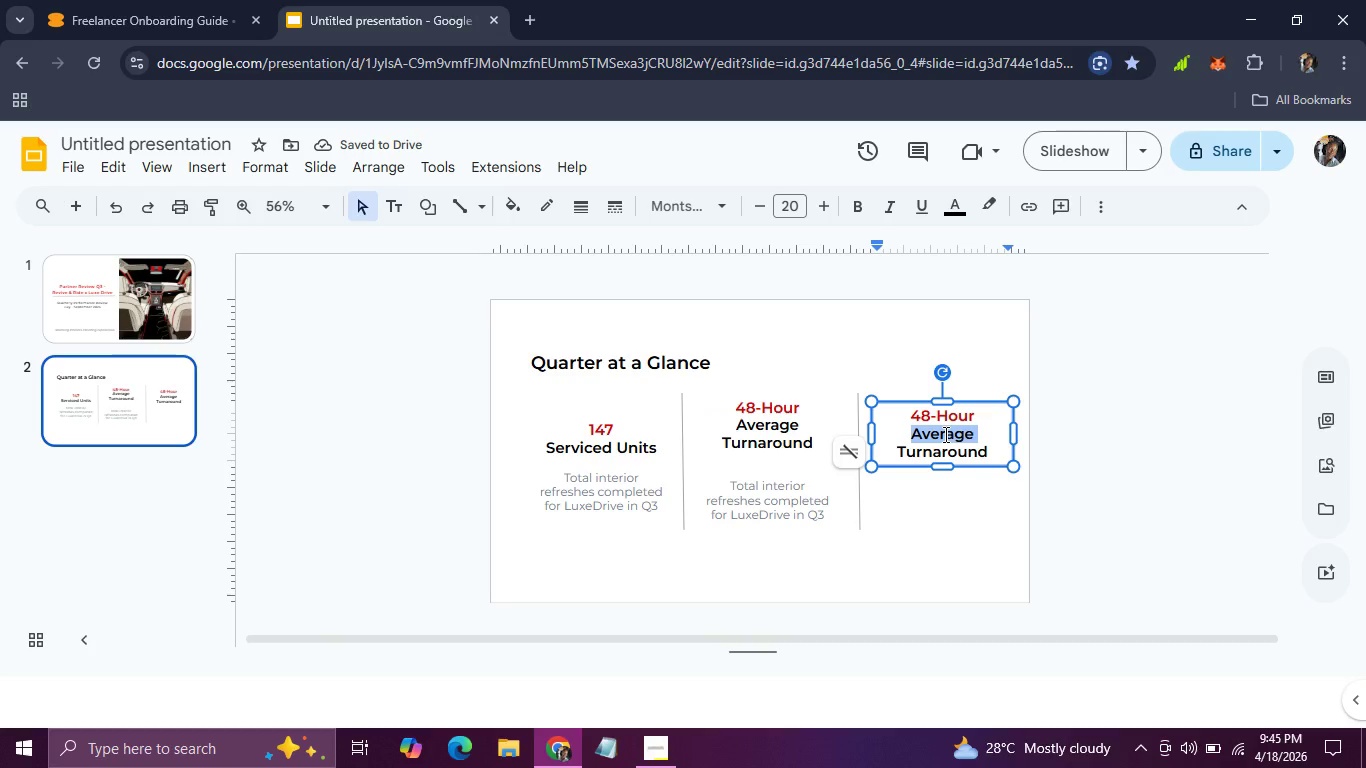 
left_click_drag(start_coordinate=[979, 417], to_coordinate=[908, 417])
 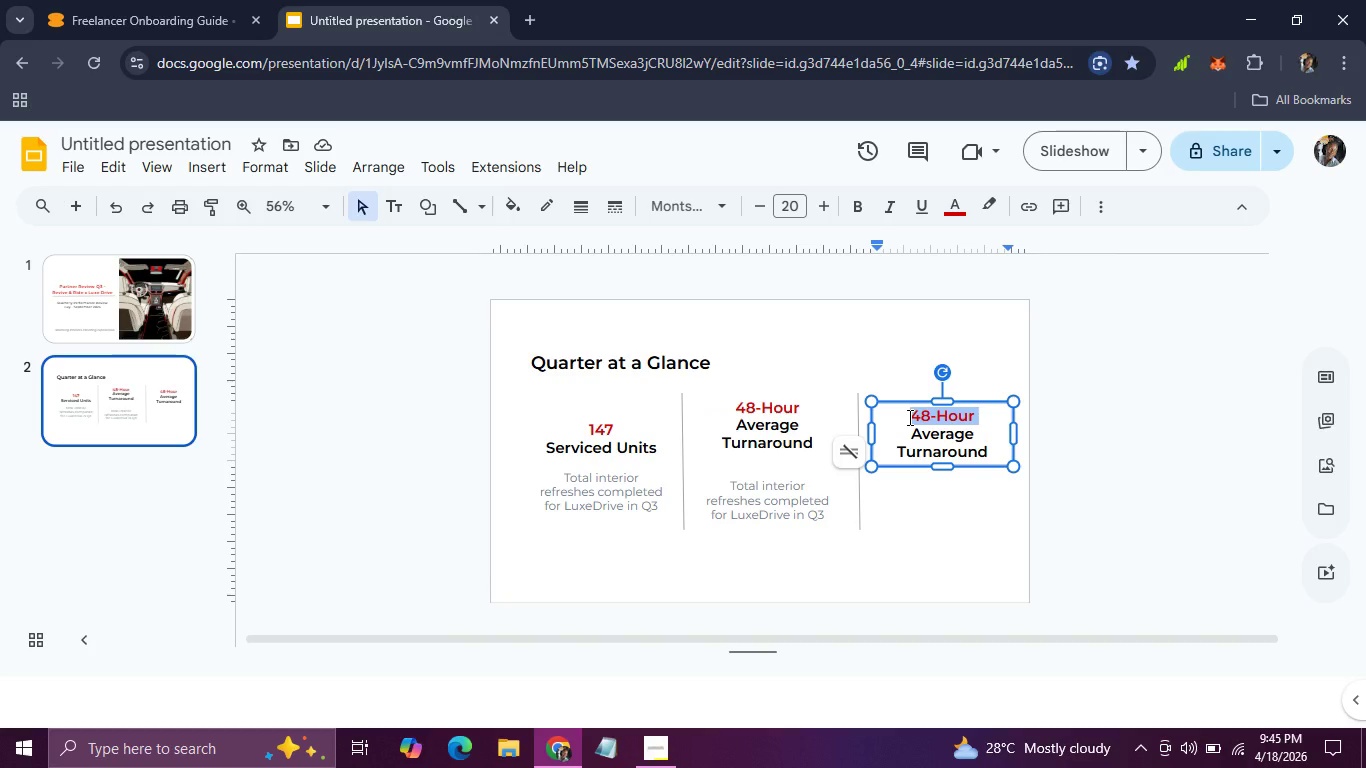 
type(985)
 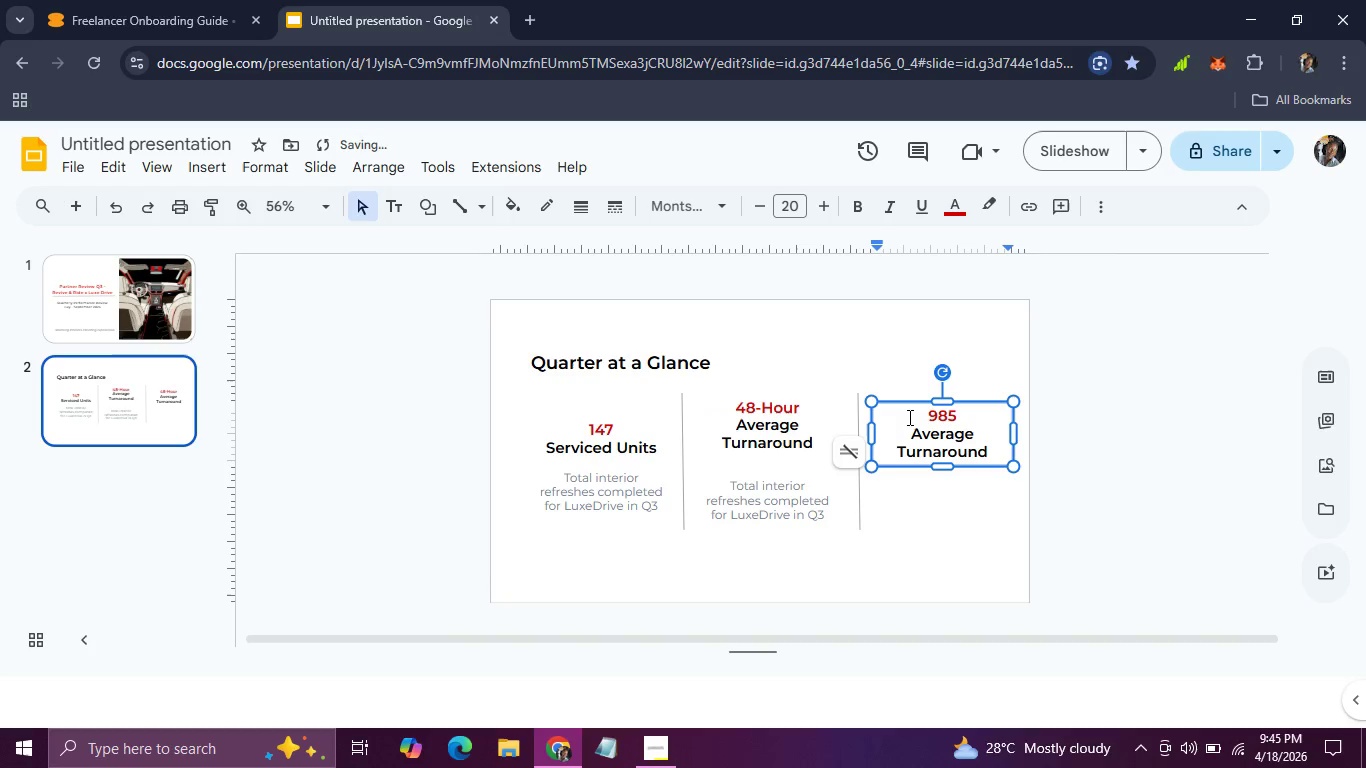 
hold_key(key=CapsLock, duration=0.44)
 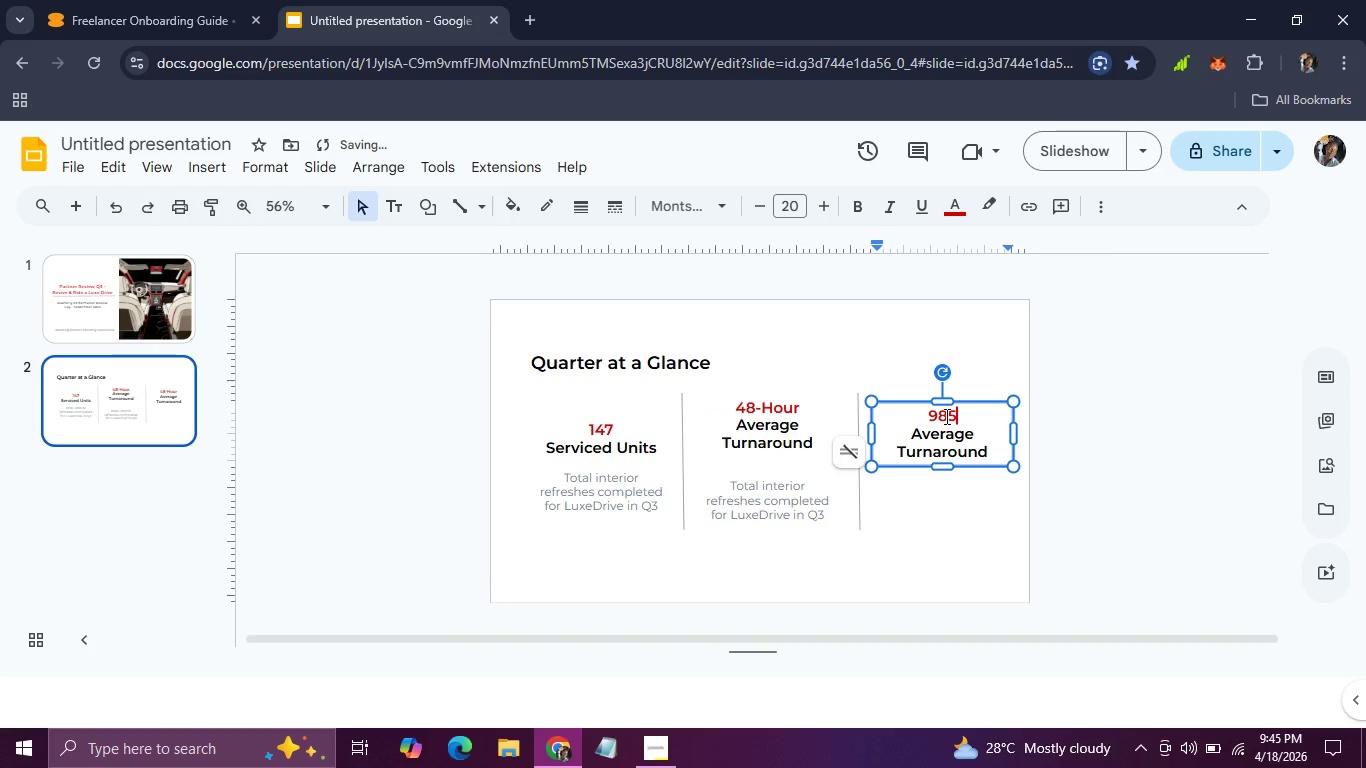 
key(Backspace)
 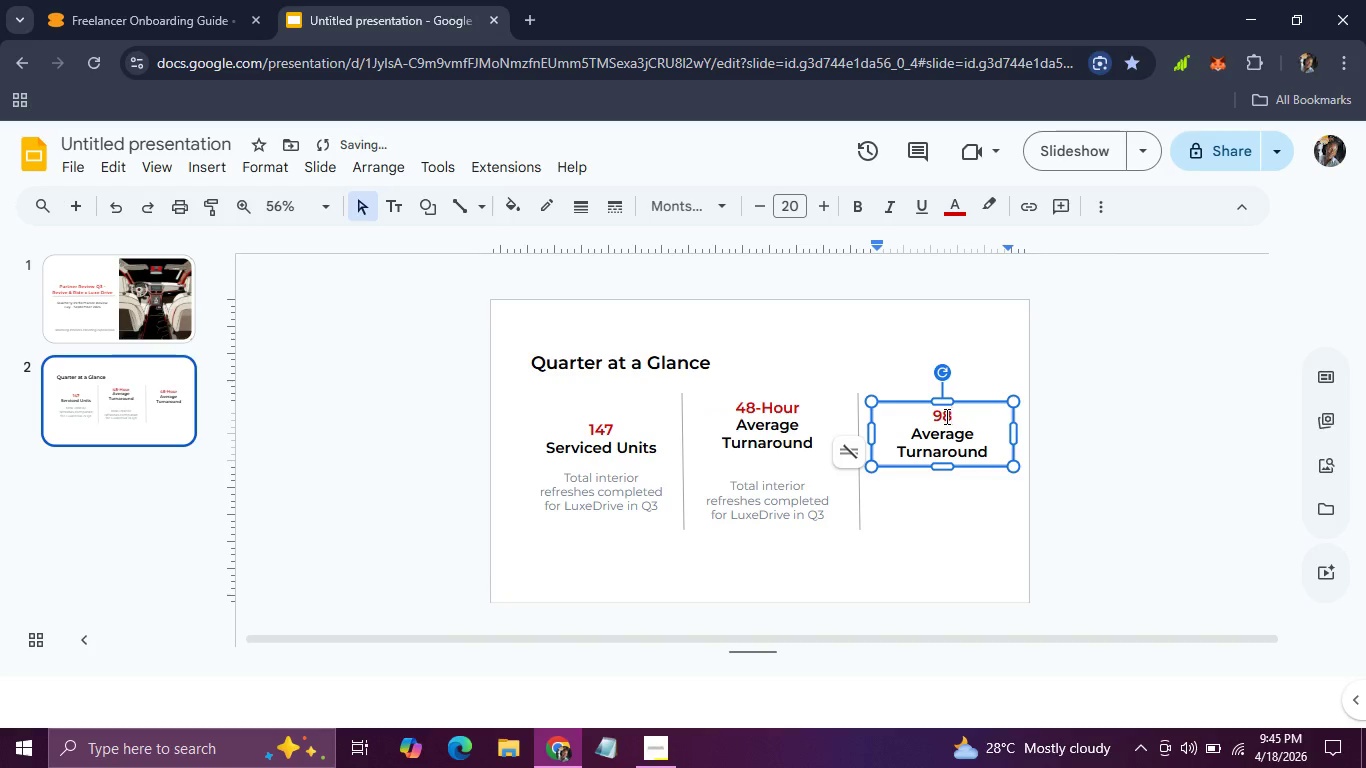 
key(Shift+5)
 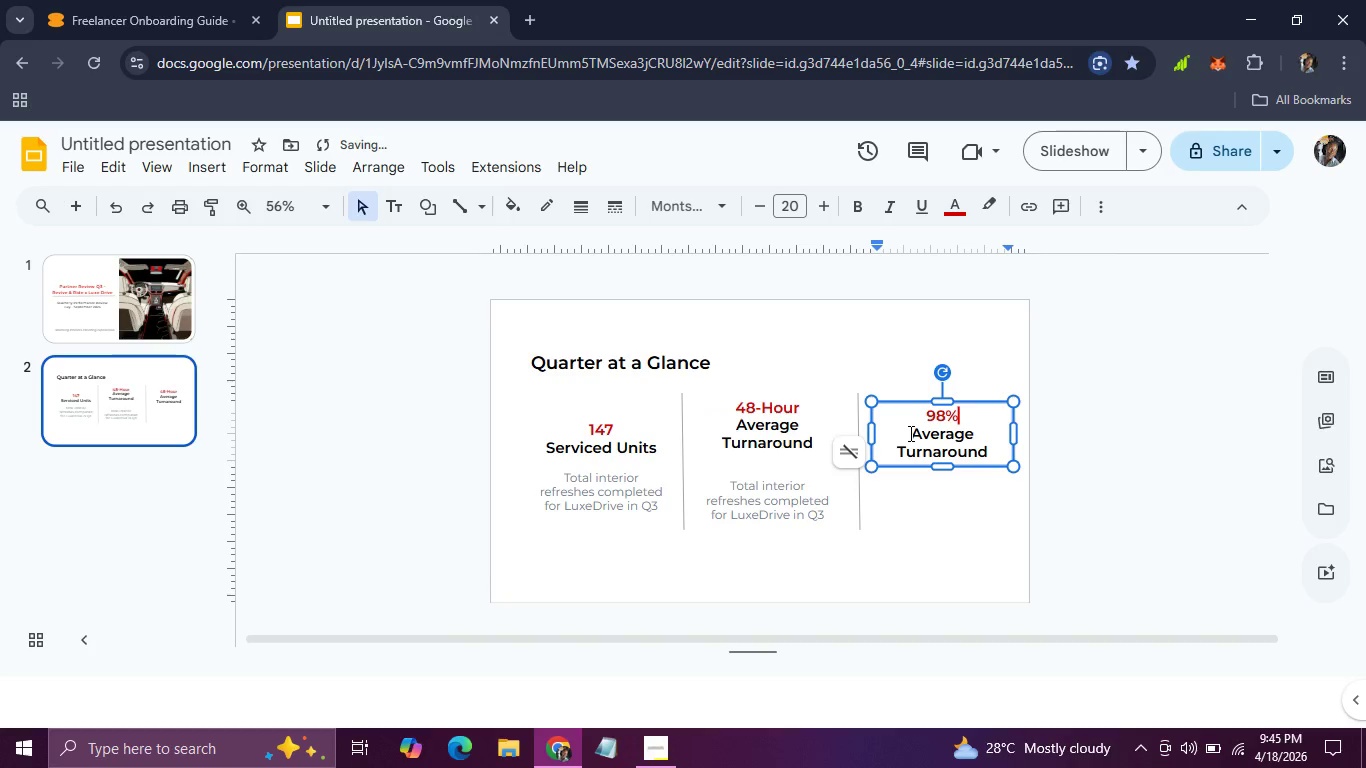 
left_click_drag(start_coordinate=[909, 433], to_coordinate=[989, 448])
 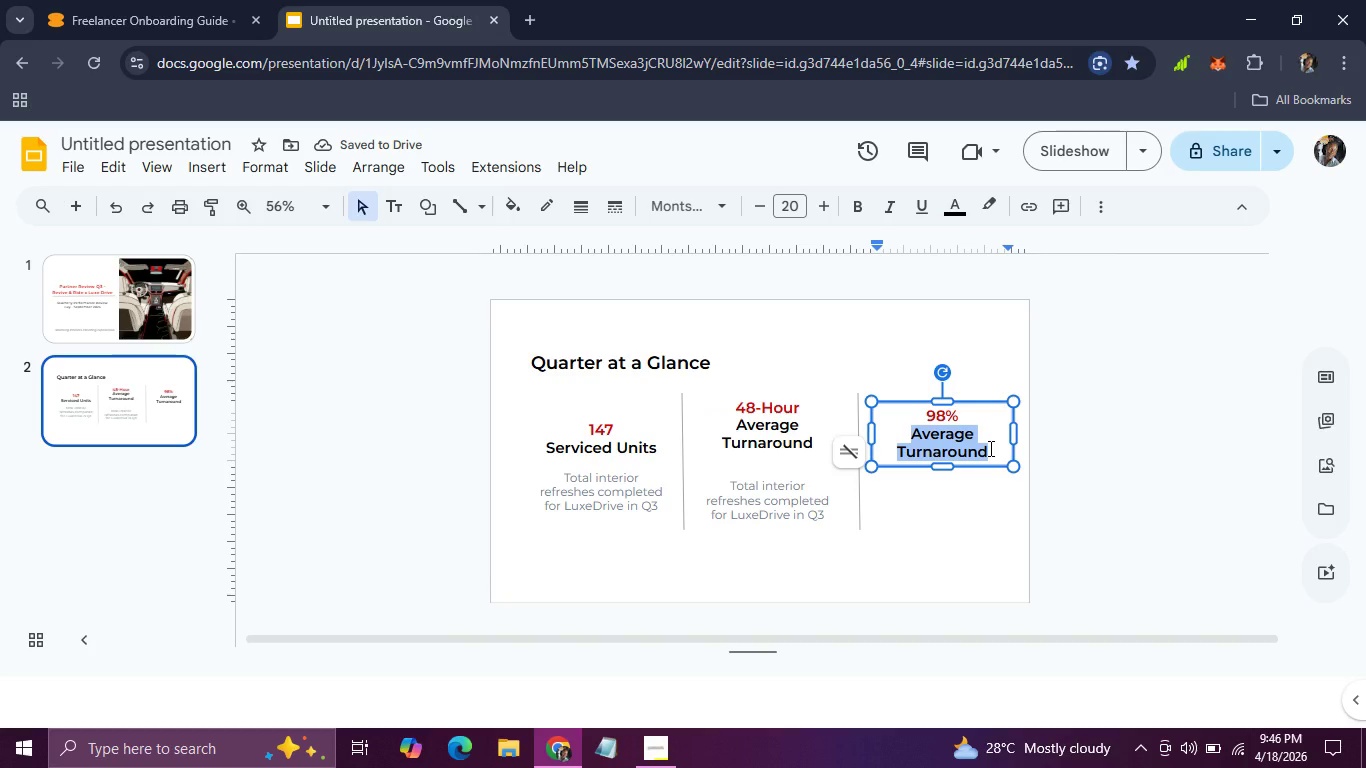 
type(Satisfaction Rate)
 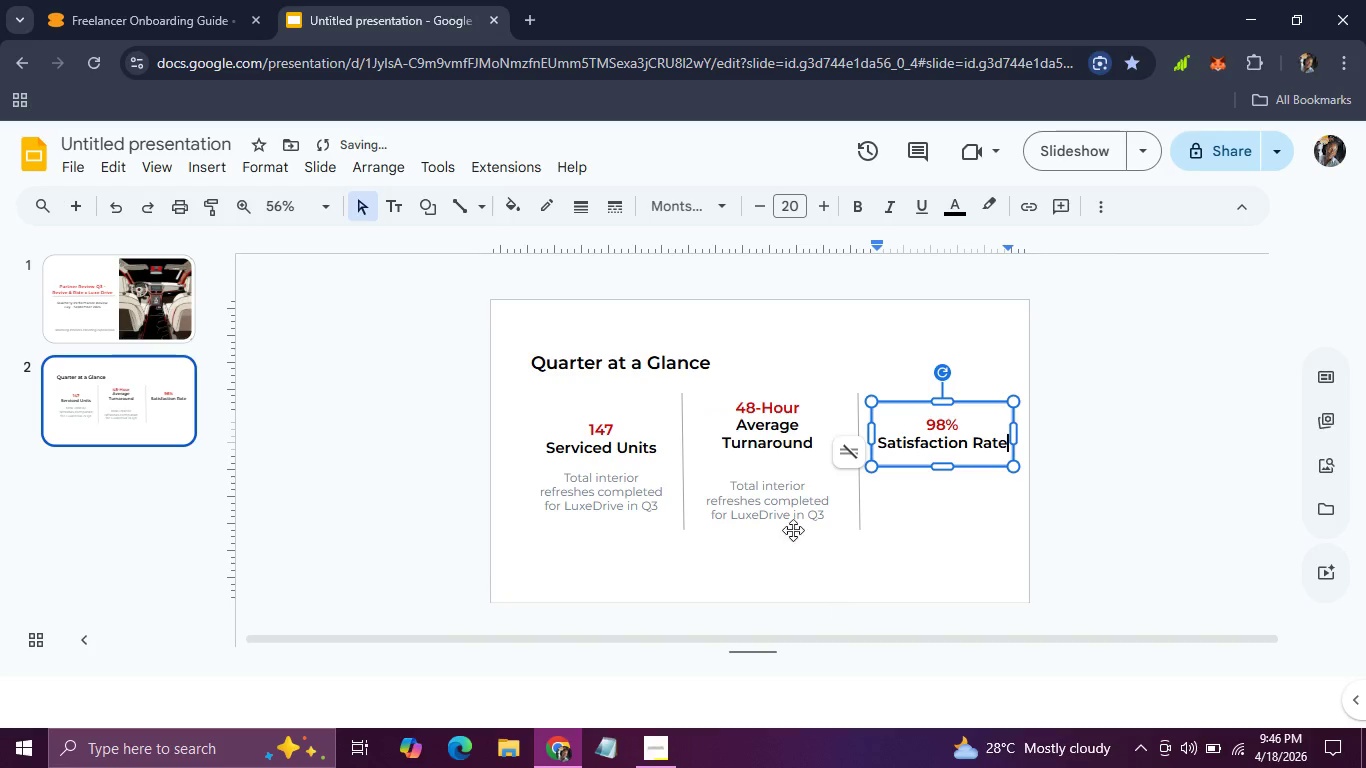 
double_click([775, 499])
 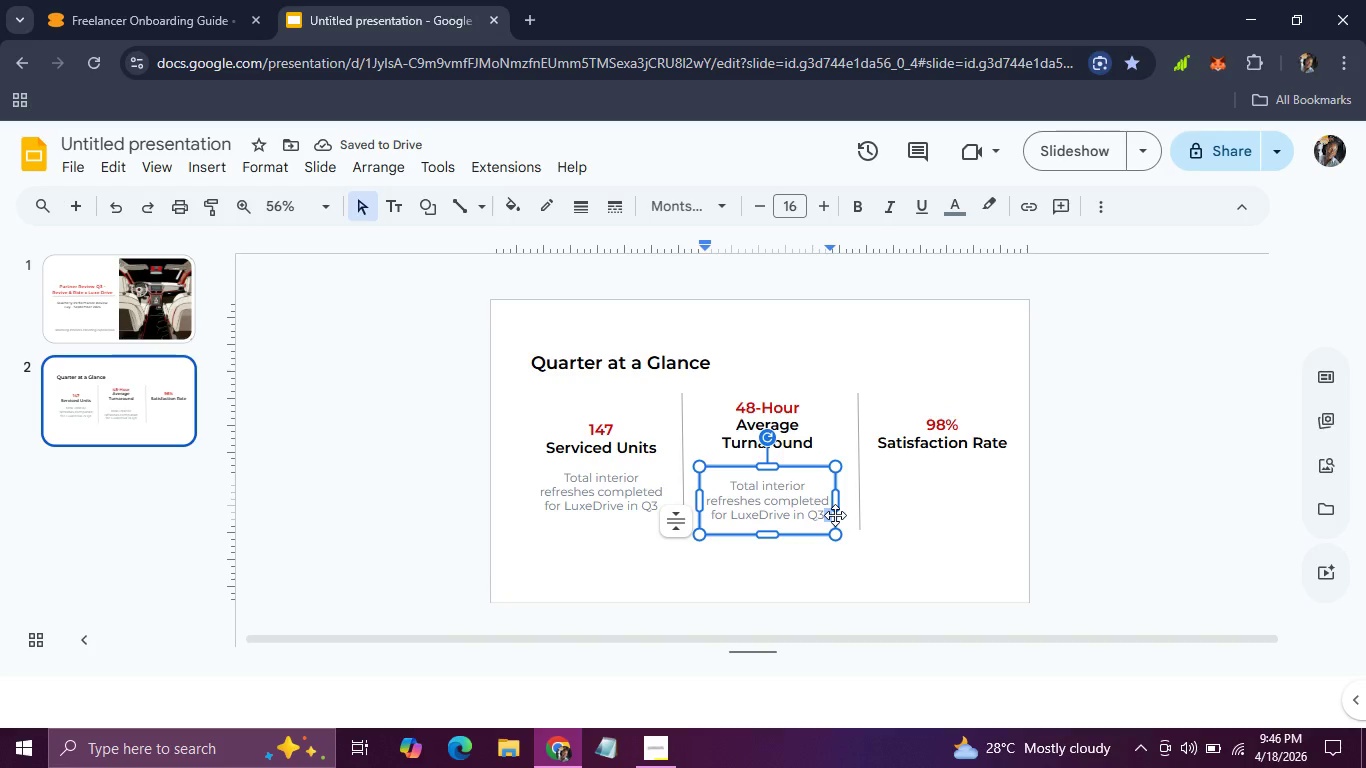 
left_click_drag(start_coordinate=[821, 508], to_coordinate=[832, 513])
 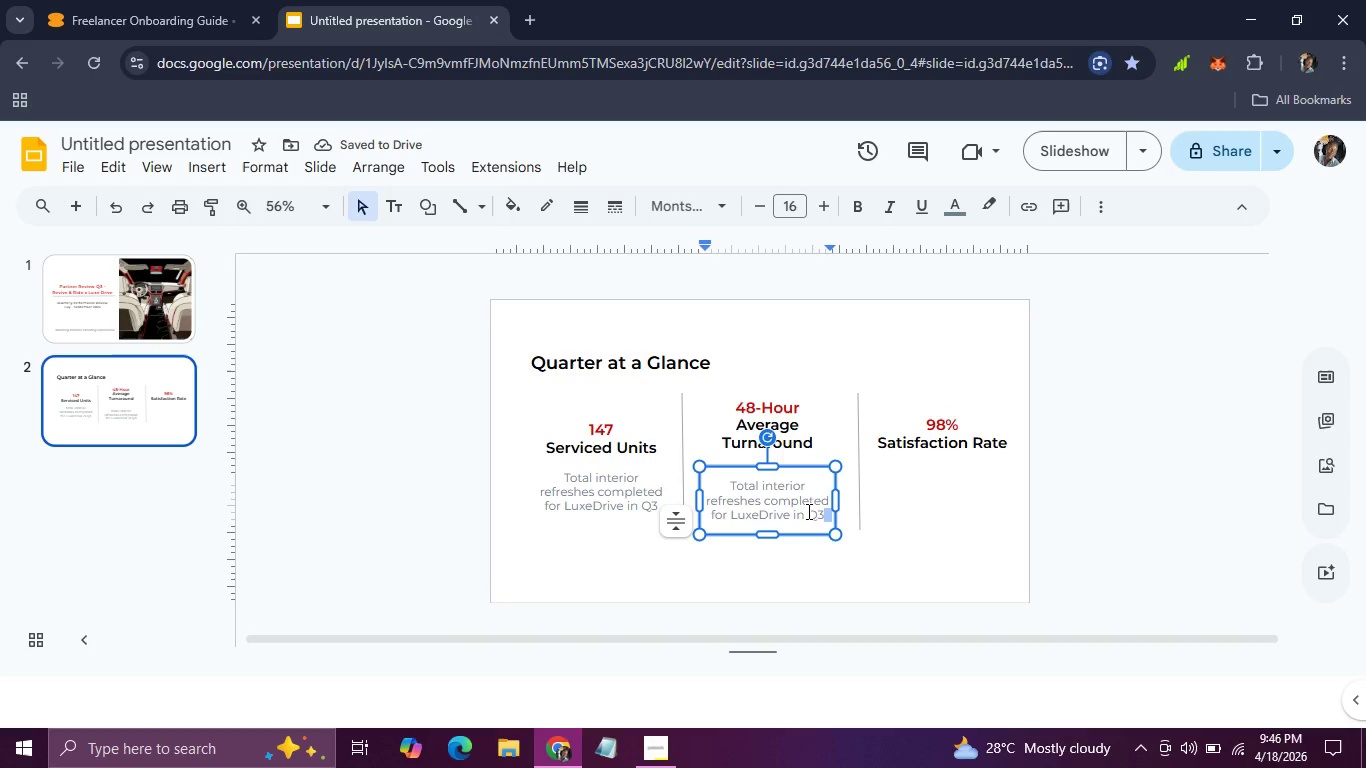 
double_click([807, 511])
 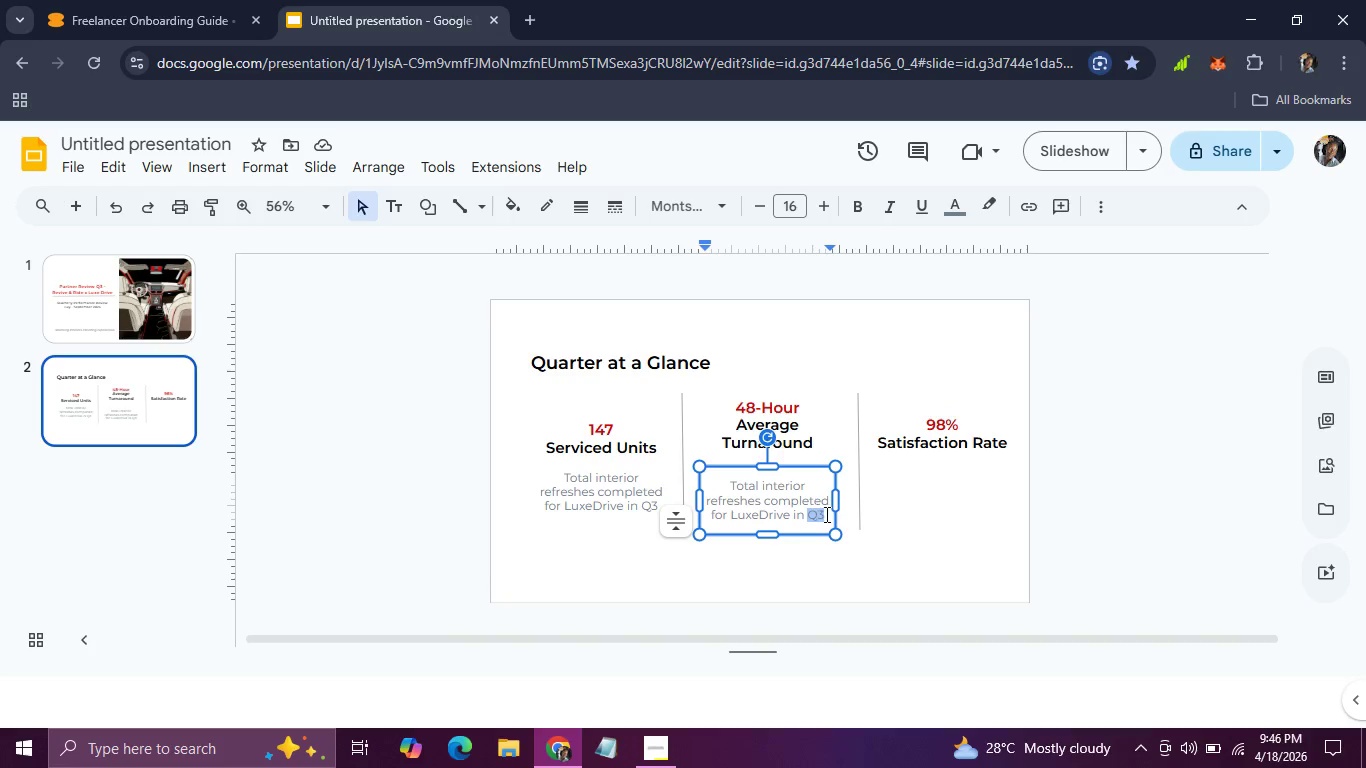 
left_click_drag(start_coordinate=[825, 514], to_coordinate=[718, 483])
 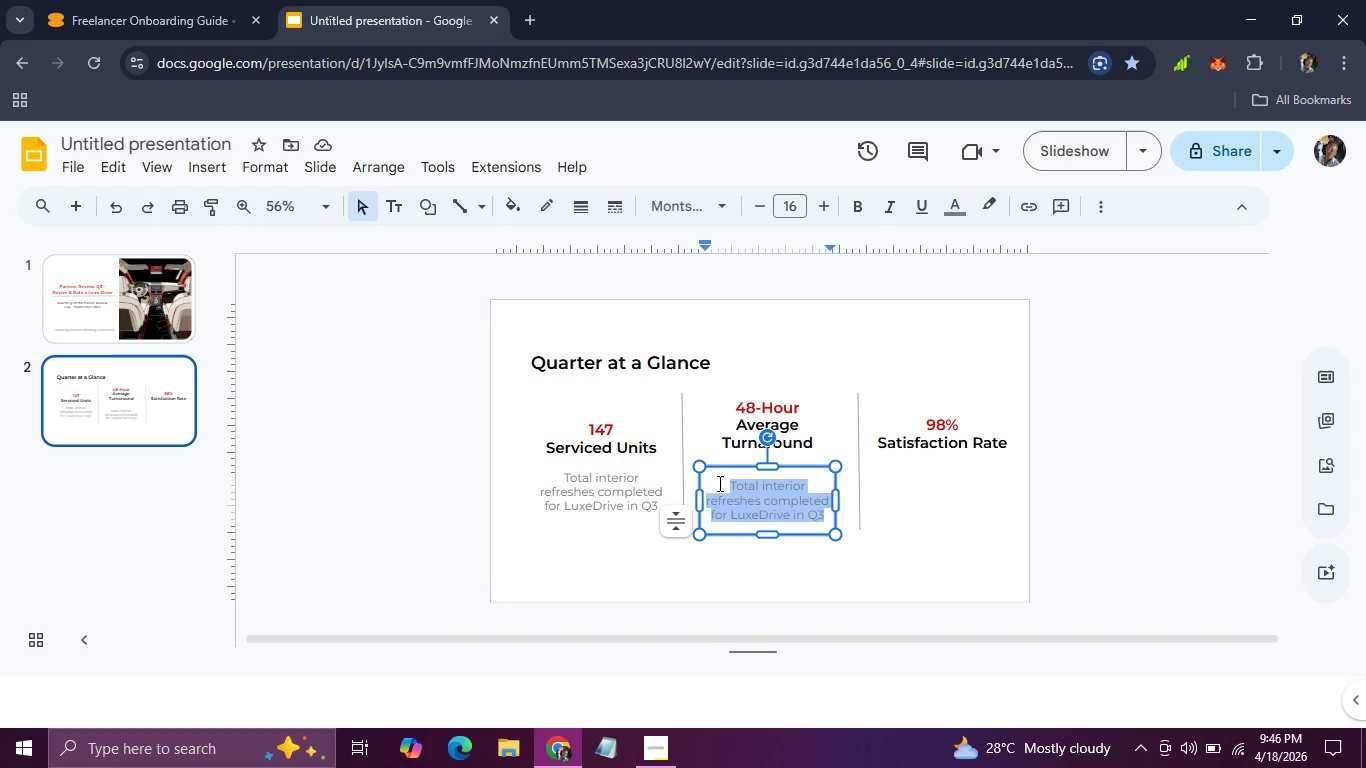 
type(From e)
key(Backspace)
type(vehicle drop-off to complr)
key(Backspace)
type(etion)
 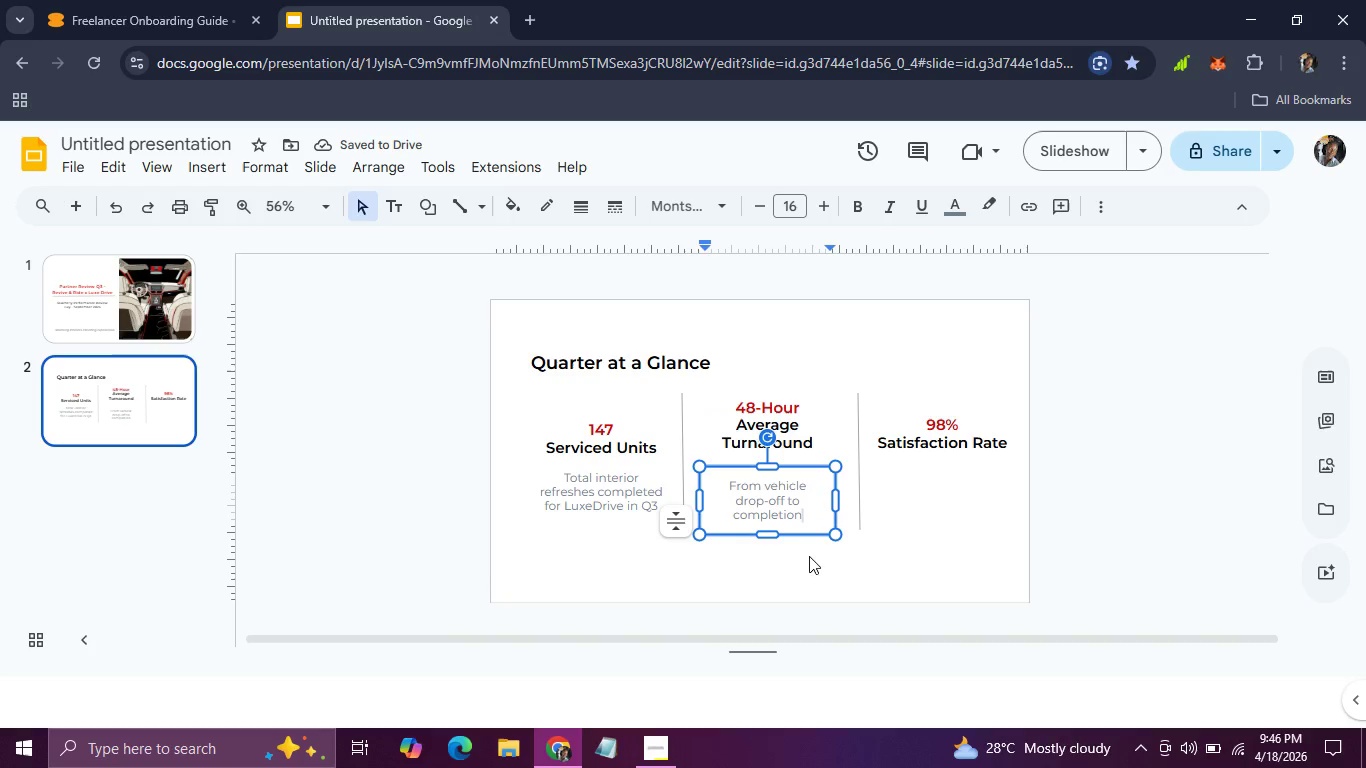 
wait(5.33)
 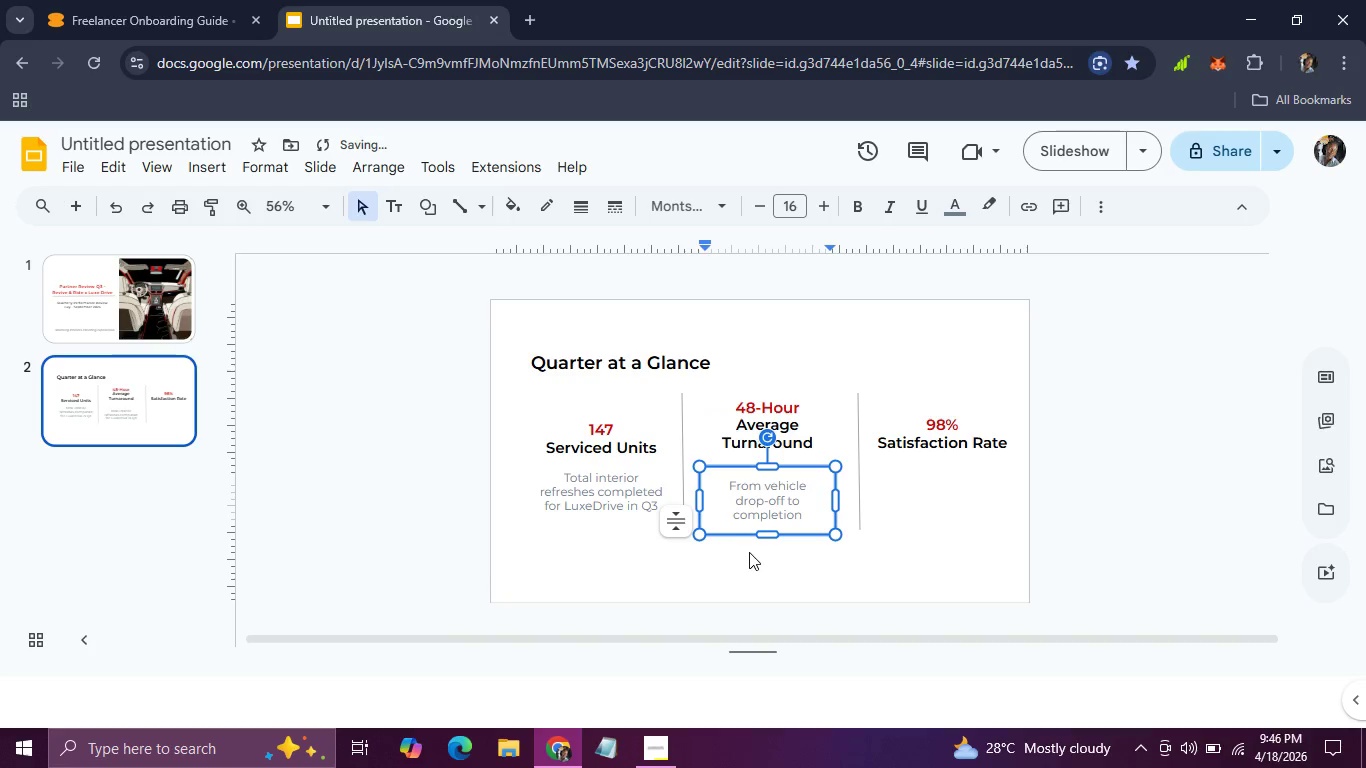 
left_click([813, 559])
 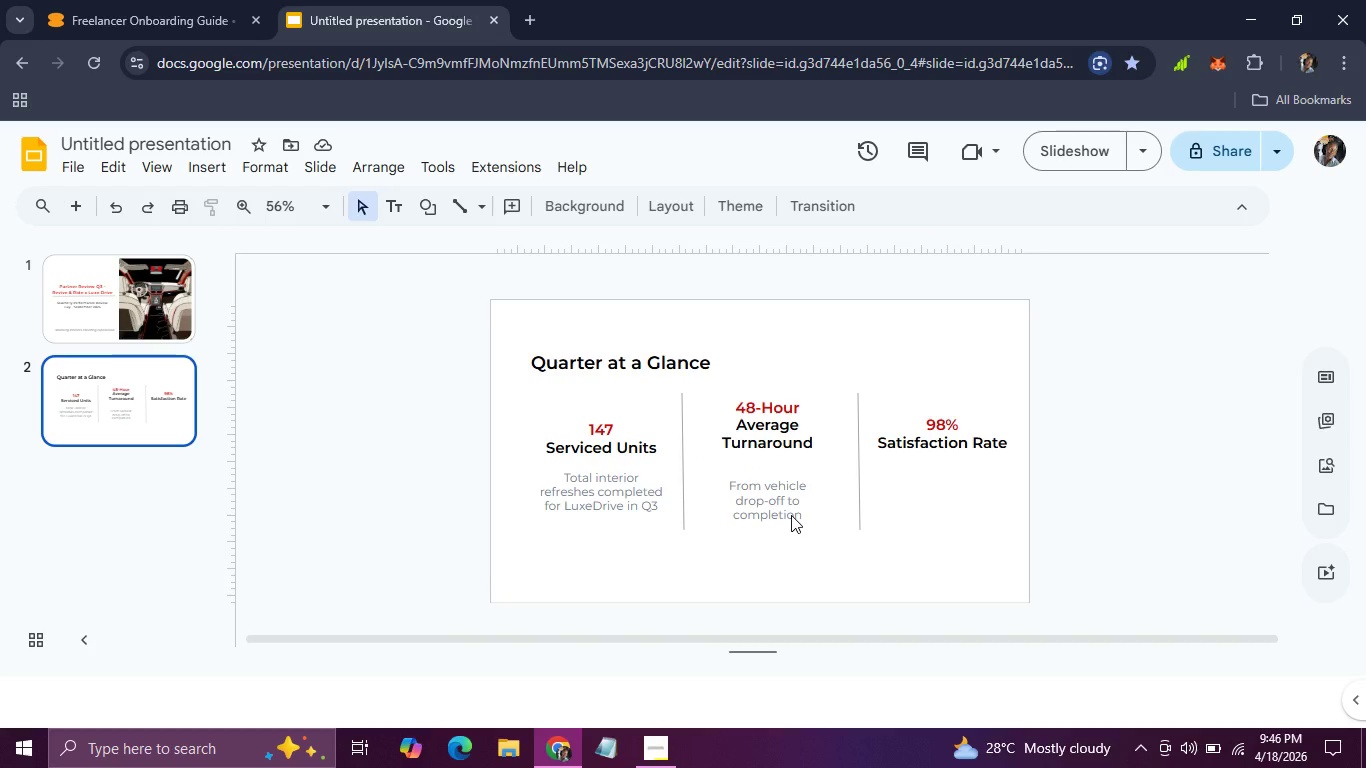 
left_click([791, 515])
 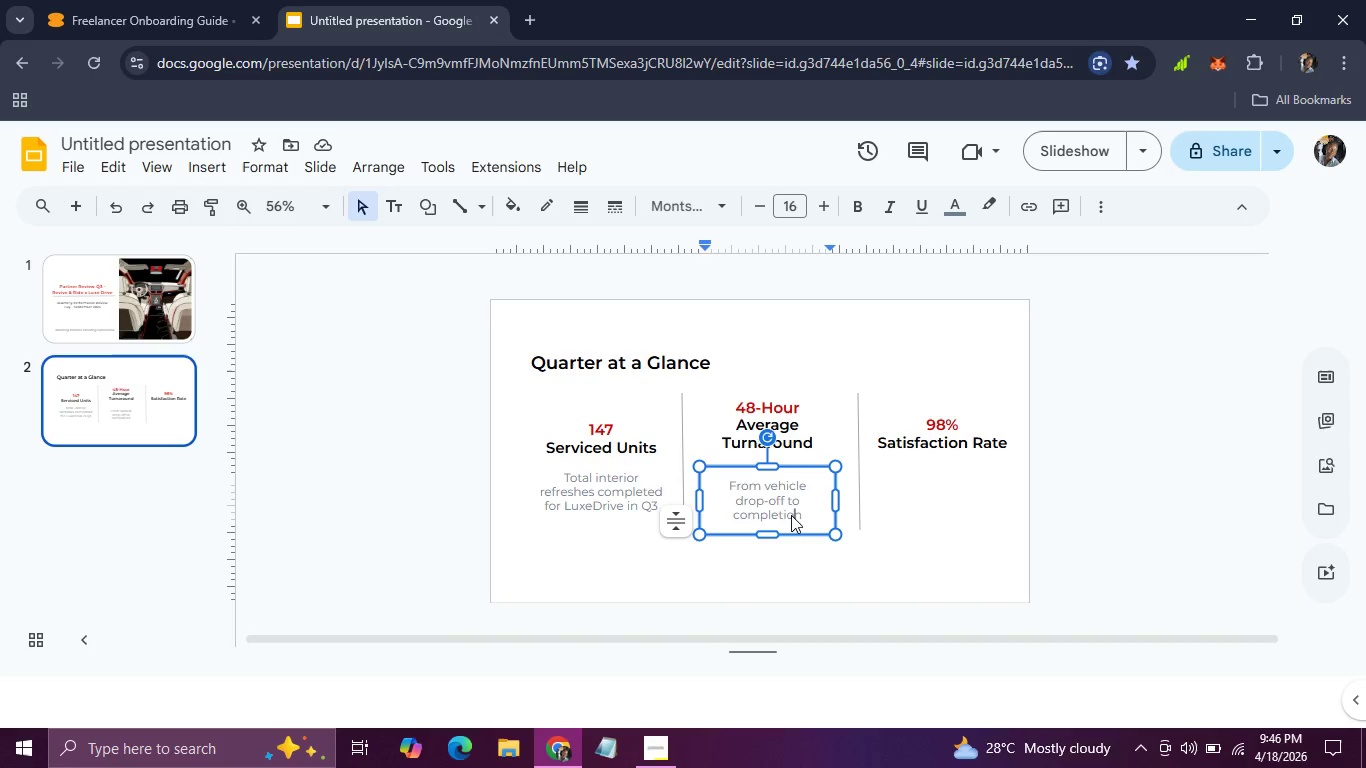 
double_click([791, 515])
 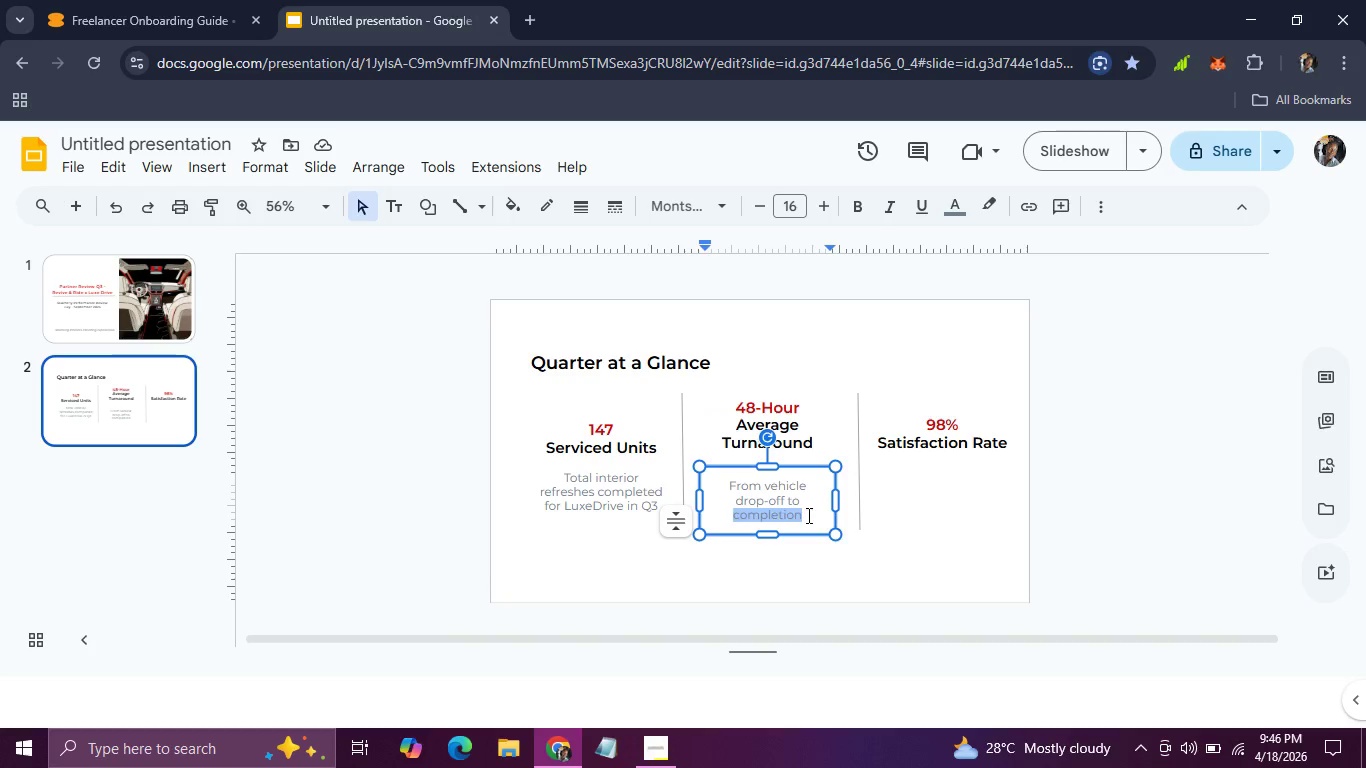 
left_click([807, 515])
 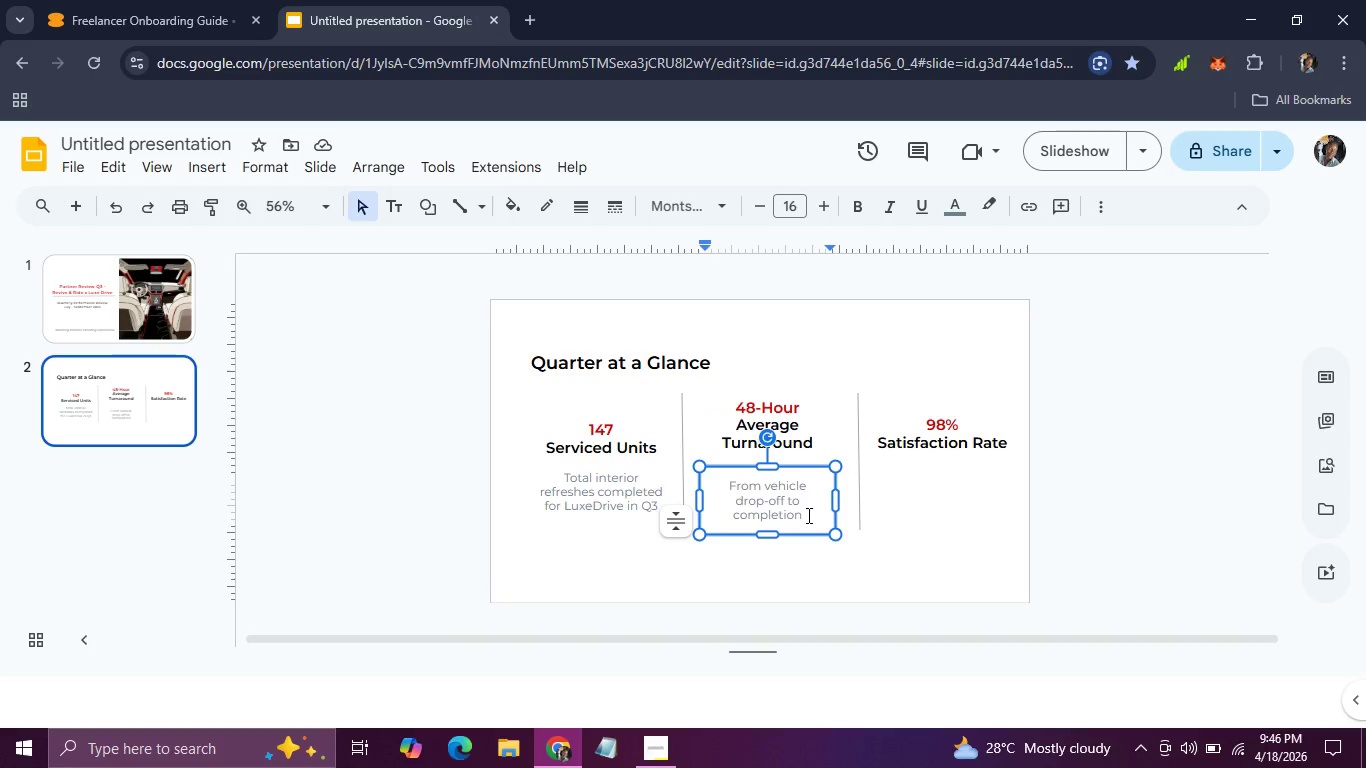 
key(Period)
 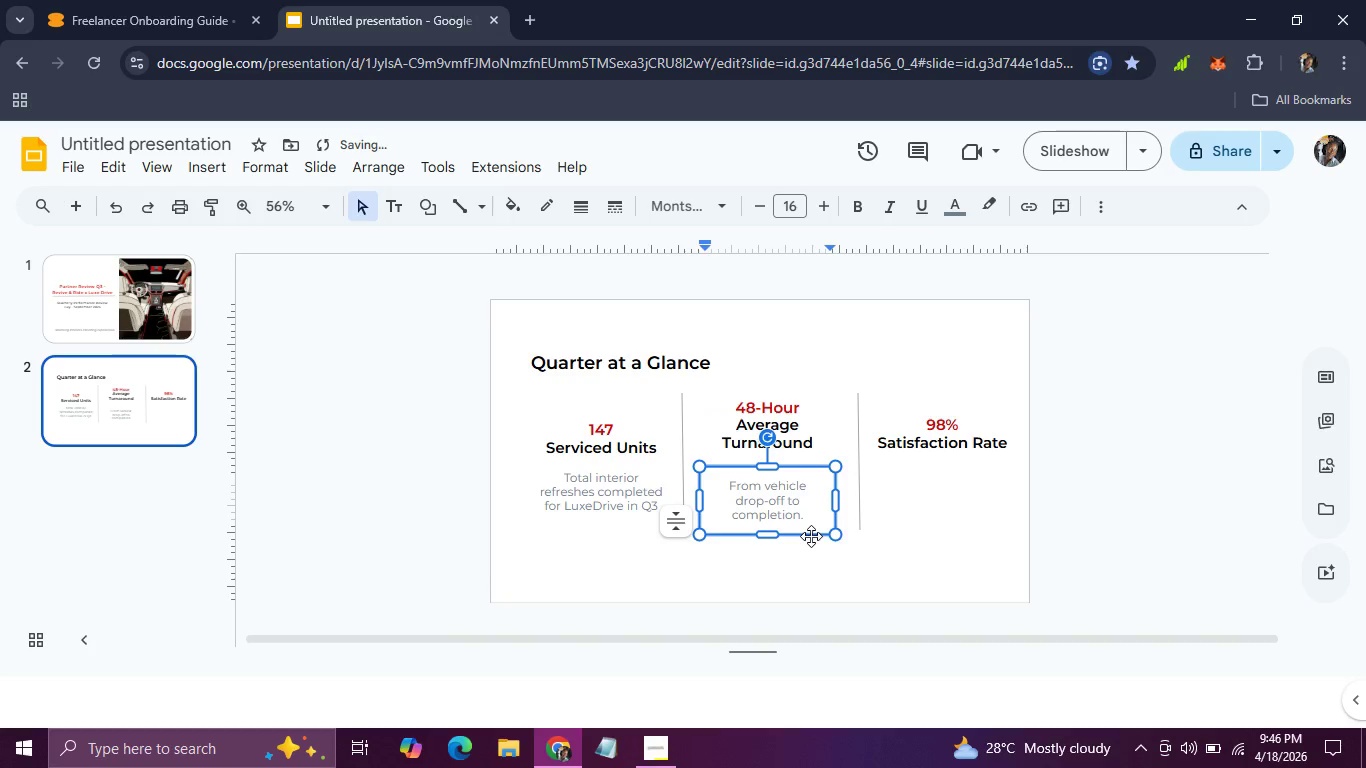 
left_click([811, 536])
 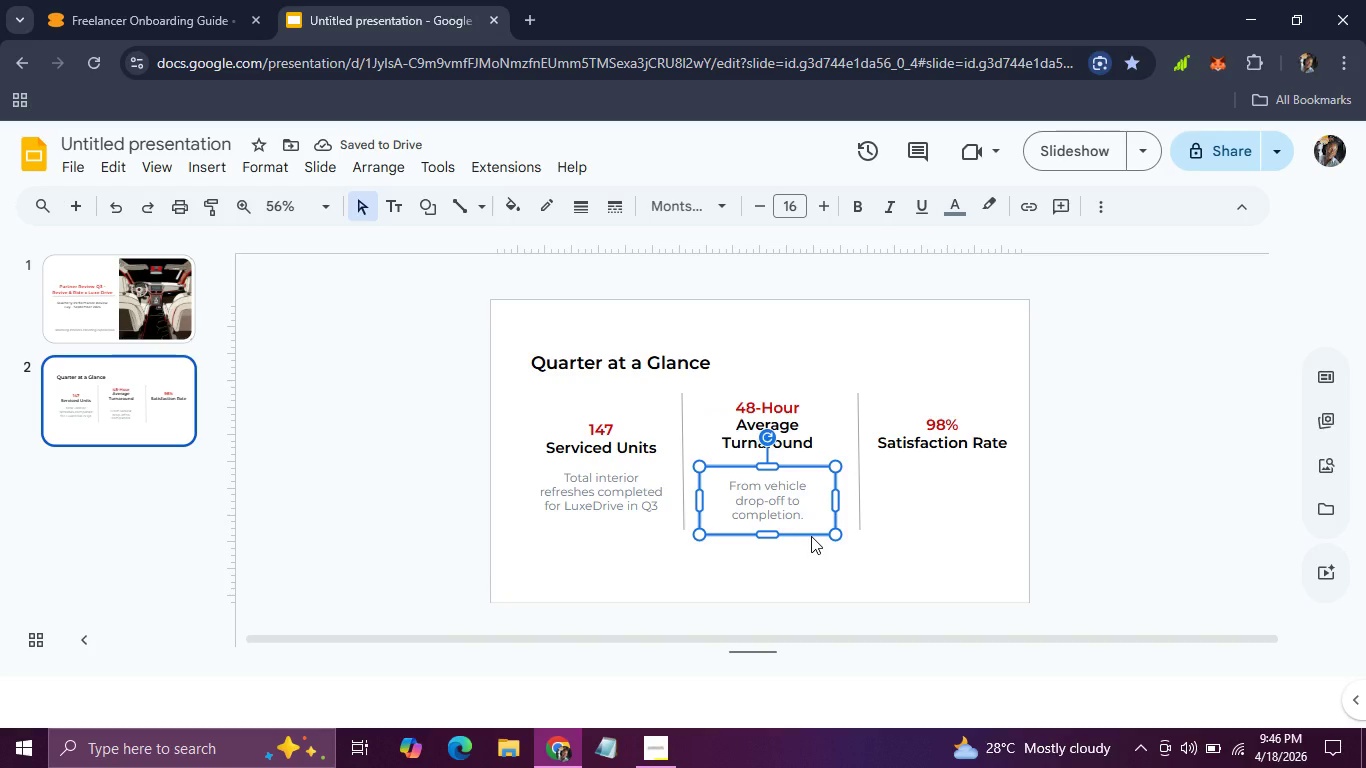 
key(Control+D)
 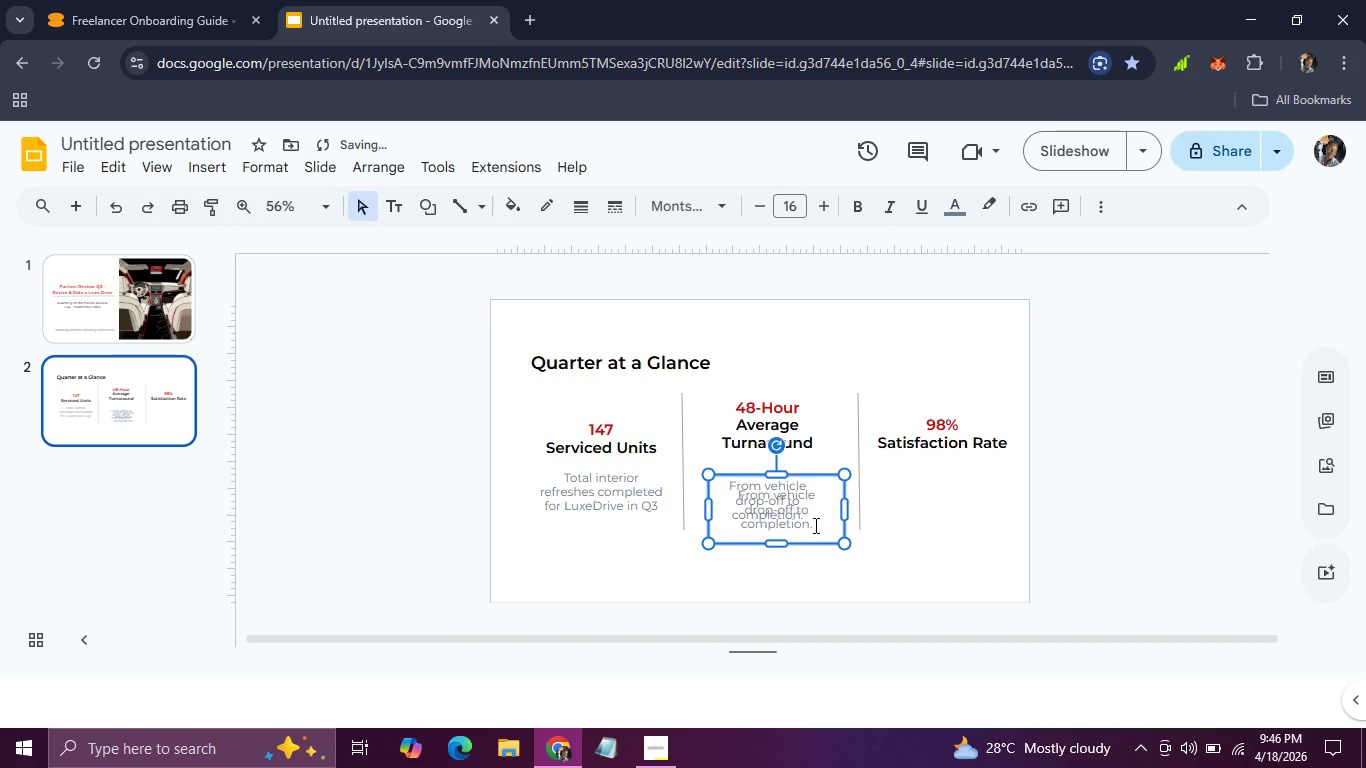 
left_click([814, 525])
 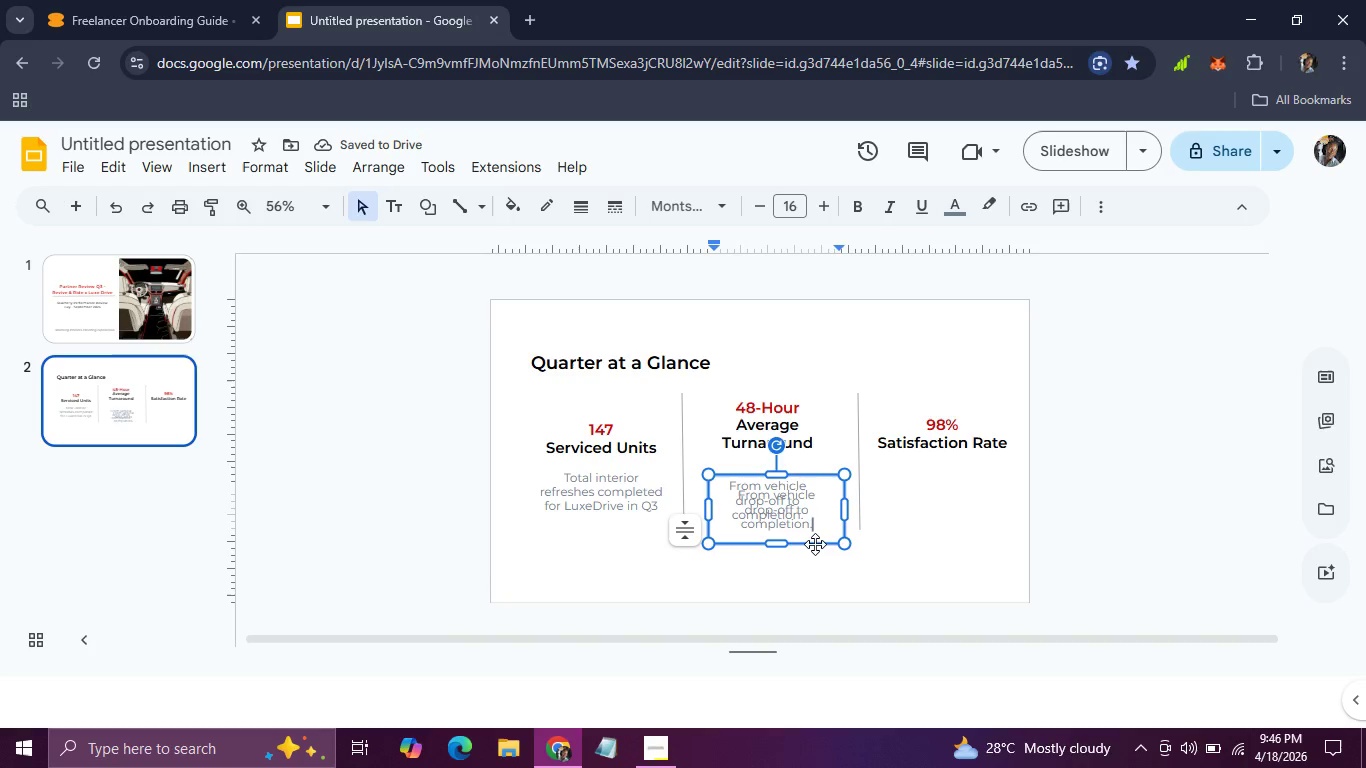 
left_click_drag(start_coordinate=[815, 544], to_coordinate=[984, 536])
 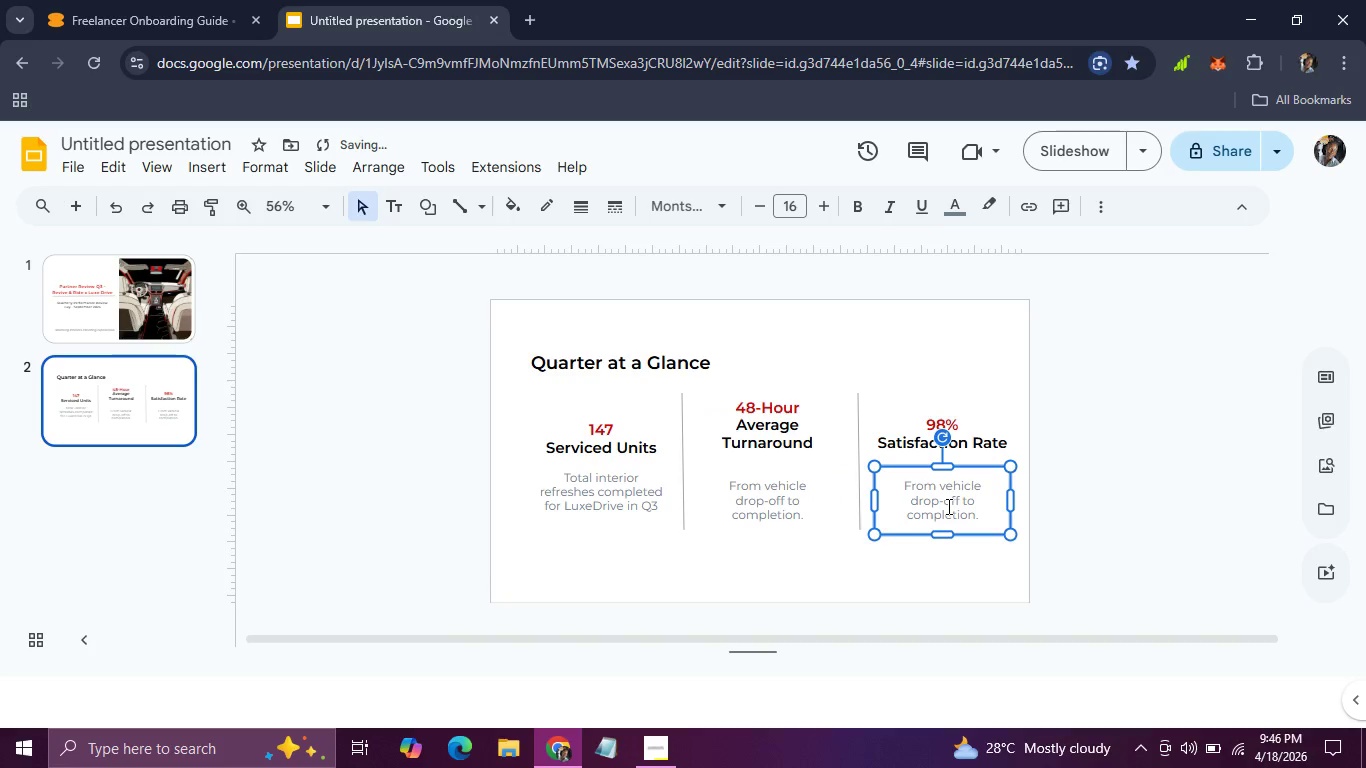 
double_click([947, 506])
 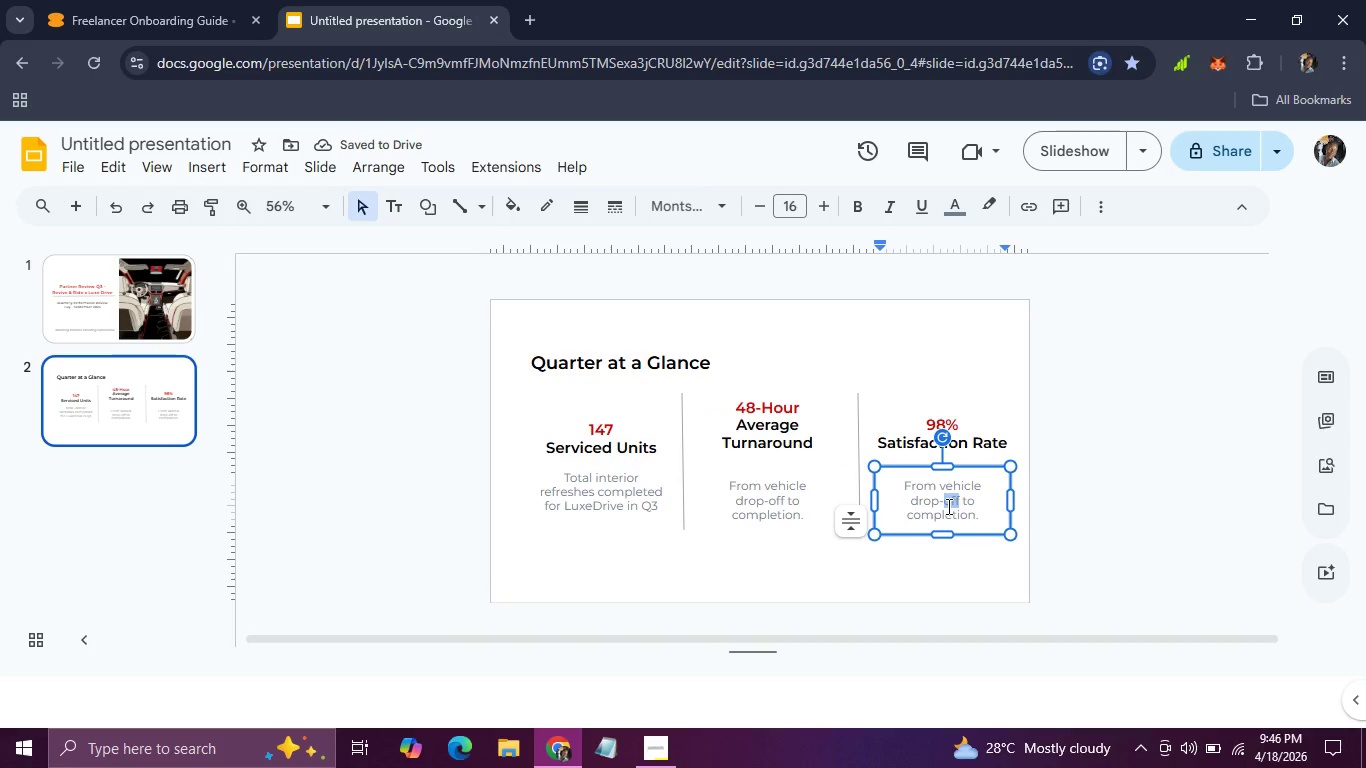 
double_click([947, 506])
 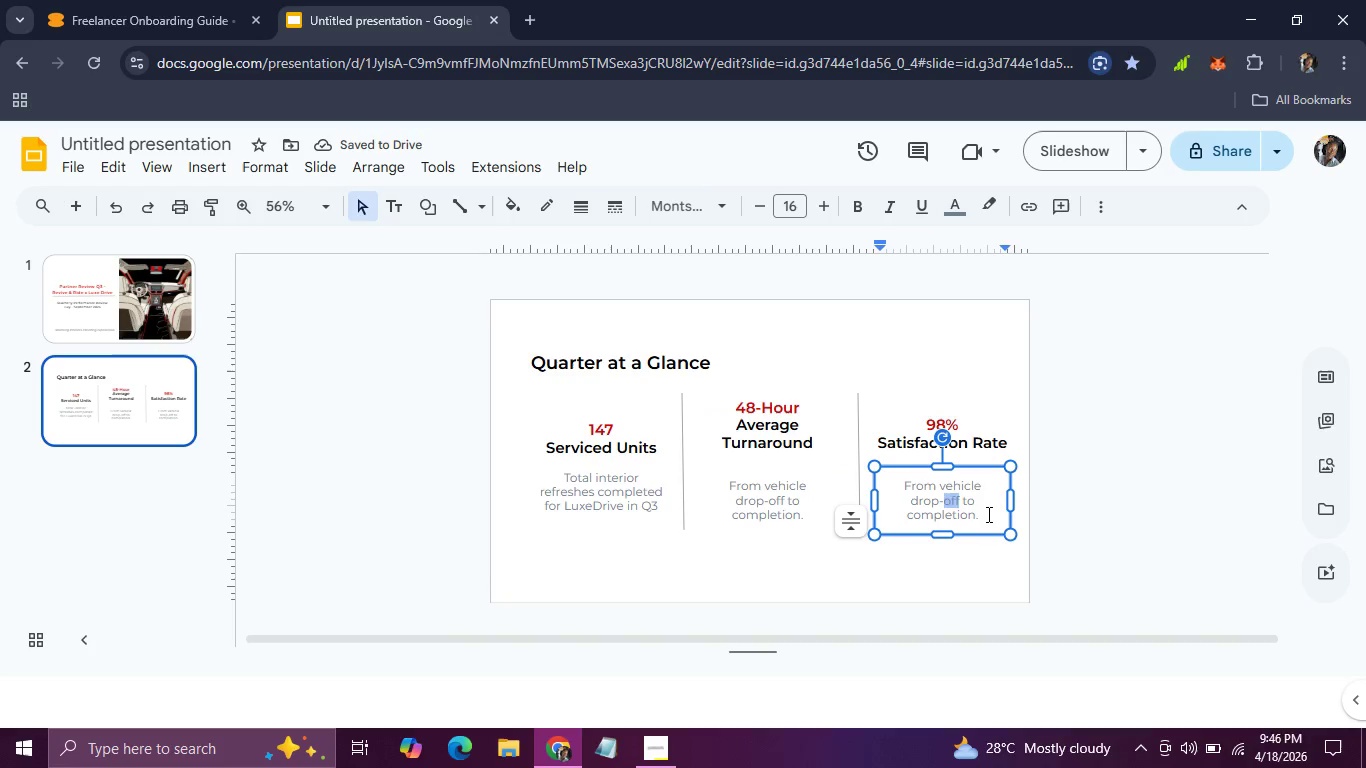 
left_click_drag(start_coordinate=[987, 514], to_coordinate=[902, 484])
 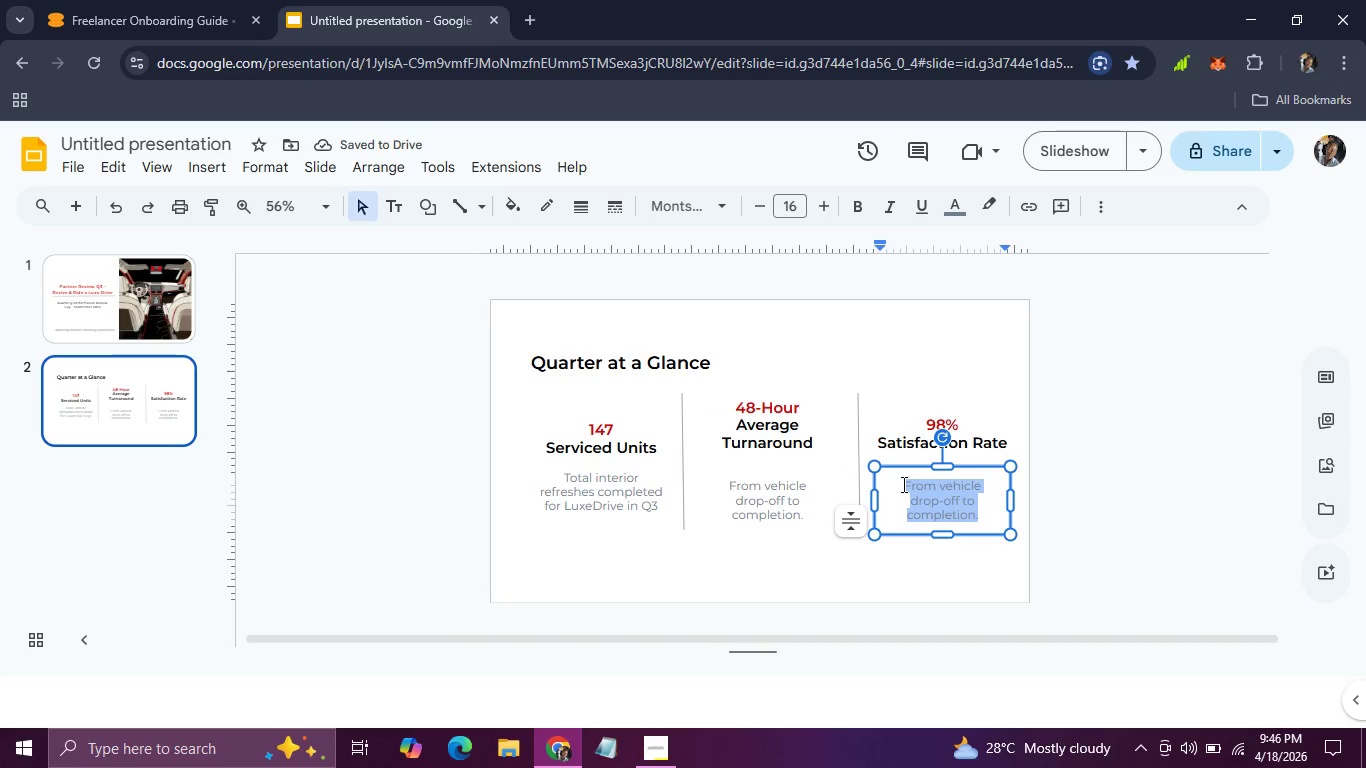 
type(Based on post-service partner Feedback)
 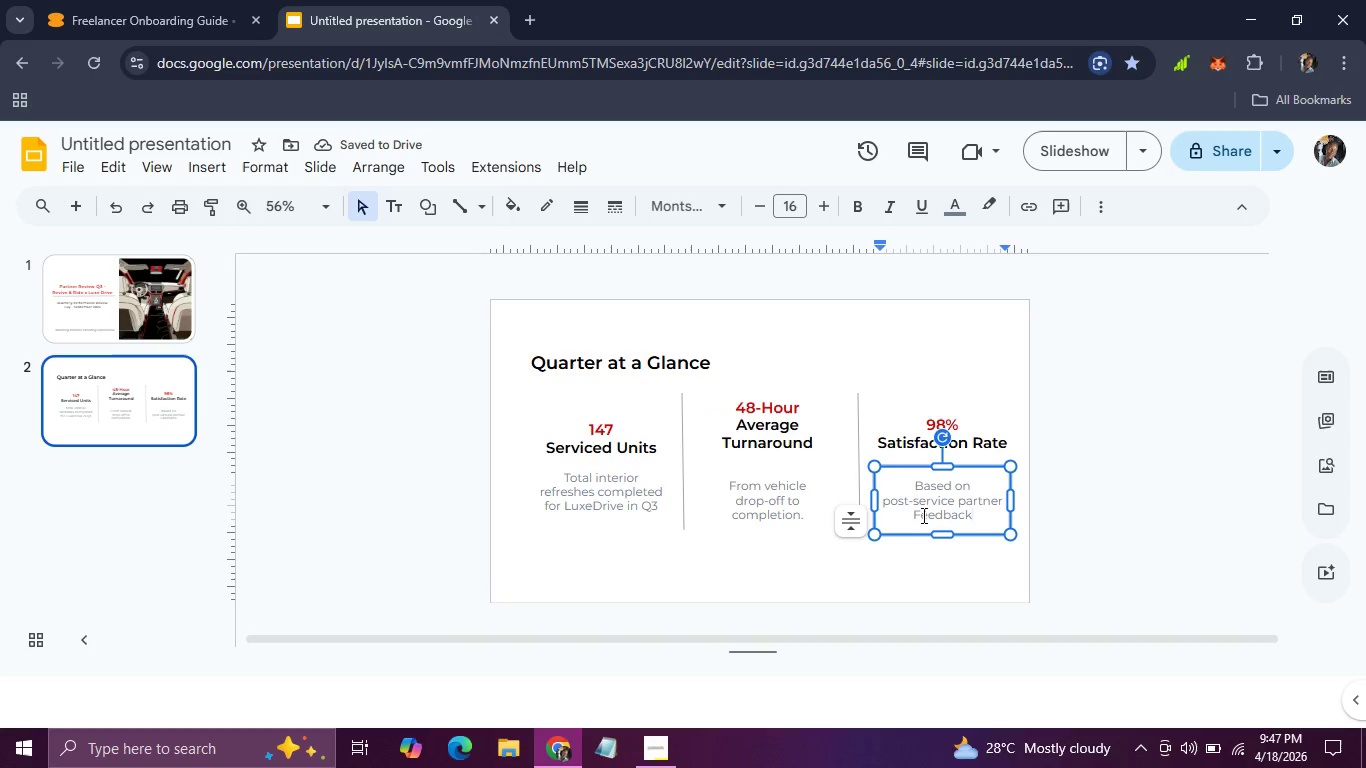 
left_click([918, 514])
 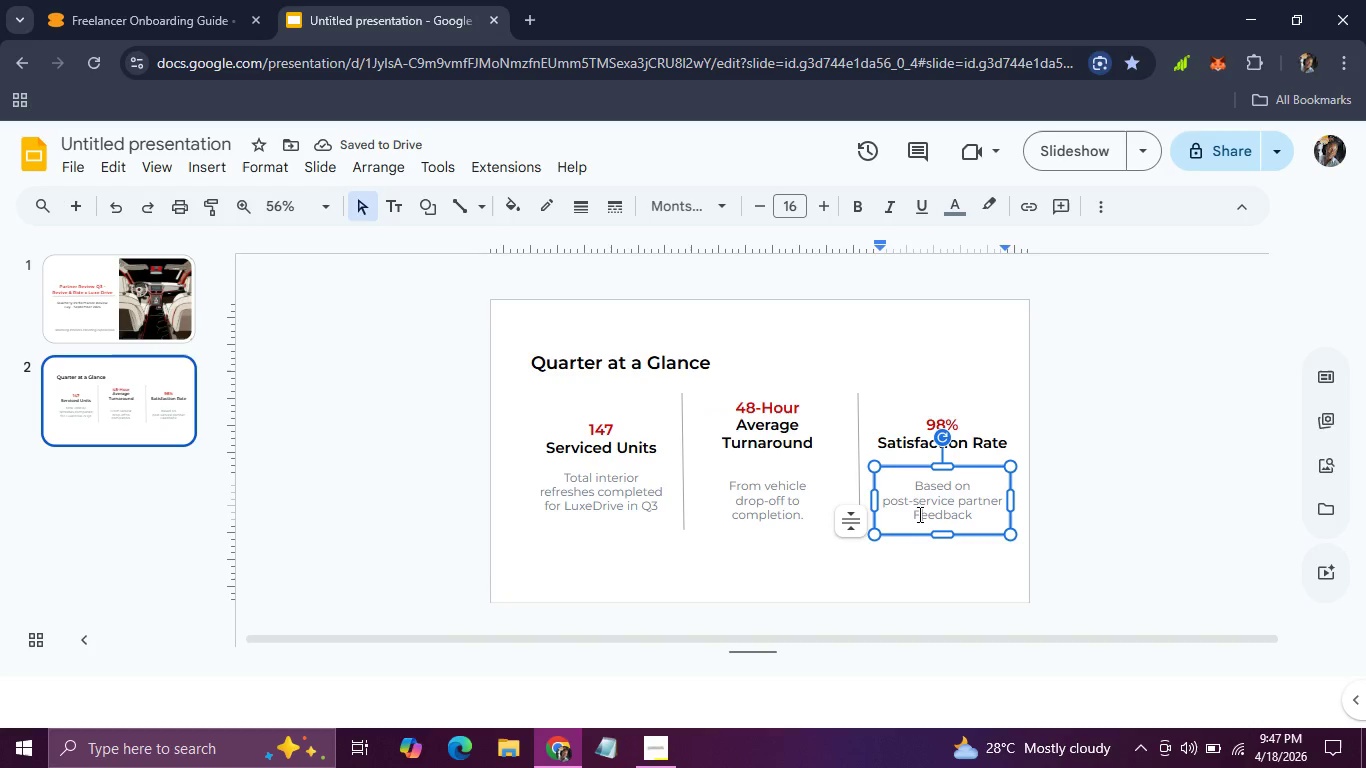 
key(Backspace)
 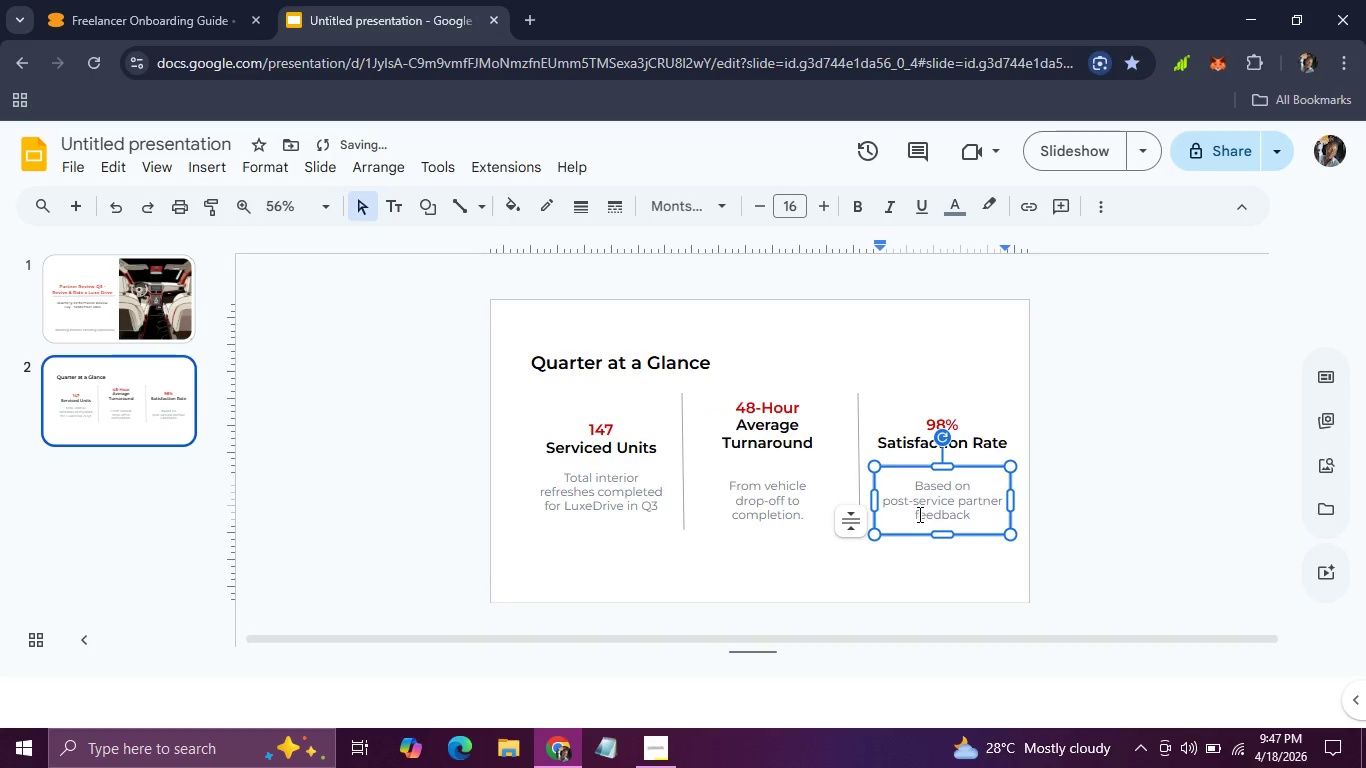 
key(F)
 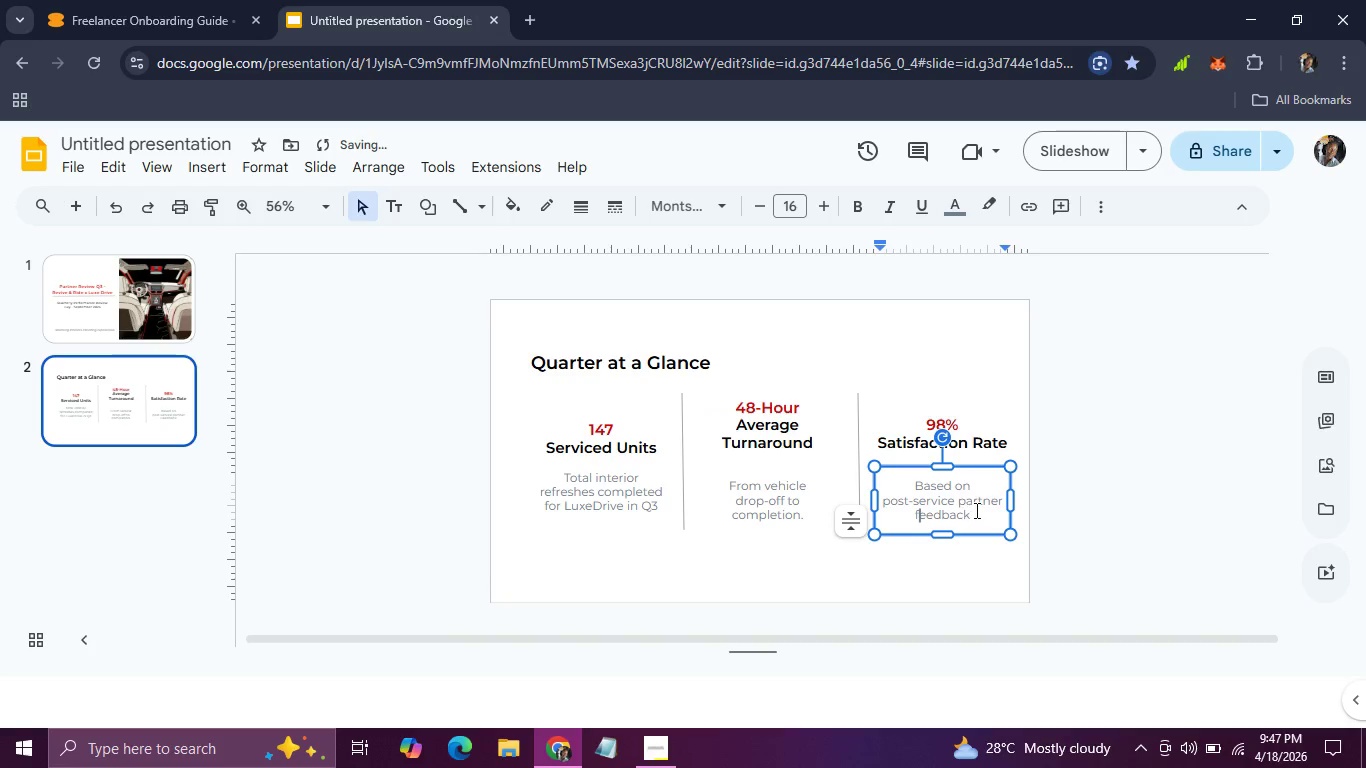 
left_click([975, 510])
 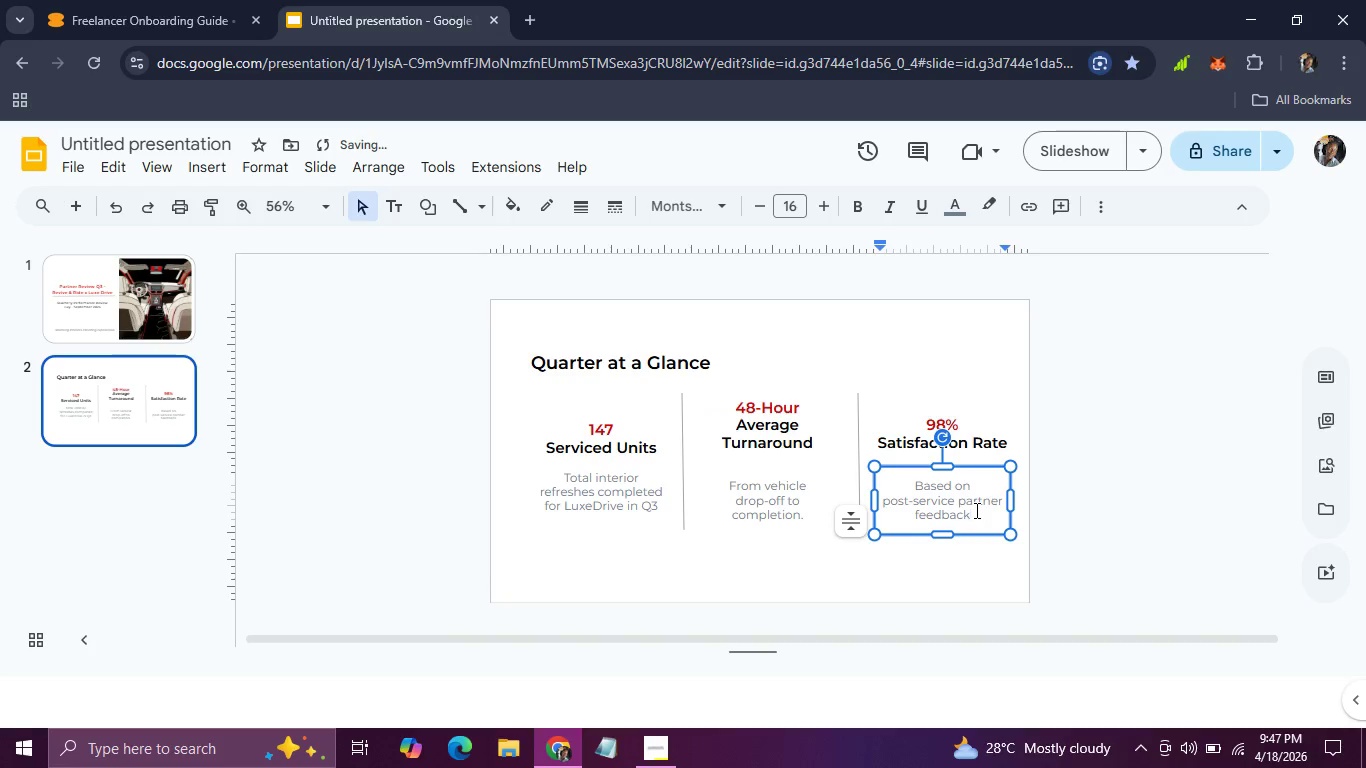 
key(Comma)
 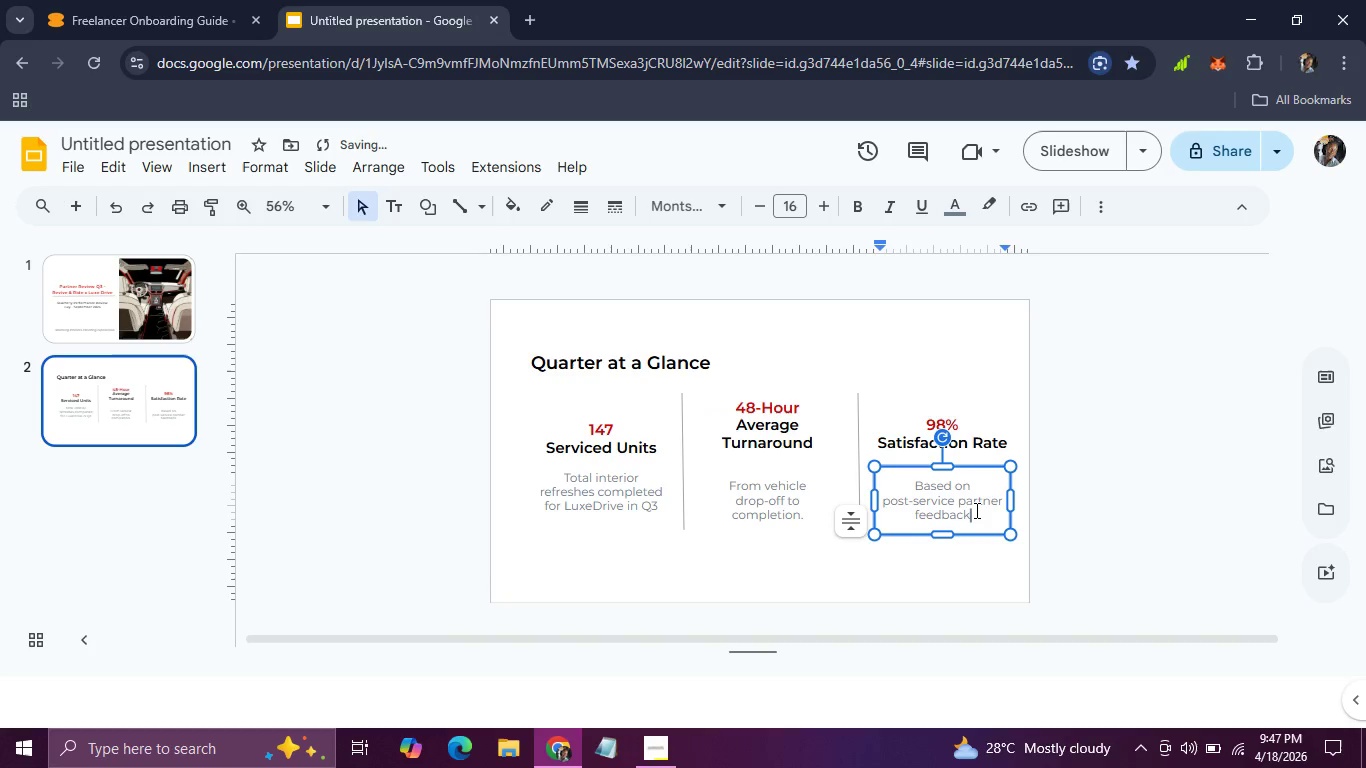 
key(Backspace)
 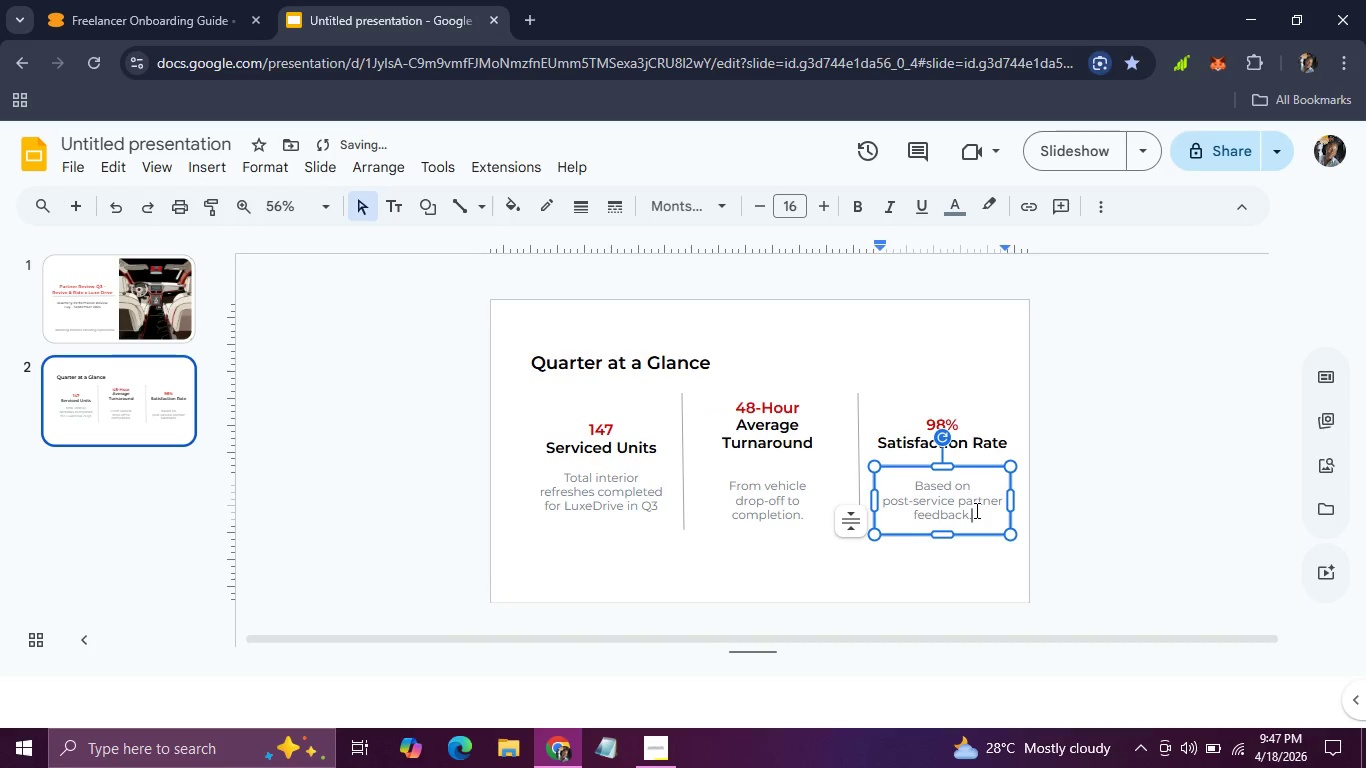 
key(Period)
 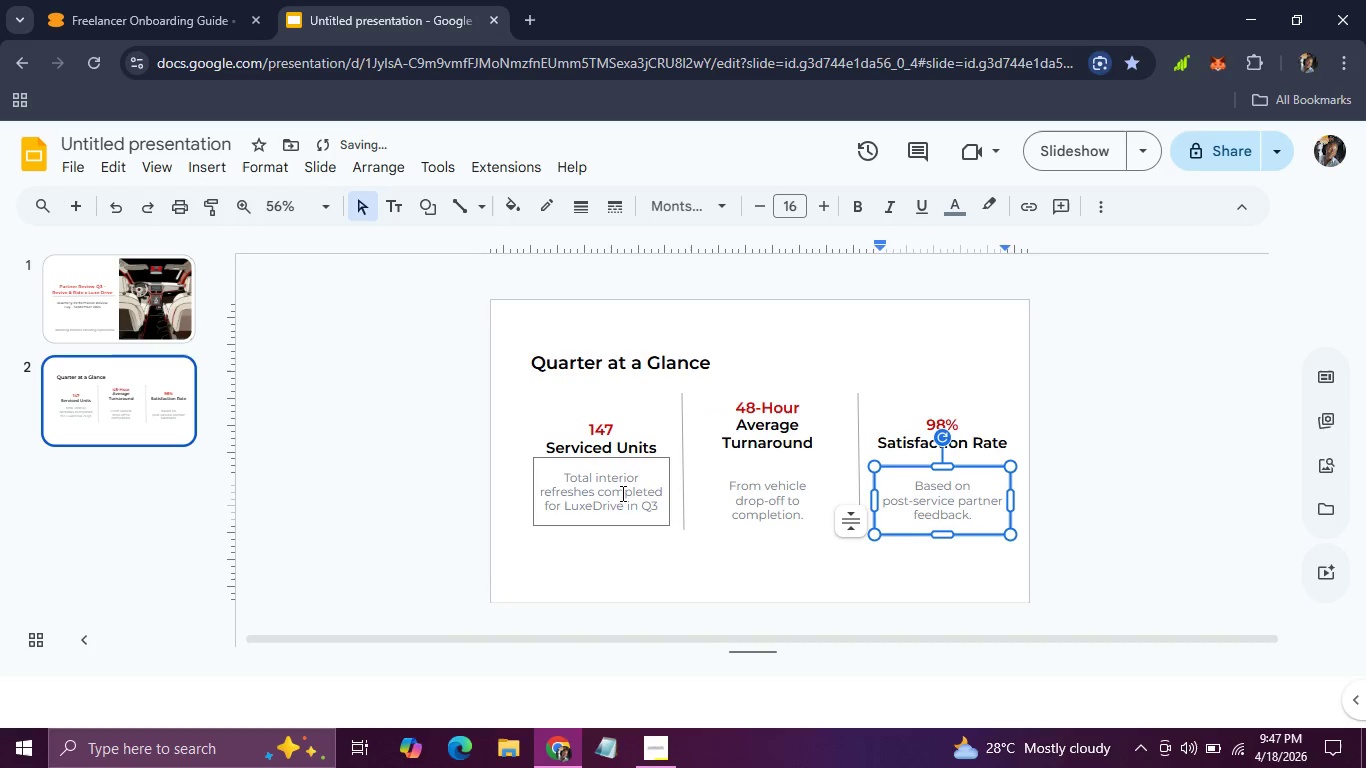 
left_click([618, 491])
 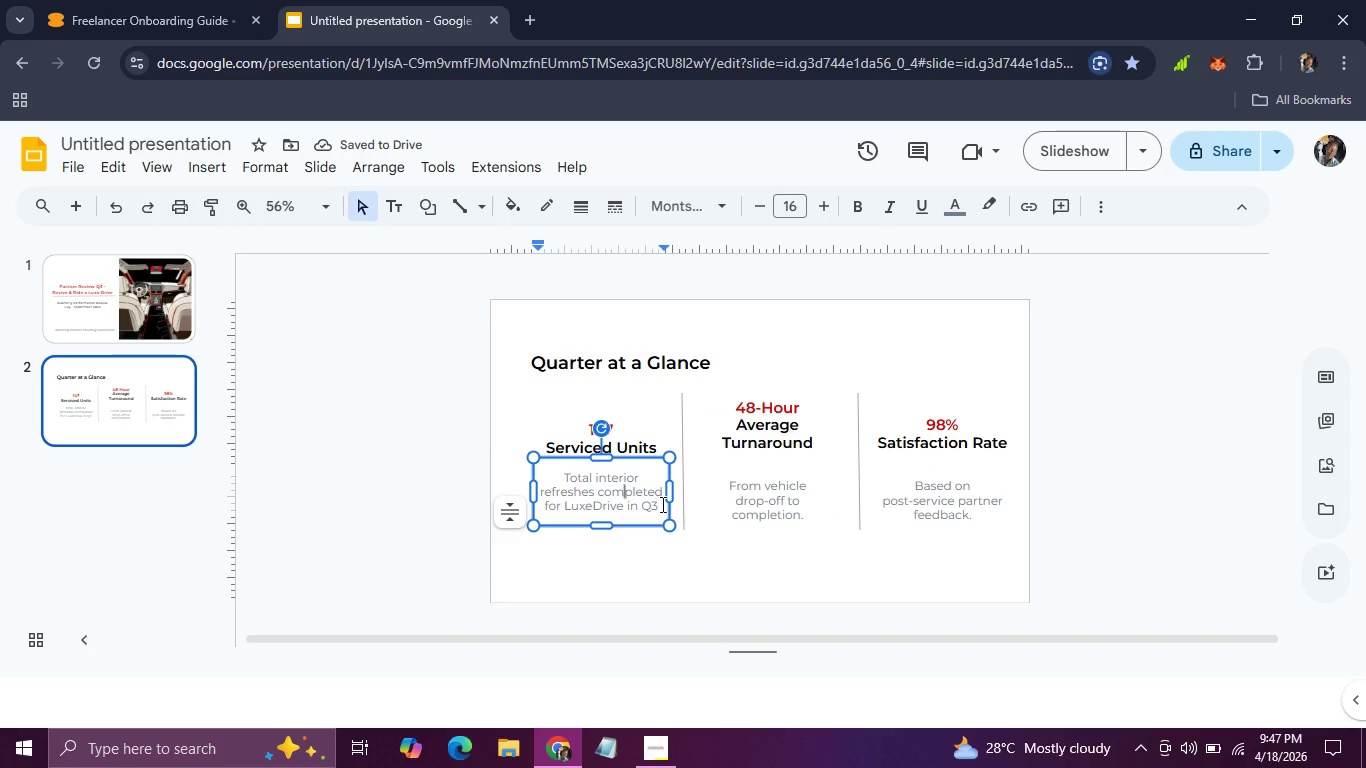 
left_click([661, 504])
 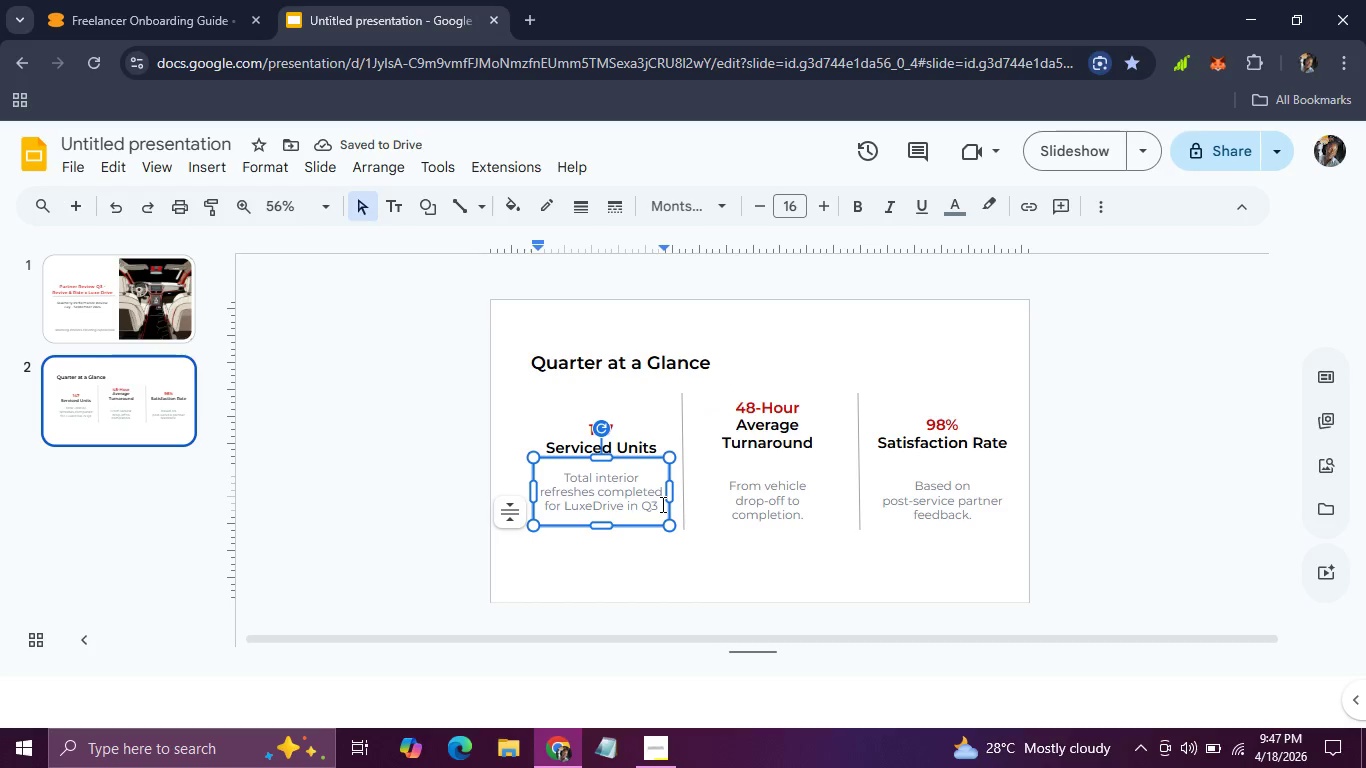 
key(Period)
 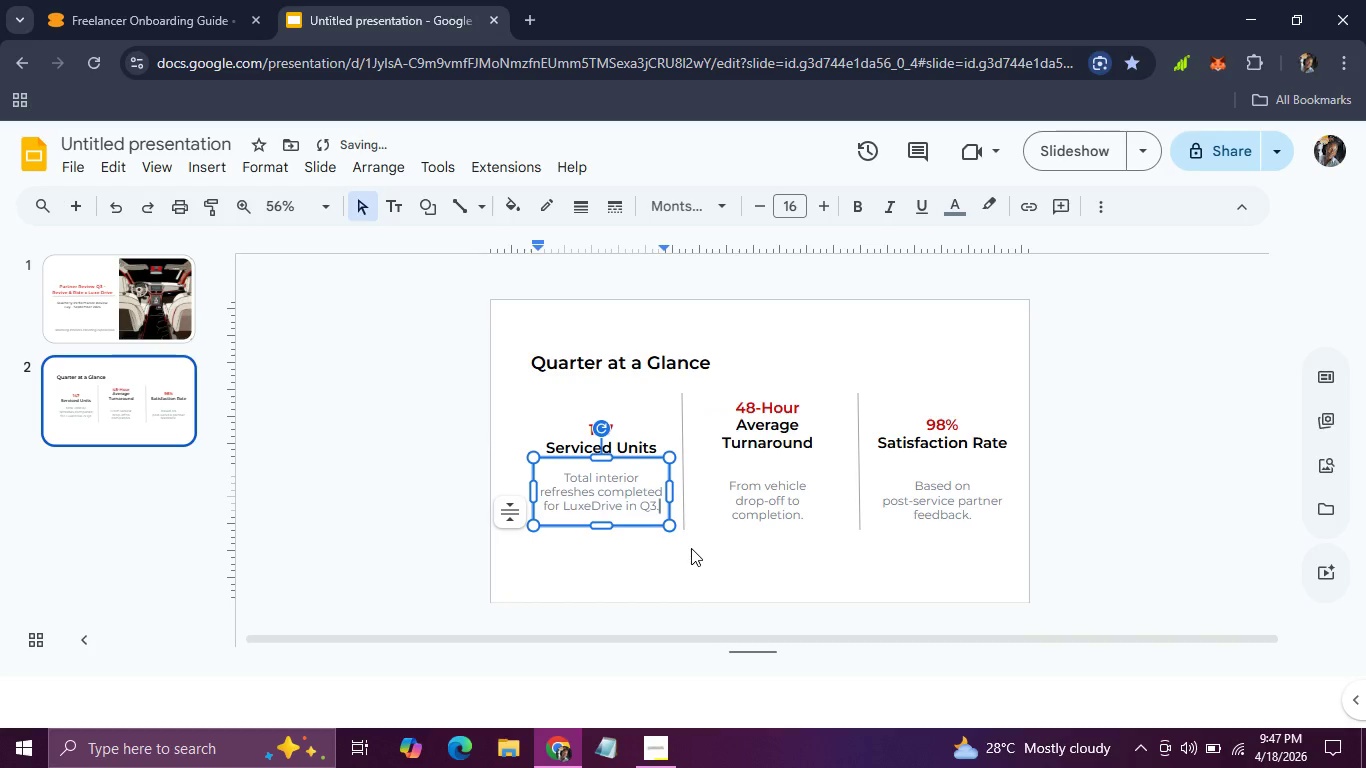 
left_click([691, 548])
 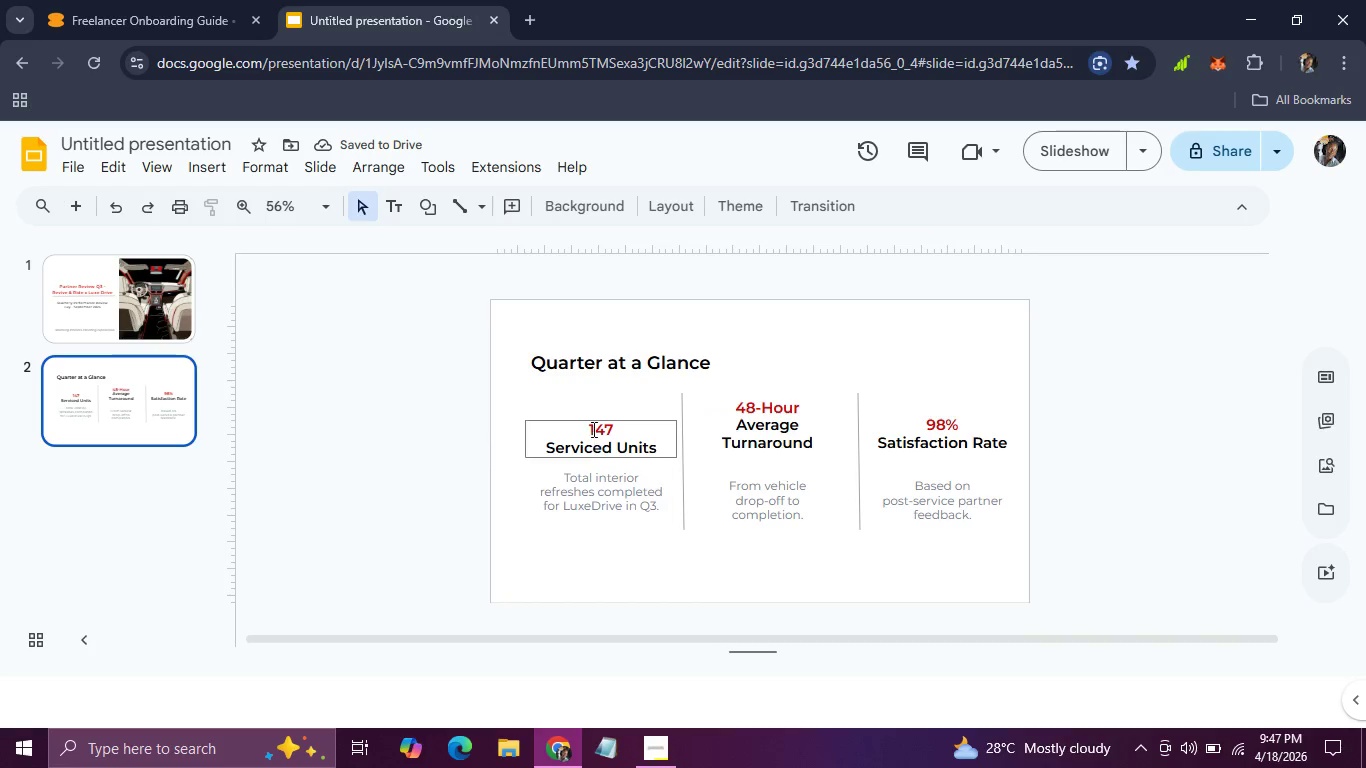 
left_click([592, 425])
 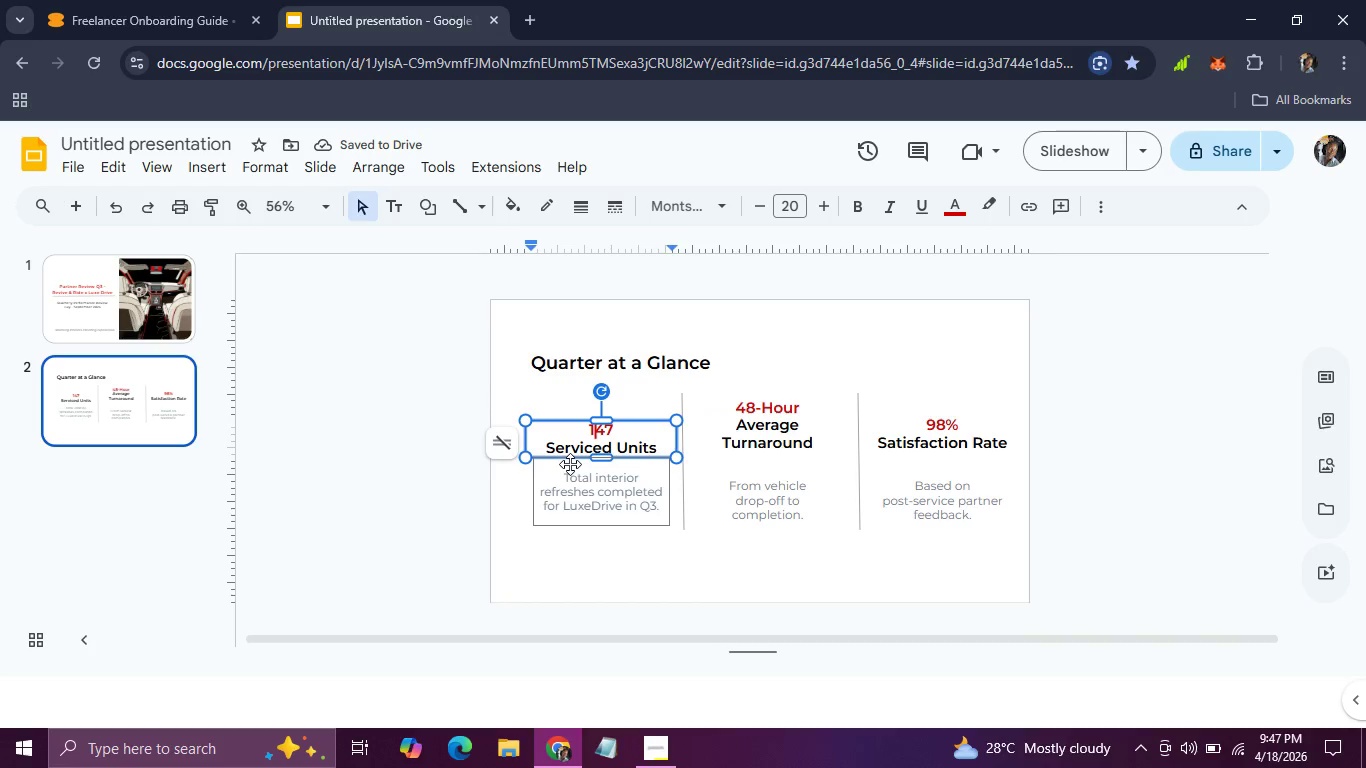 
left_click([570, 464])
 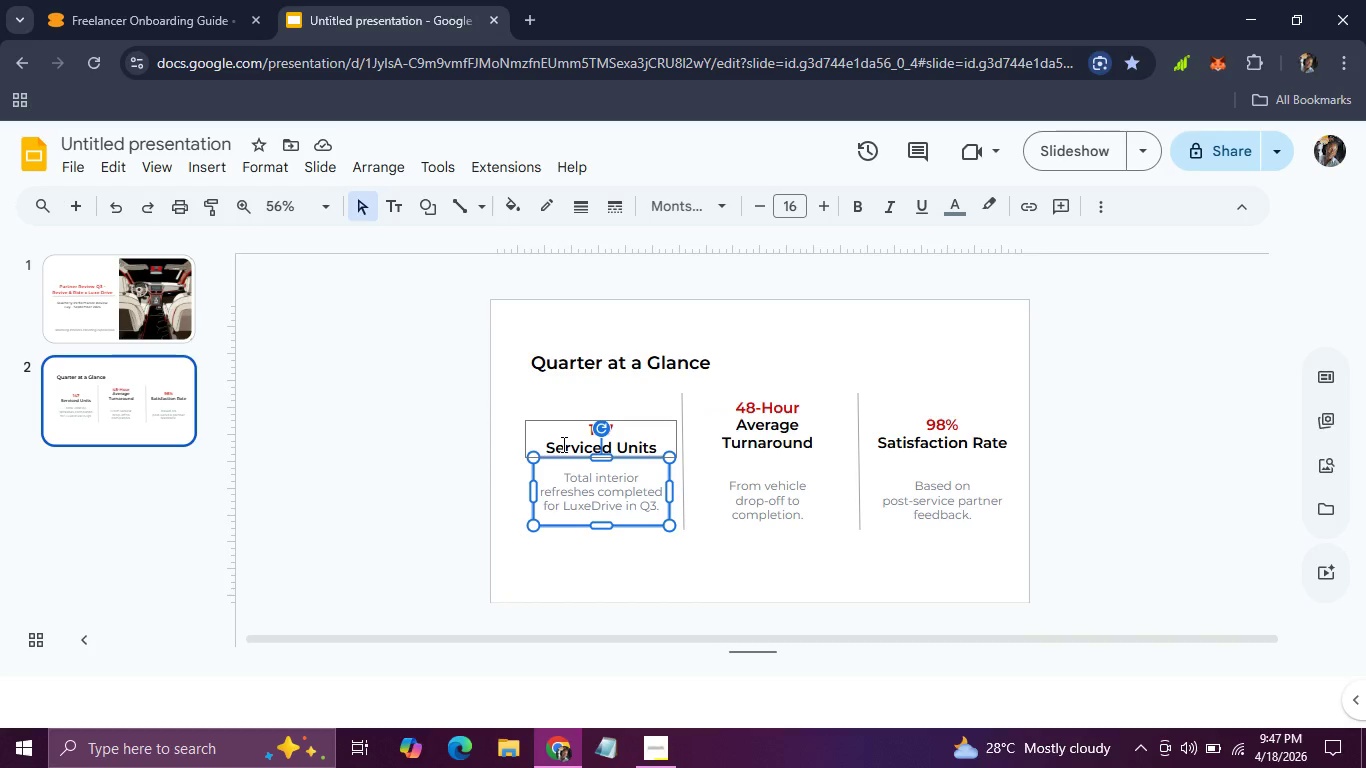 
hold_key(key=ShiftLeft, duration=0.81)
left_click([562, 444])
 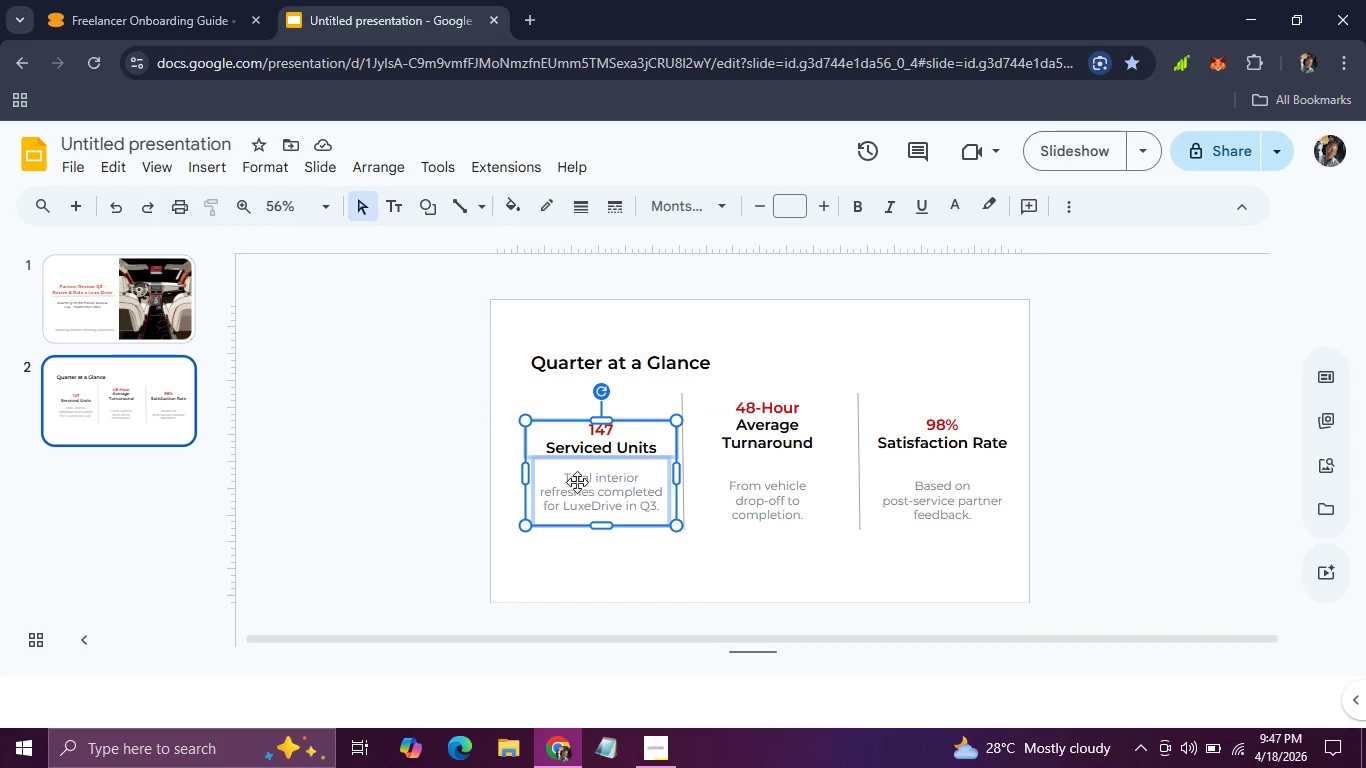 
left_click_drag(start_coordinate=[578, 482], to_coordinate=[565, 482])
 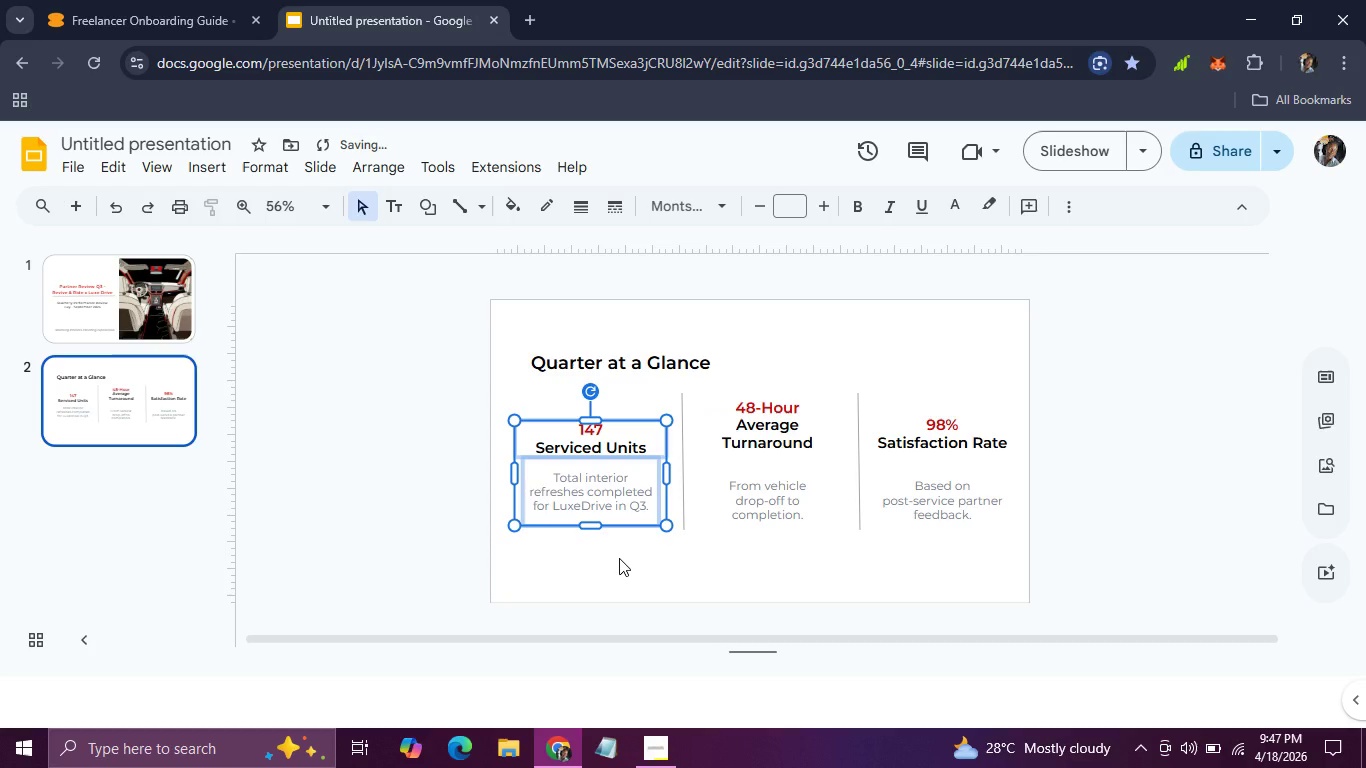 
left_click([619, 558])
 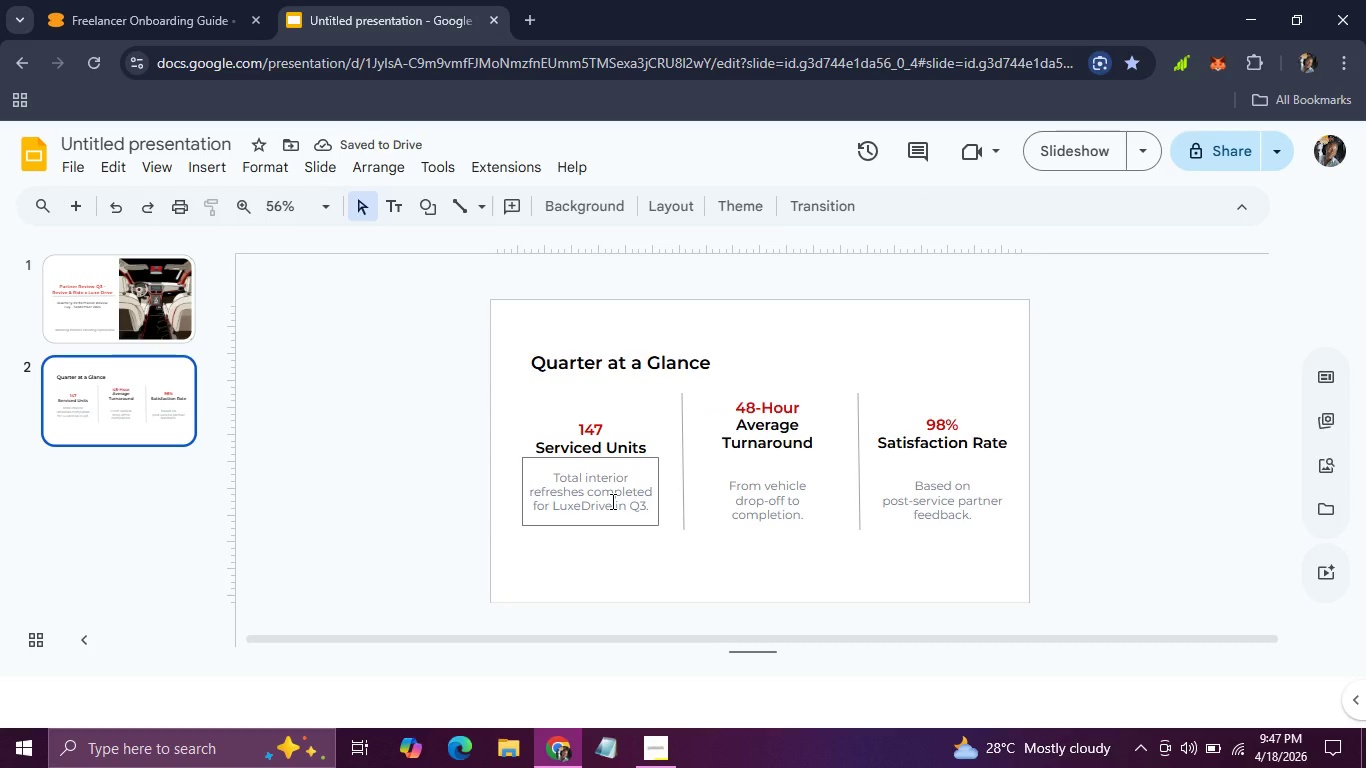 
left_click([611, 501])
 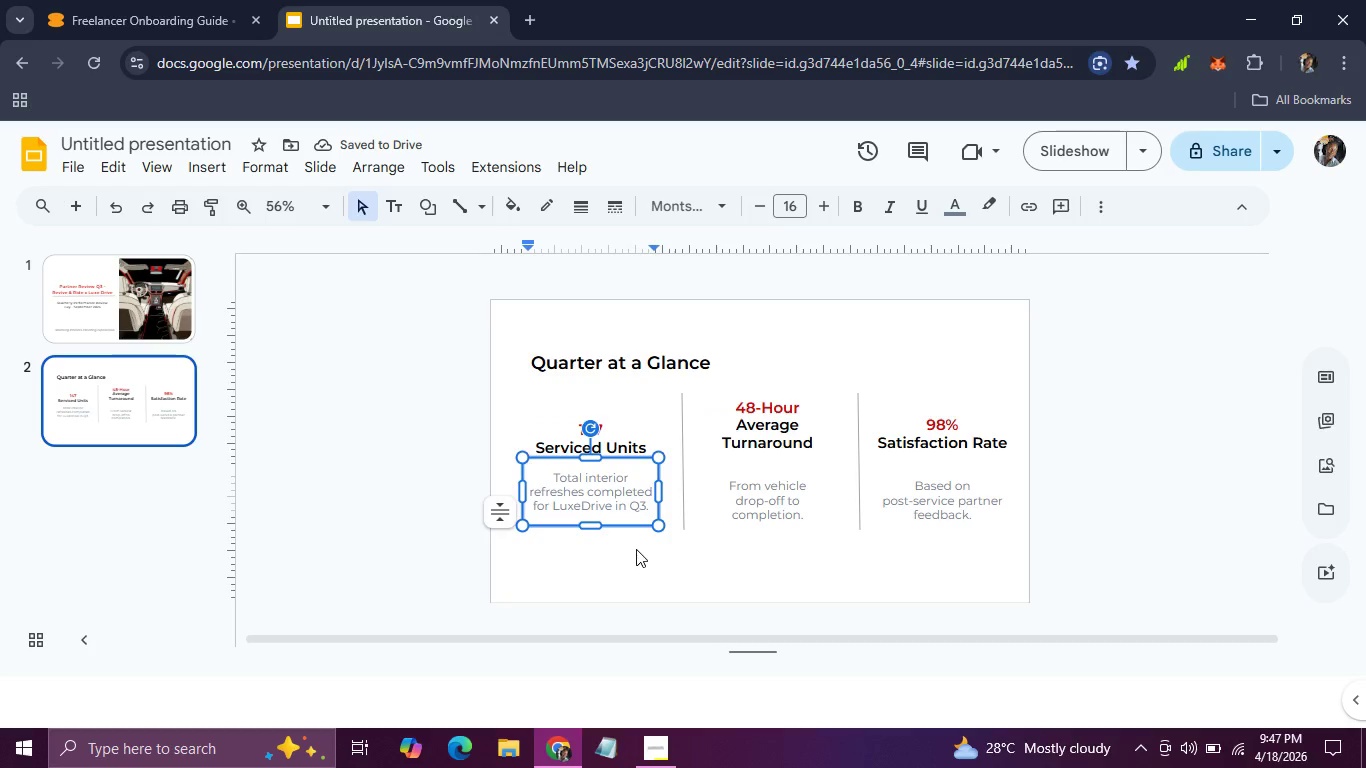 
left_click([636, 549])
 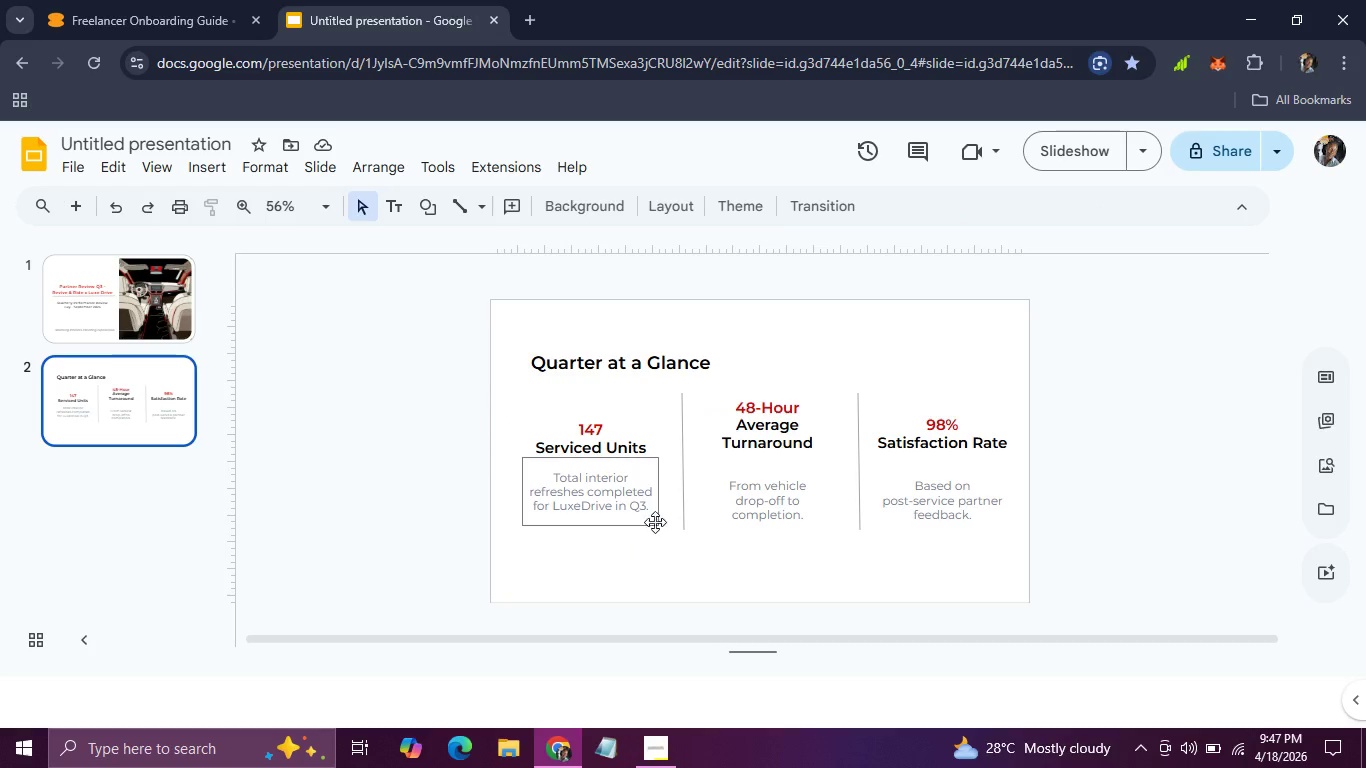 
left_click([685, 480])
 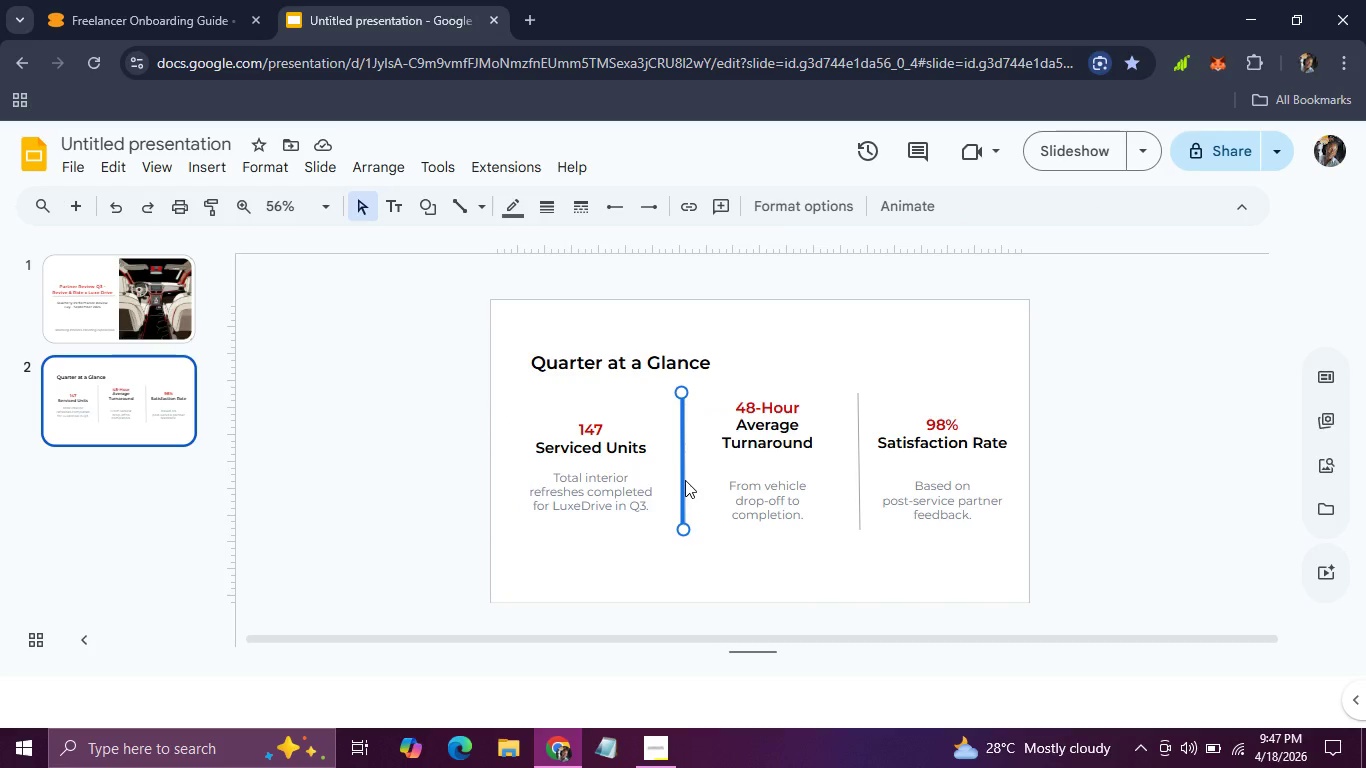 
left_click_drag(start_coordinate=[685, 480], to_coordinate=[669, 496])
 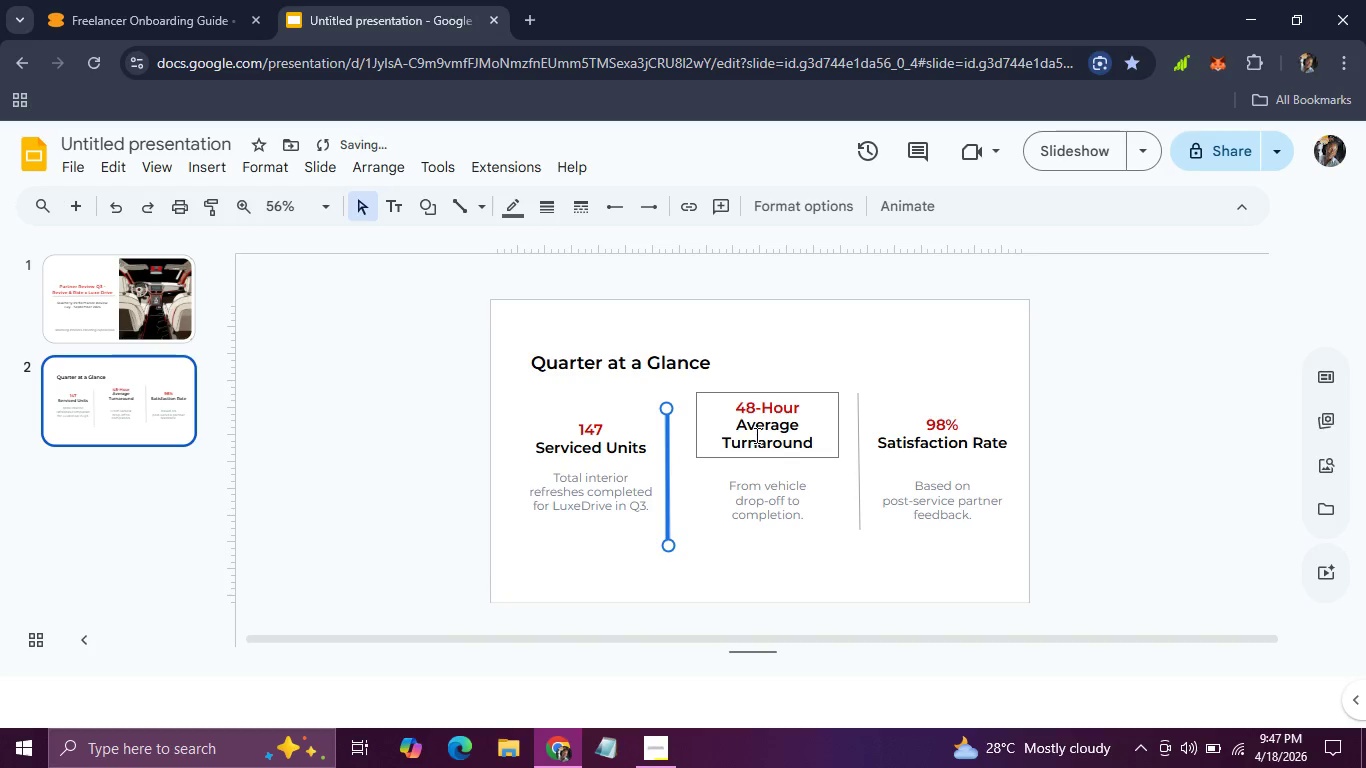 
left_click([755, 435])
 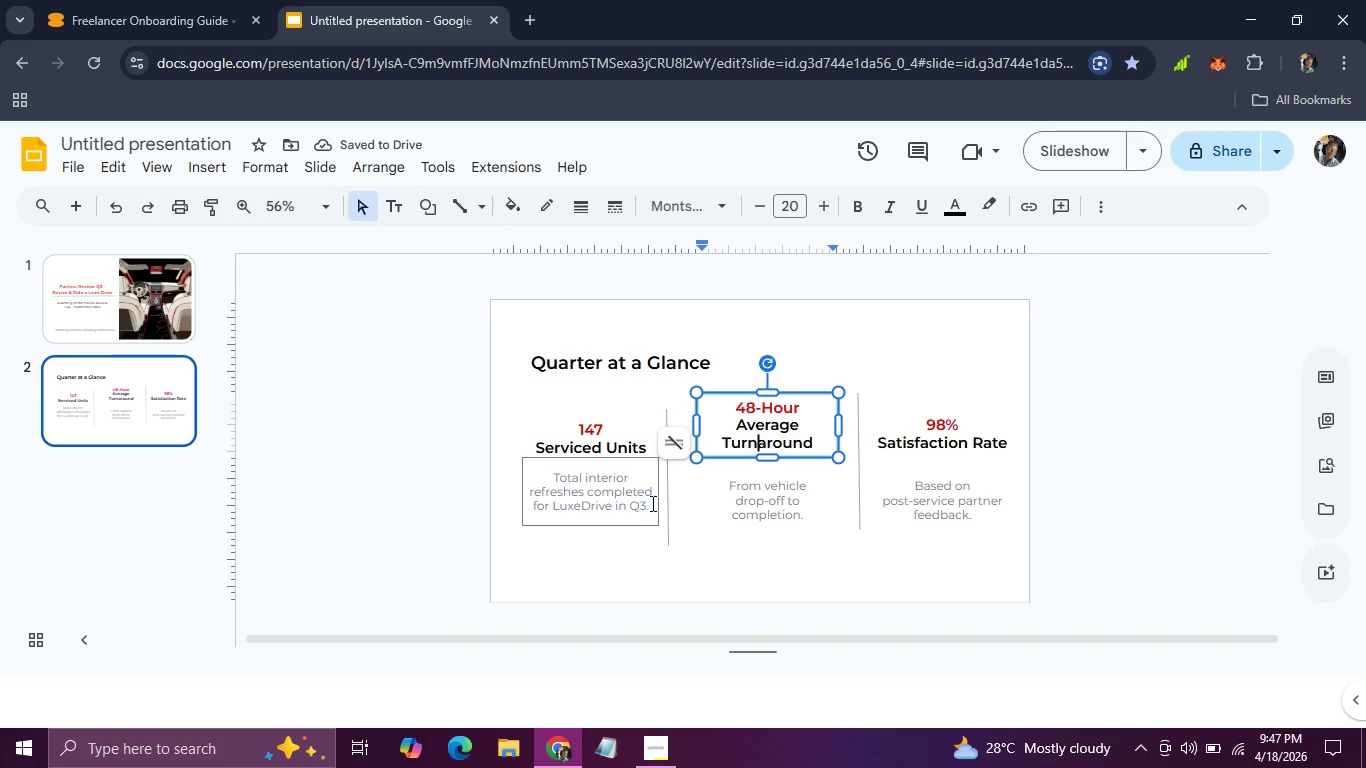 
left_click([636, 502])
 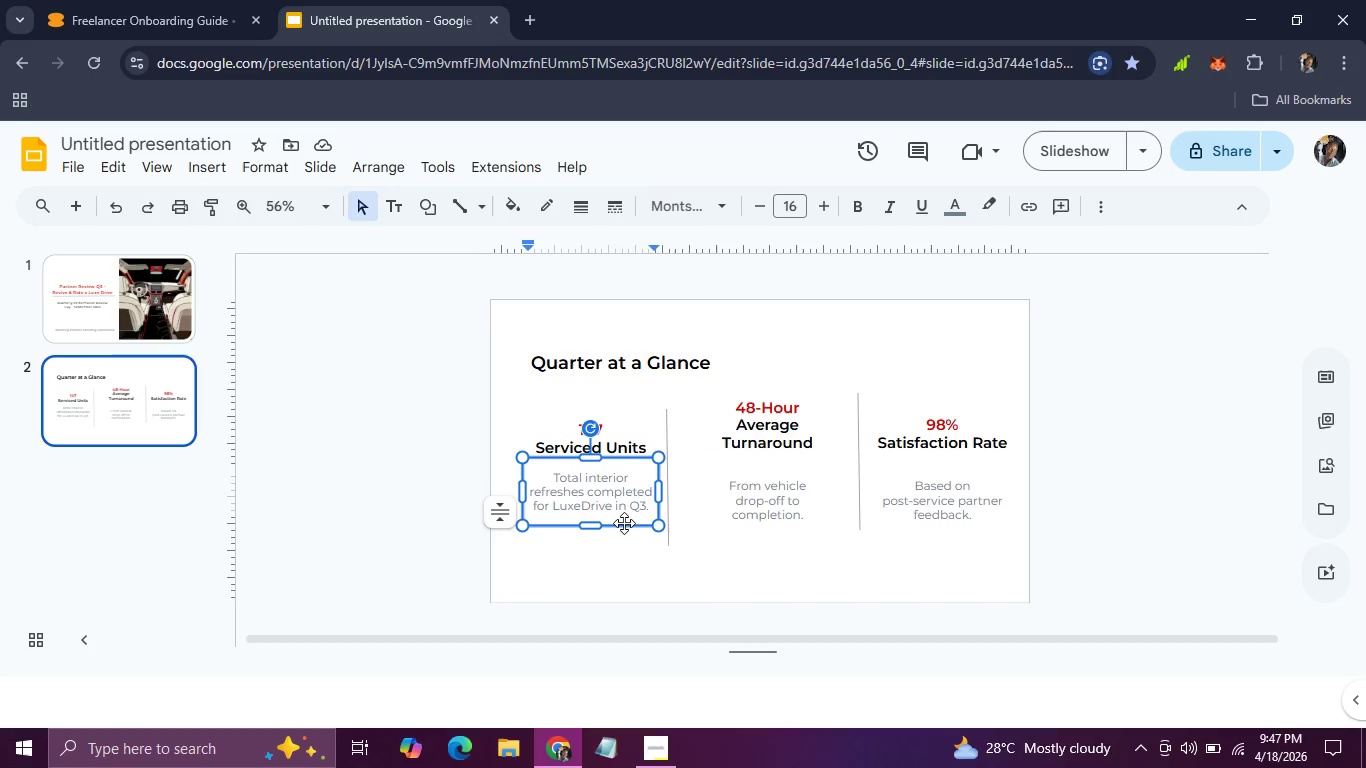 
left_click_drag(start_coordinate=[624, 523], to_coordinate=[624, 534])
 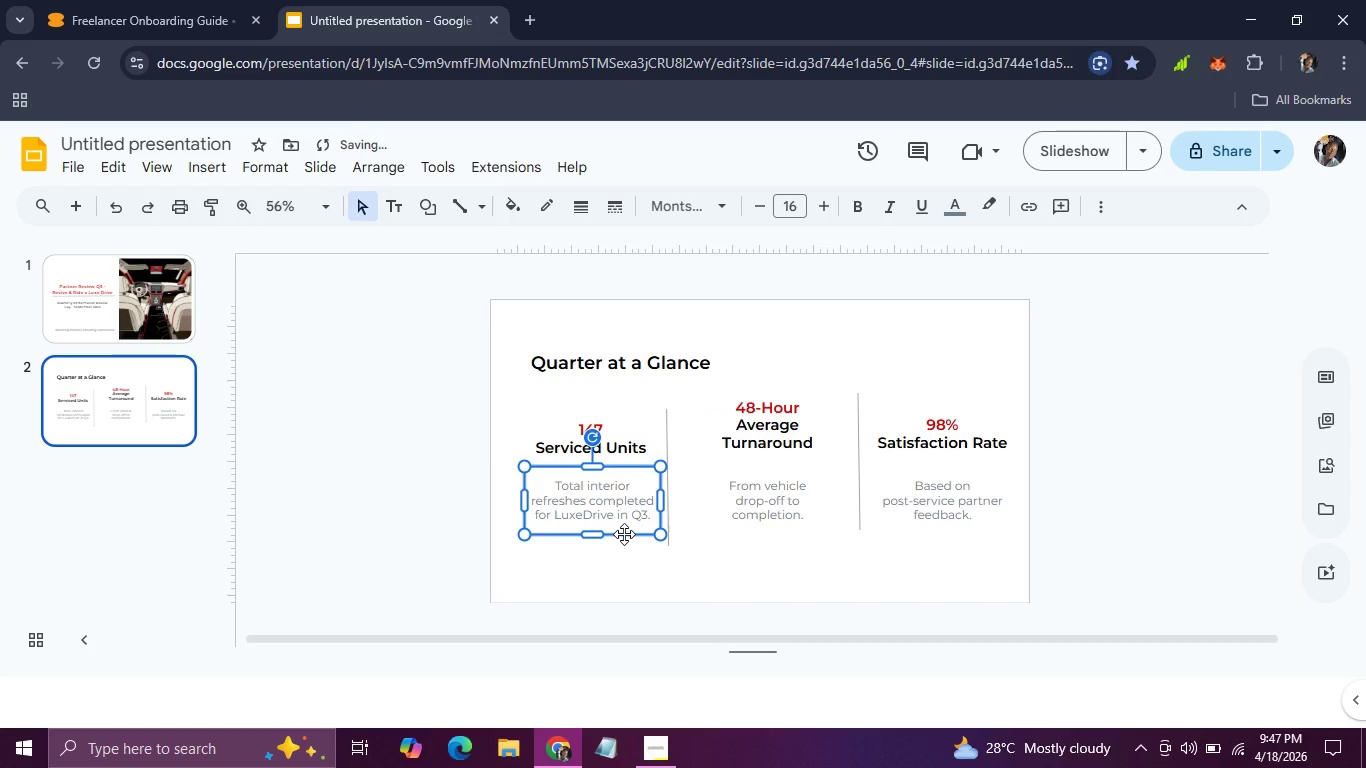 
left_click_drag(start_coordinate=[624, 534], to_coordinate=[619, 534])
 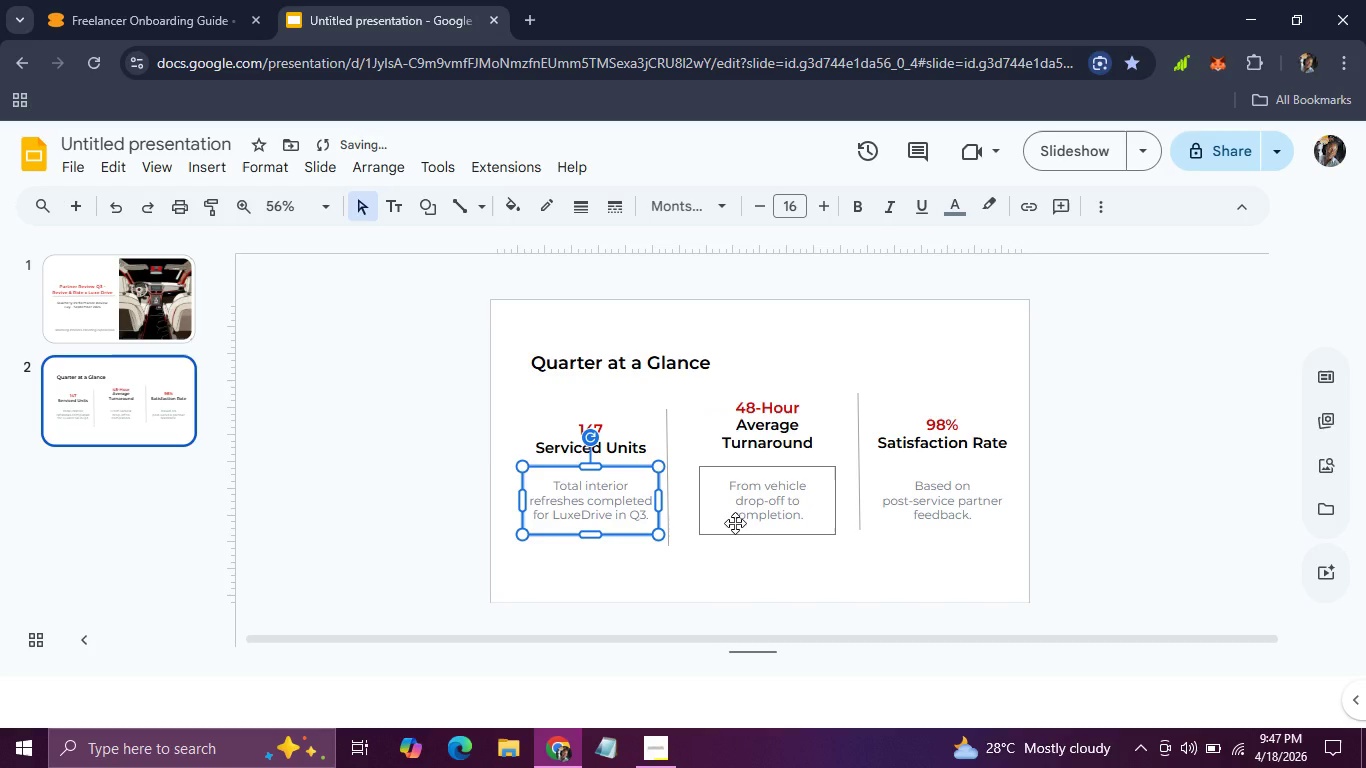 
left_click([735, 523])
 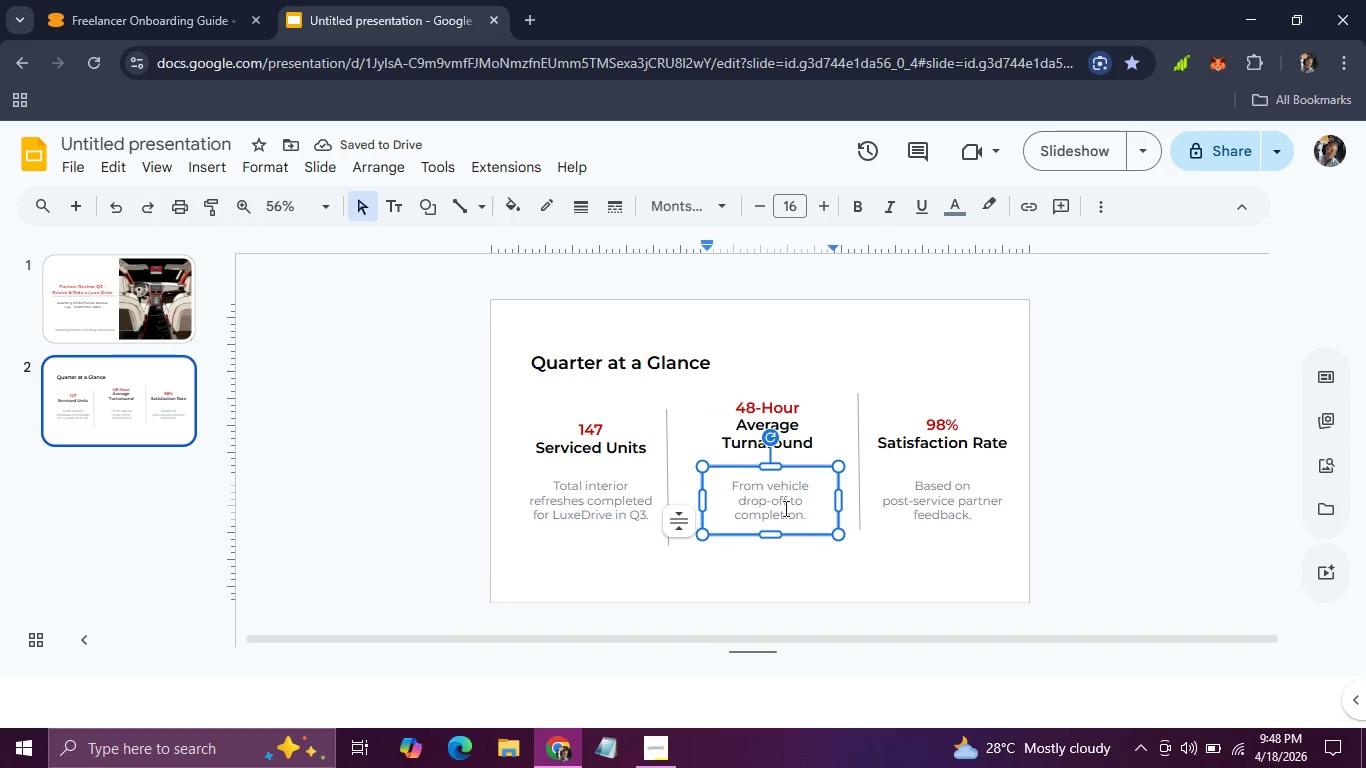 
wait(7.05)
 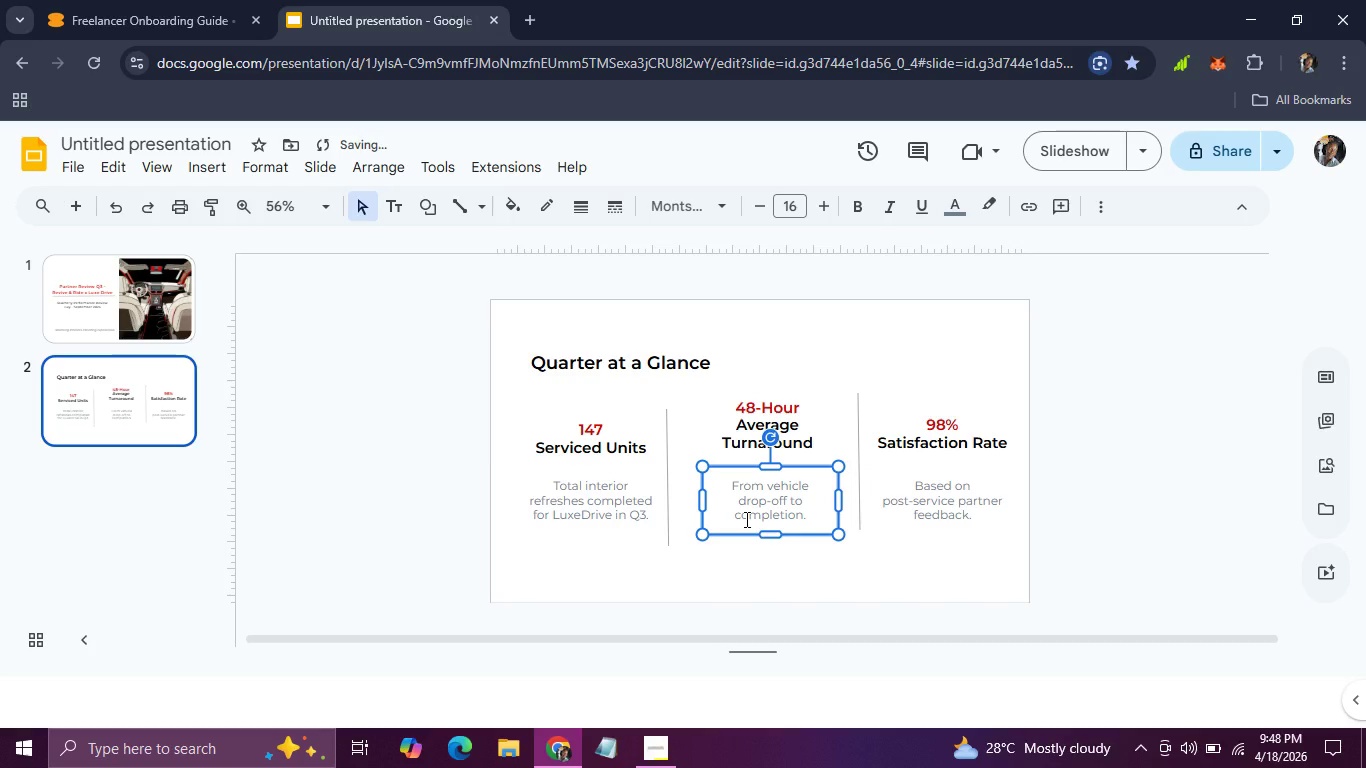 
left_click_drag(start_coordinate=[701, 504], to_coordinate=[687, 504])
 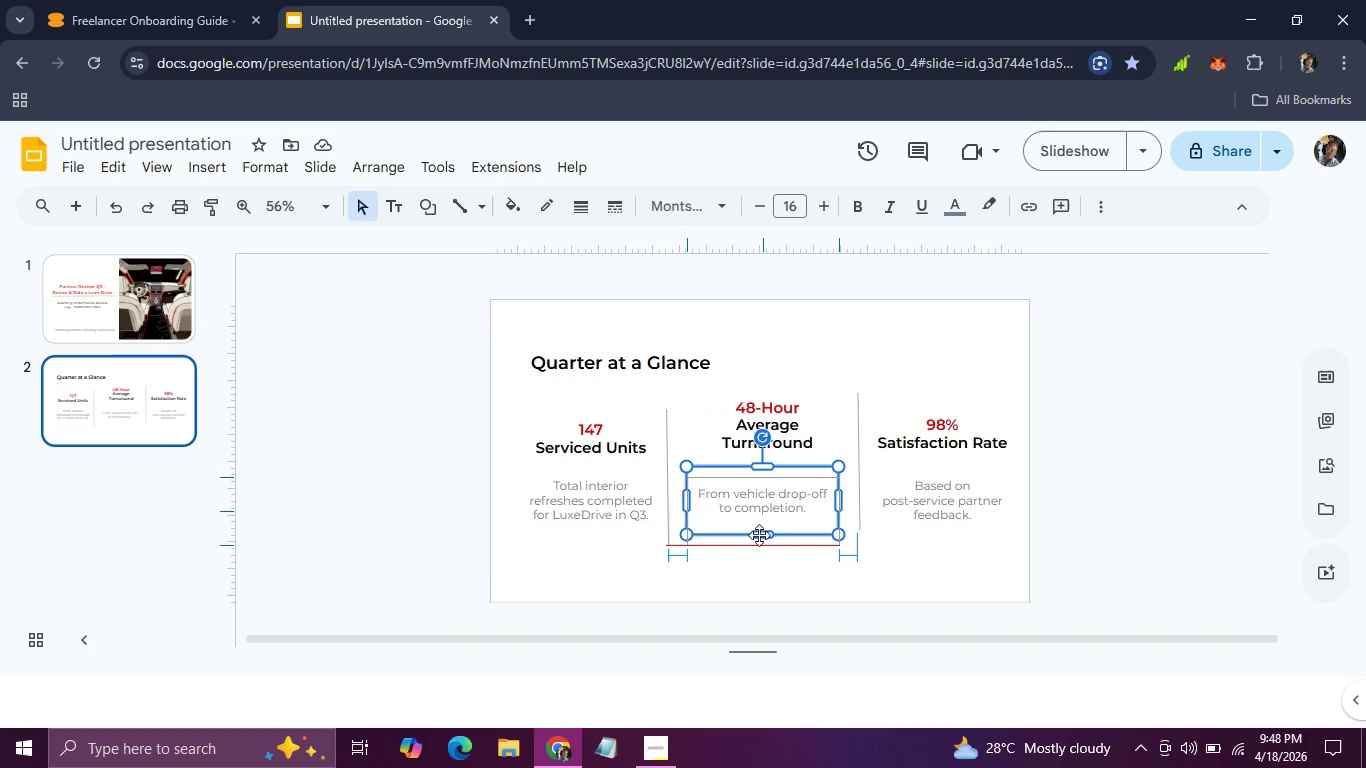 
wait(10.41)
 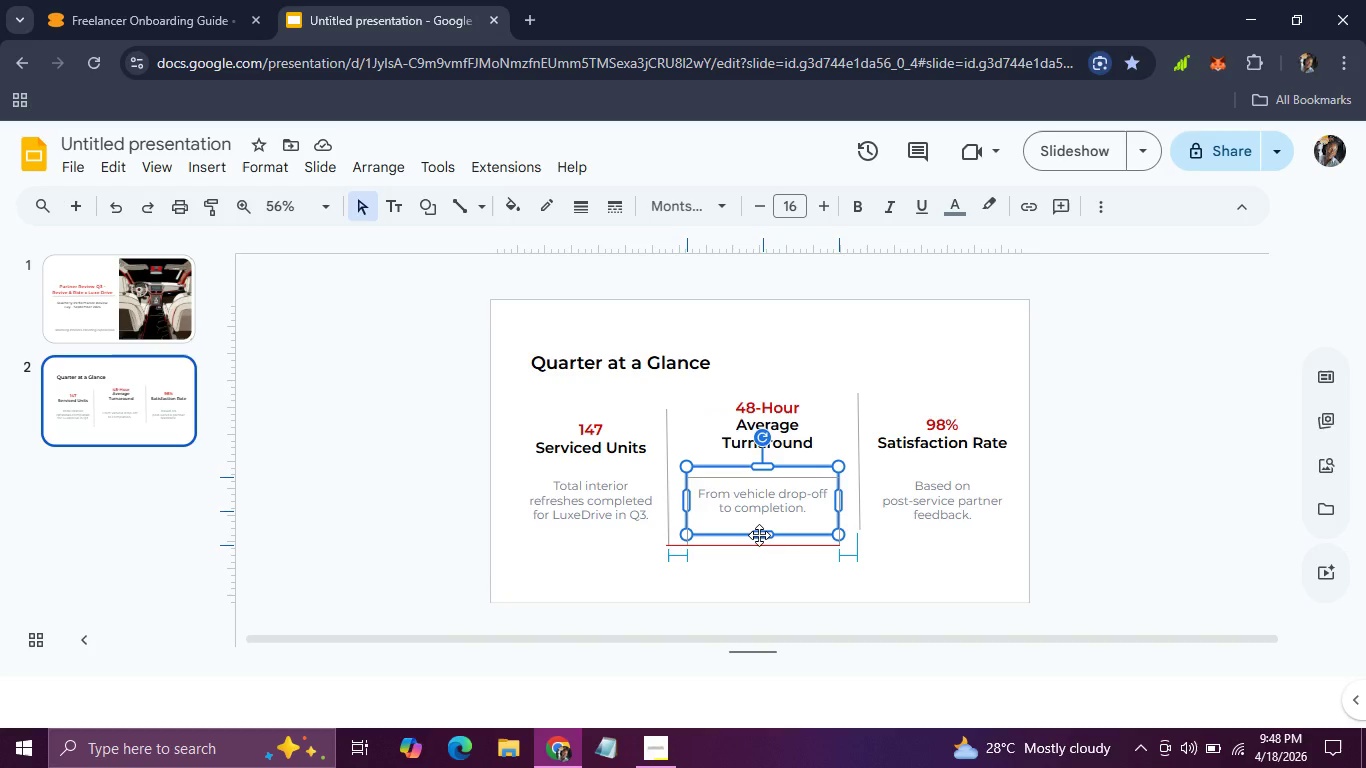 
hold_key(key=AltLeft, duration=0.48)
 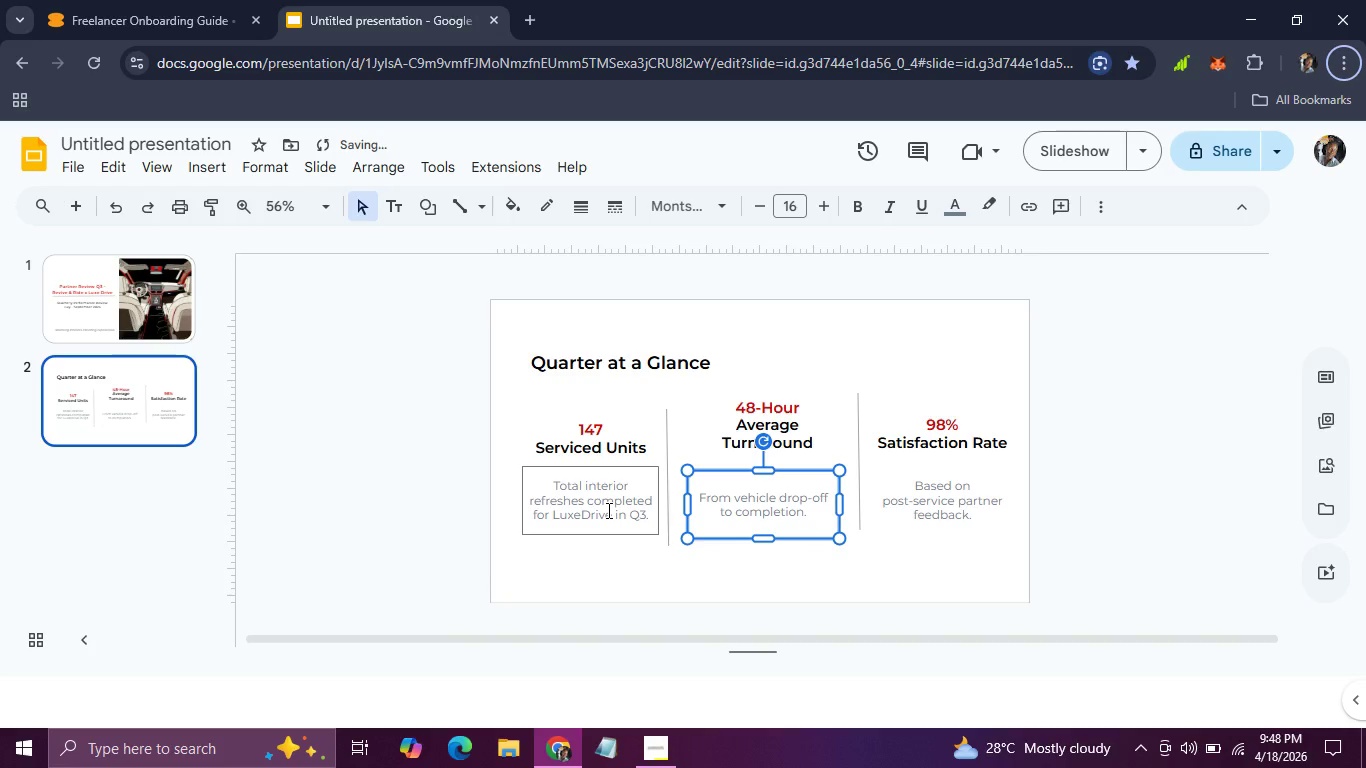 
key(Alt+AltLeft)
 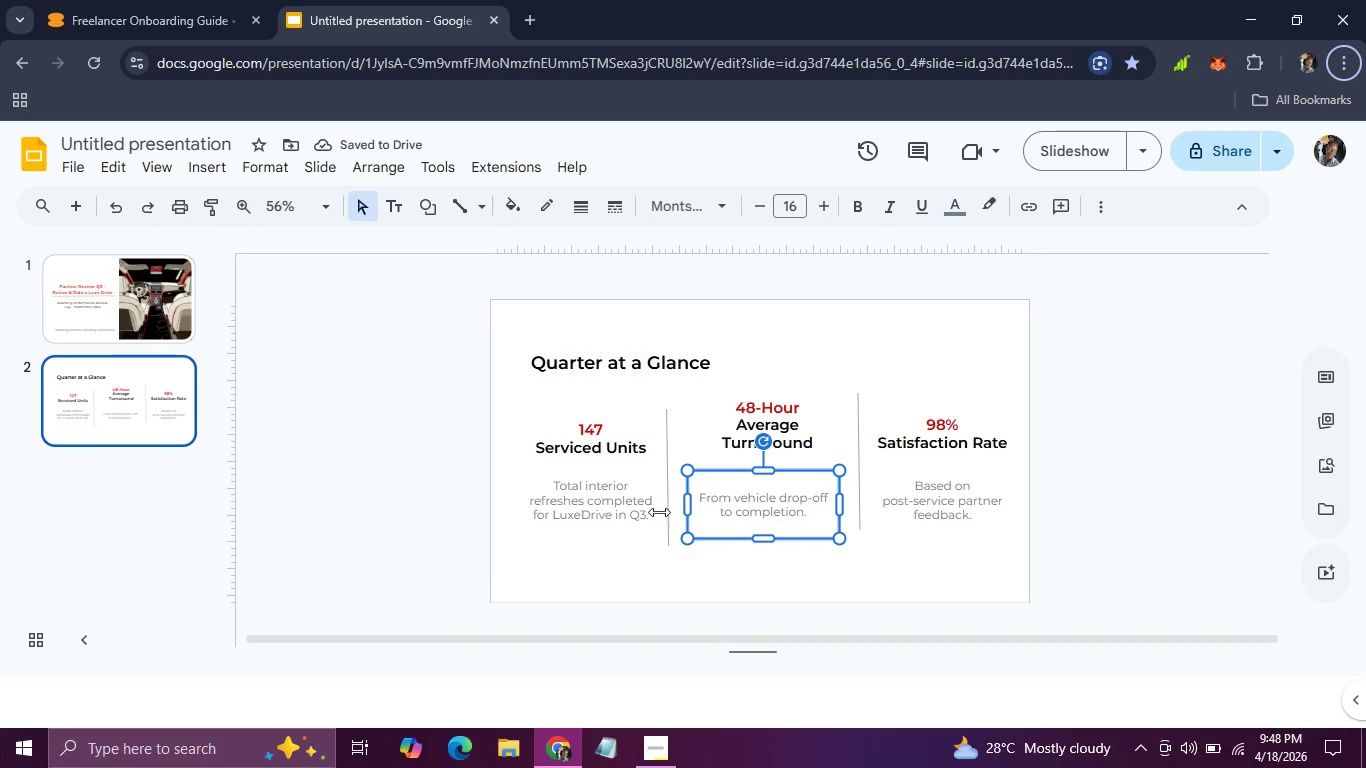 
hold_key(key=AltLeft, duration=0.38)
 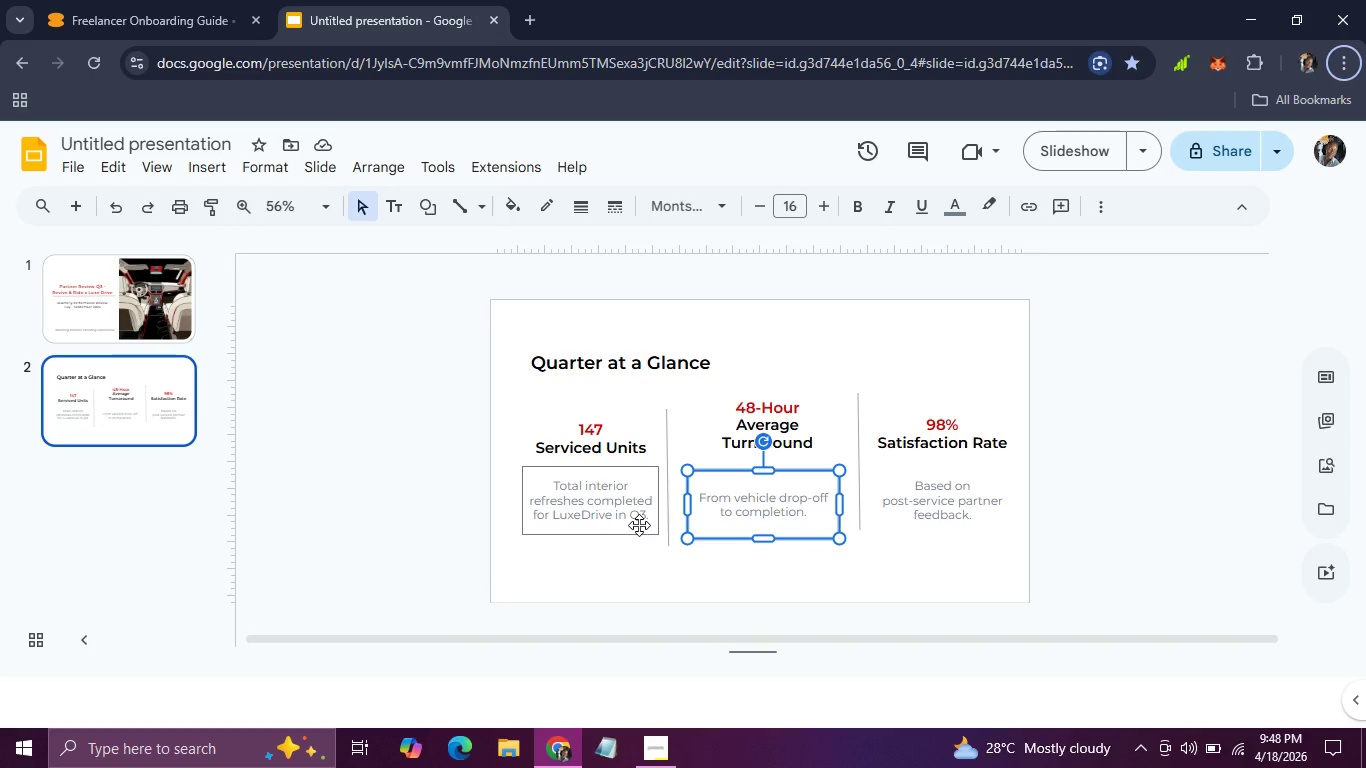 
key(ArrowUp)
 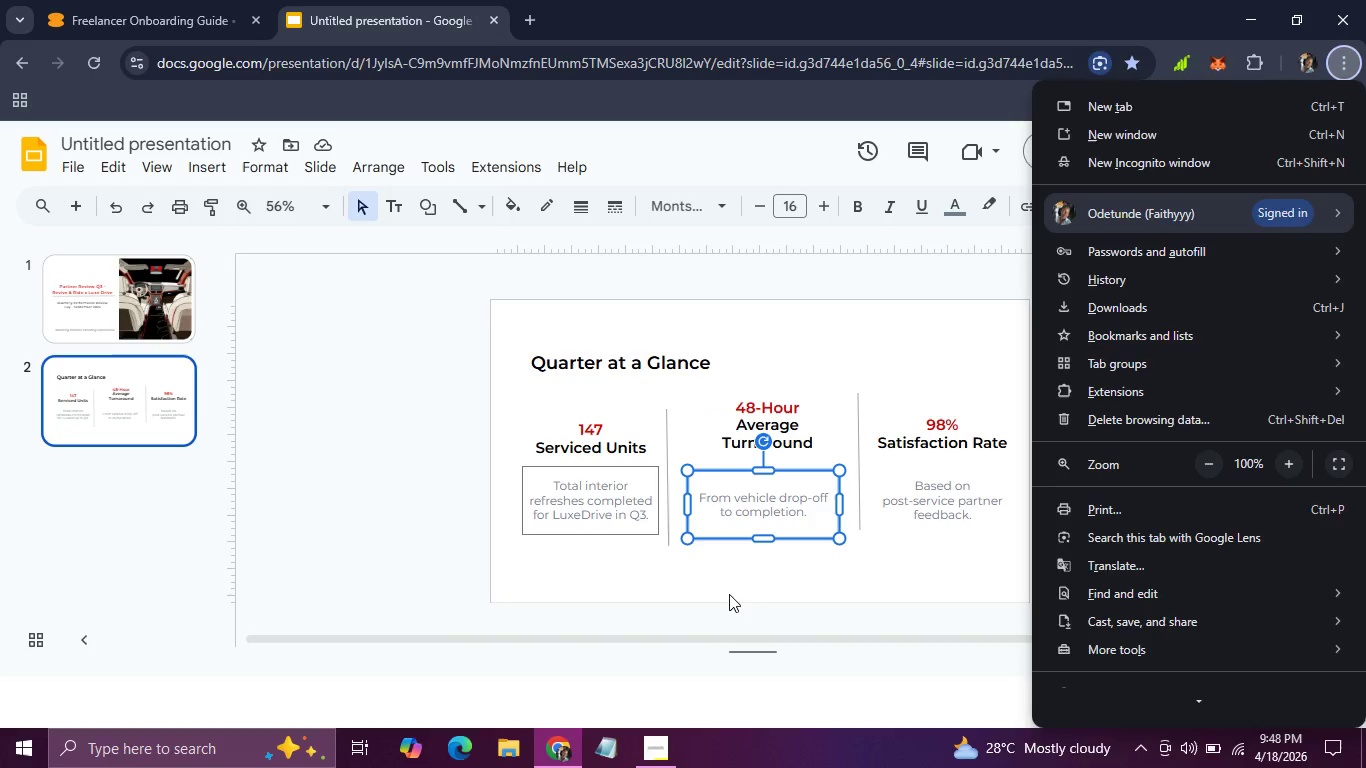 
left_click([729, 595])
 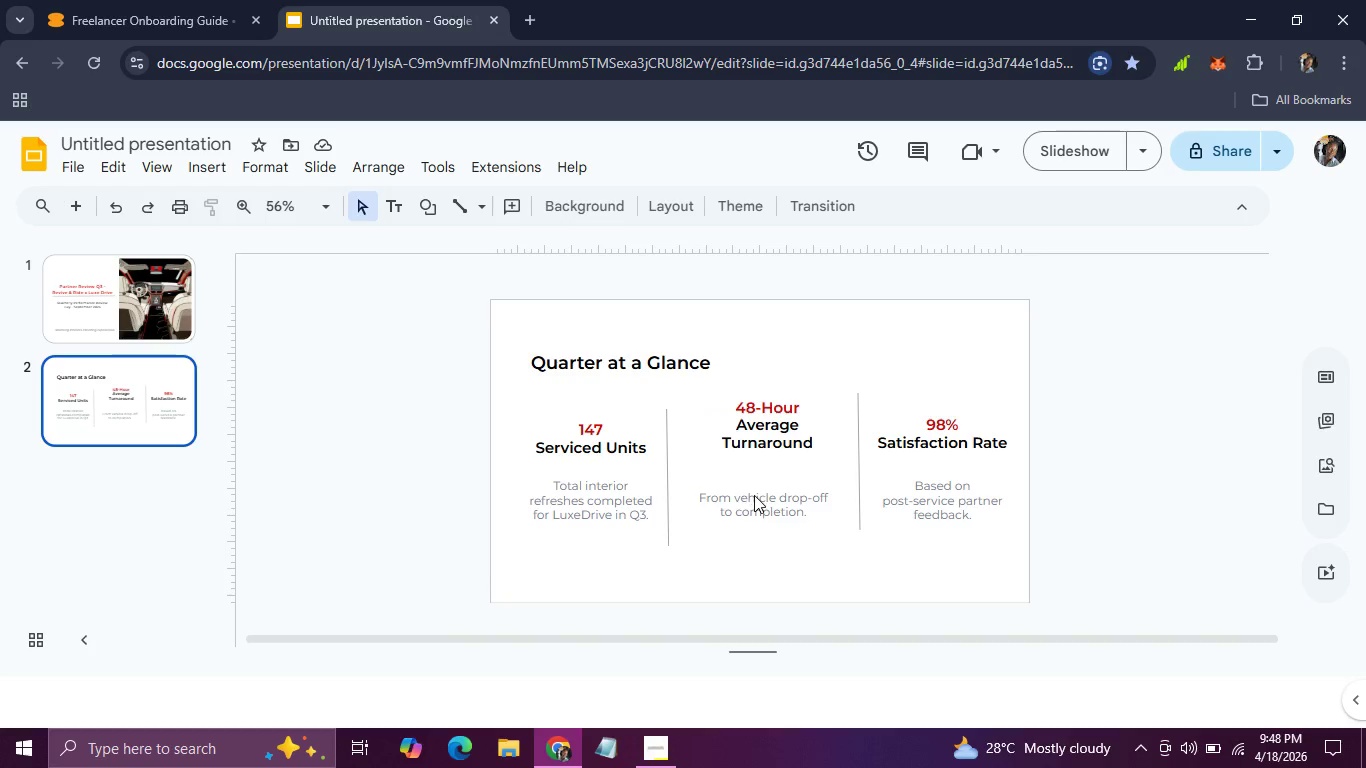 
left_click([754, 495])
 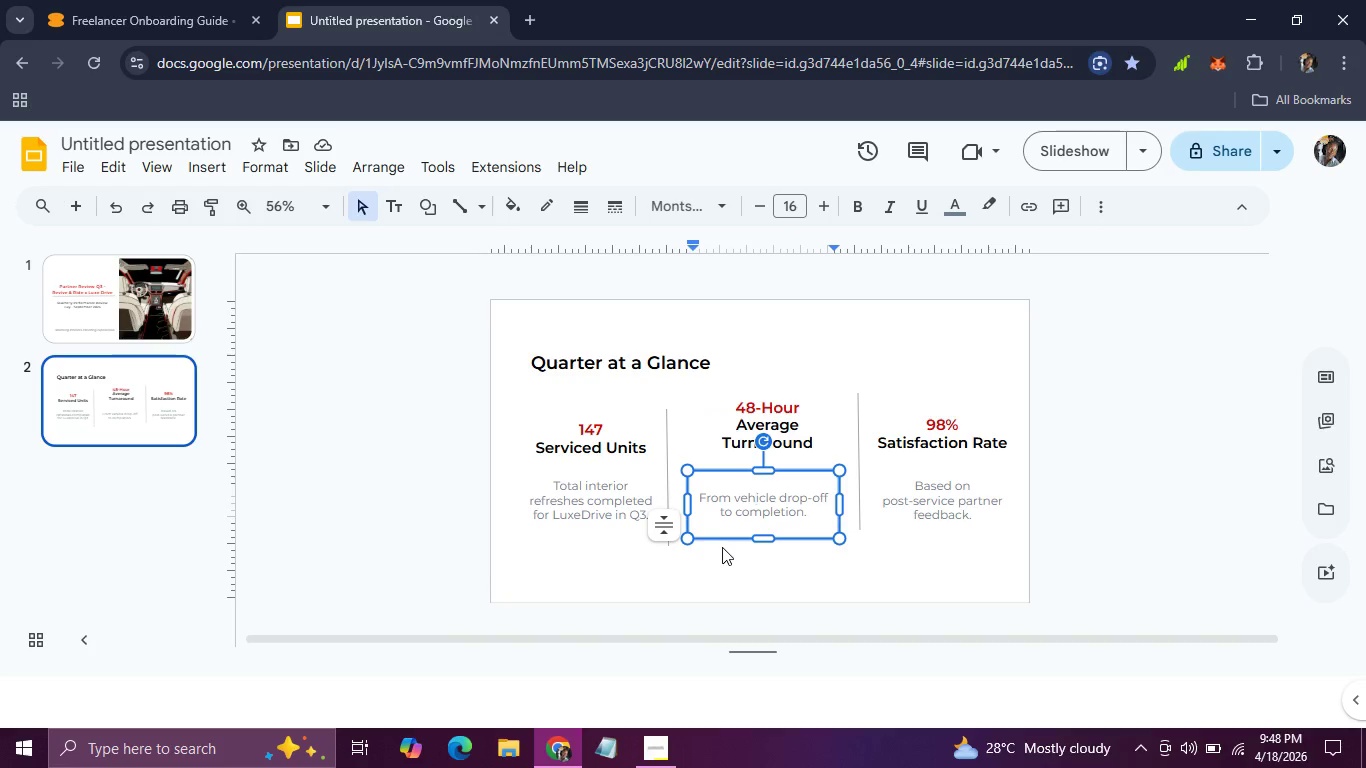 
left_click_drag(start_coordinate=[722, 538], to_coordinate=[722, 530])
 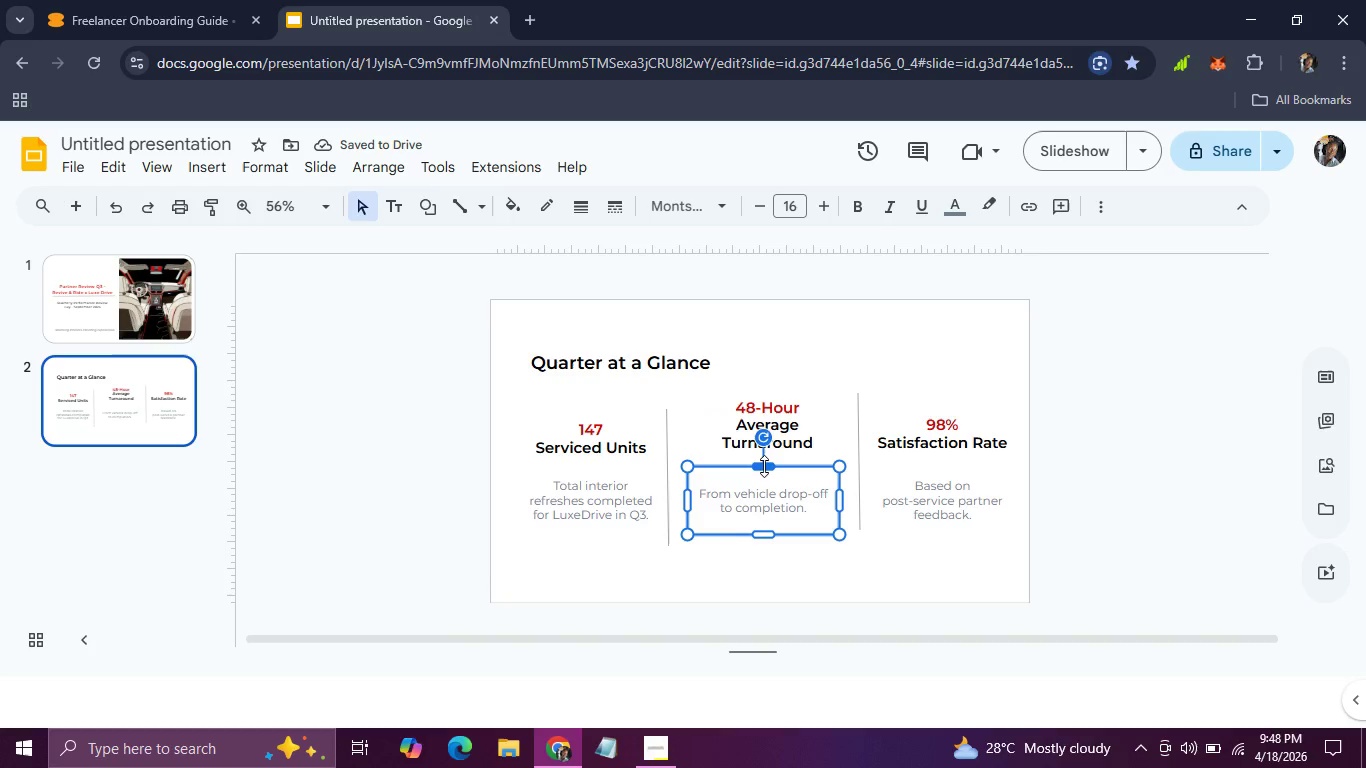 
left_click_drag(start_coordinate=[764, 466], to_coordinate=[764, 477])
 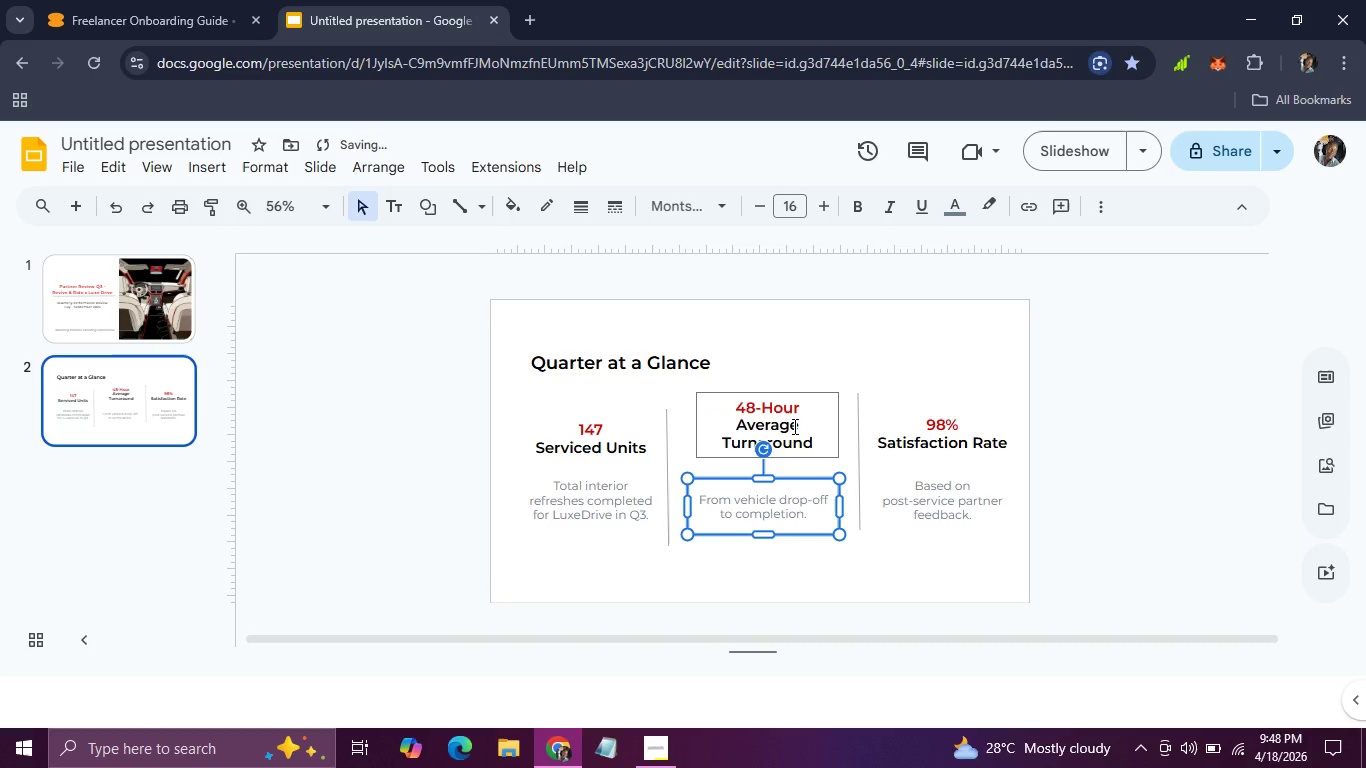 
left_click([793, 426])
 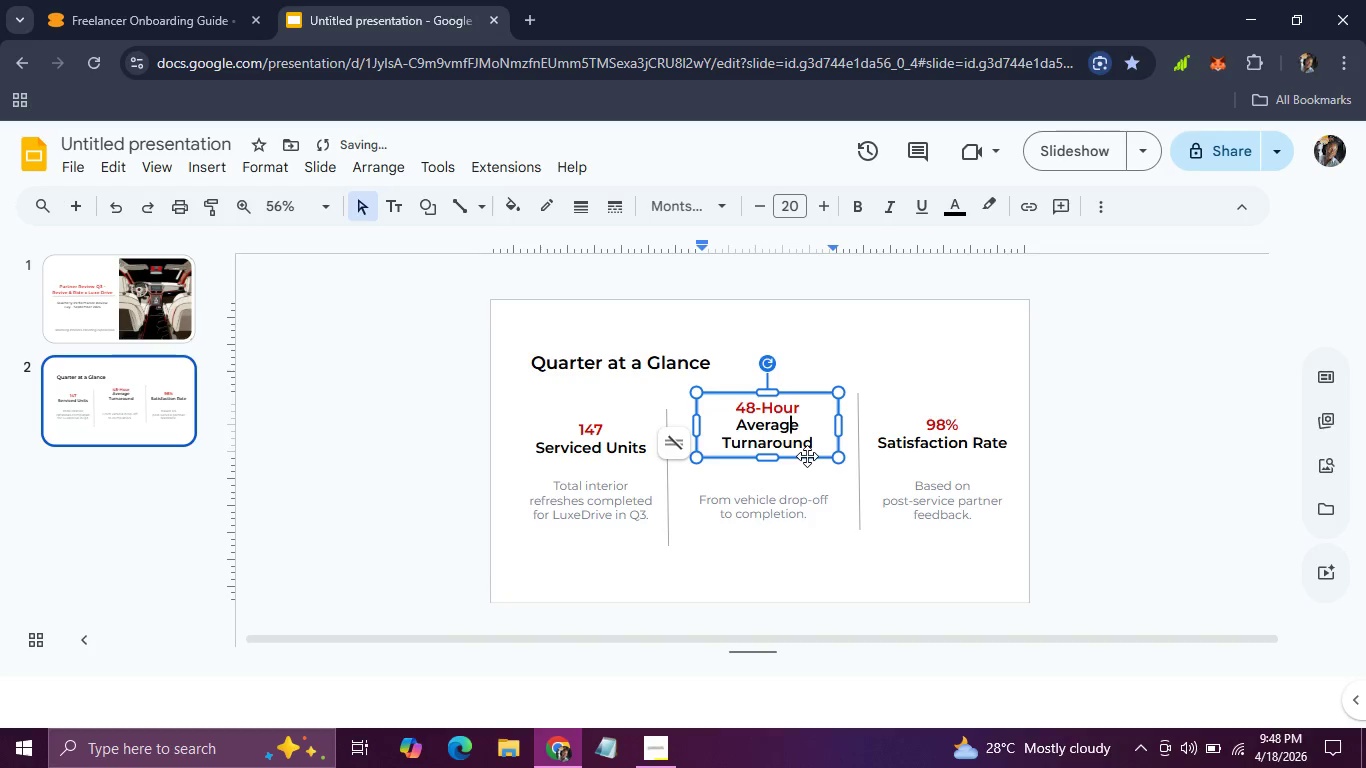 
left_click_drag(start_coordinate=[807, 456], to_coordinate=[807, 469])
 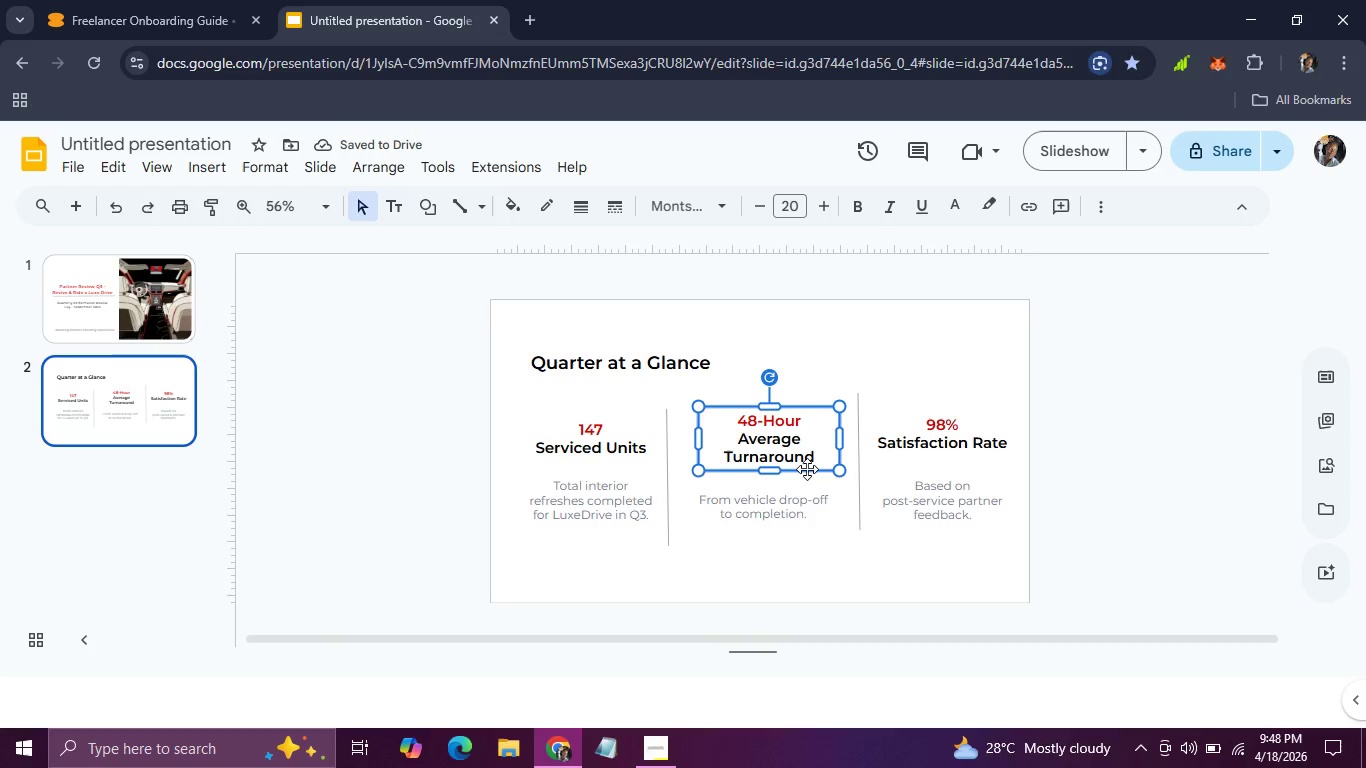 
wait(8.28)
 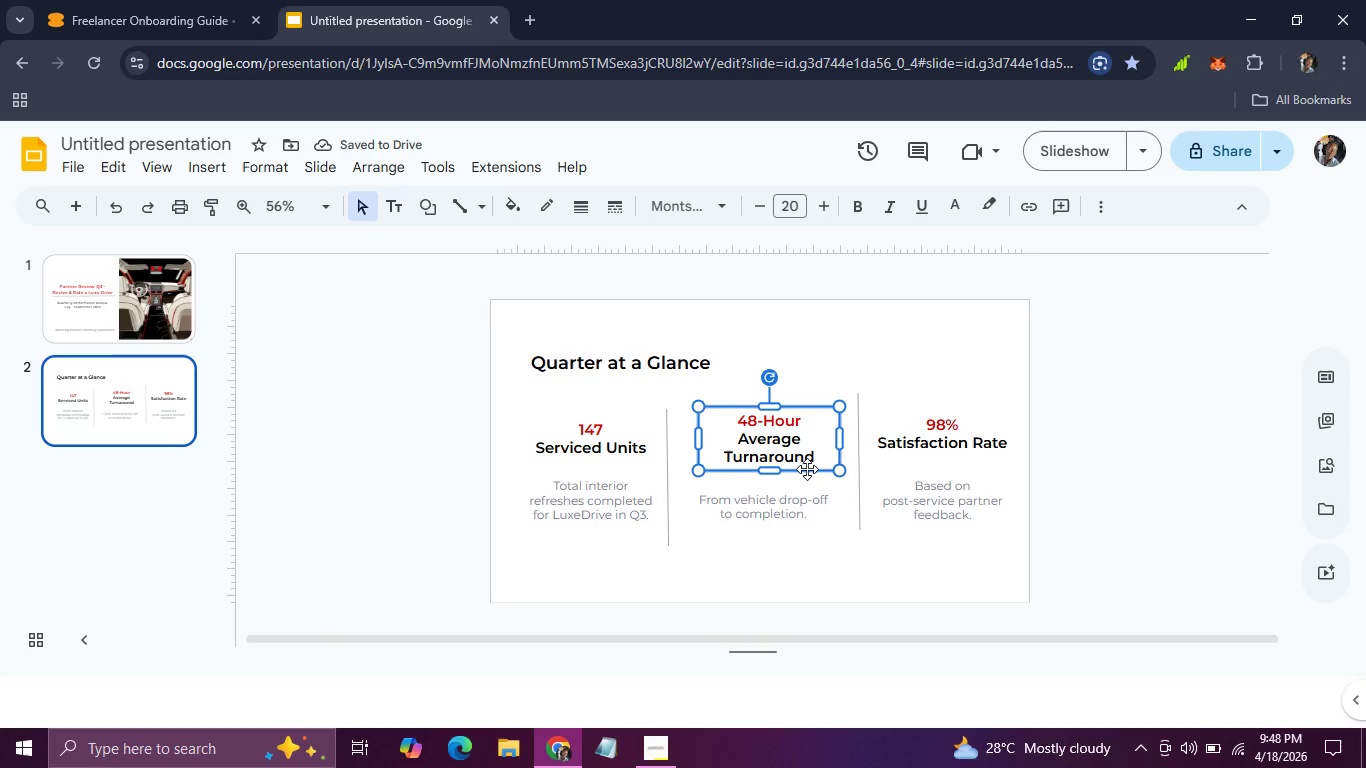 
left_click([934, 440])
 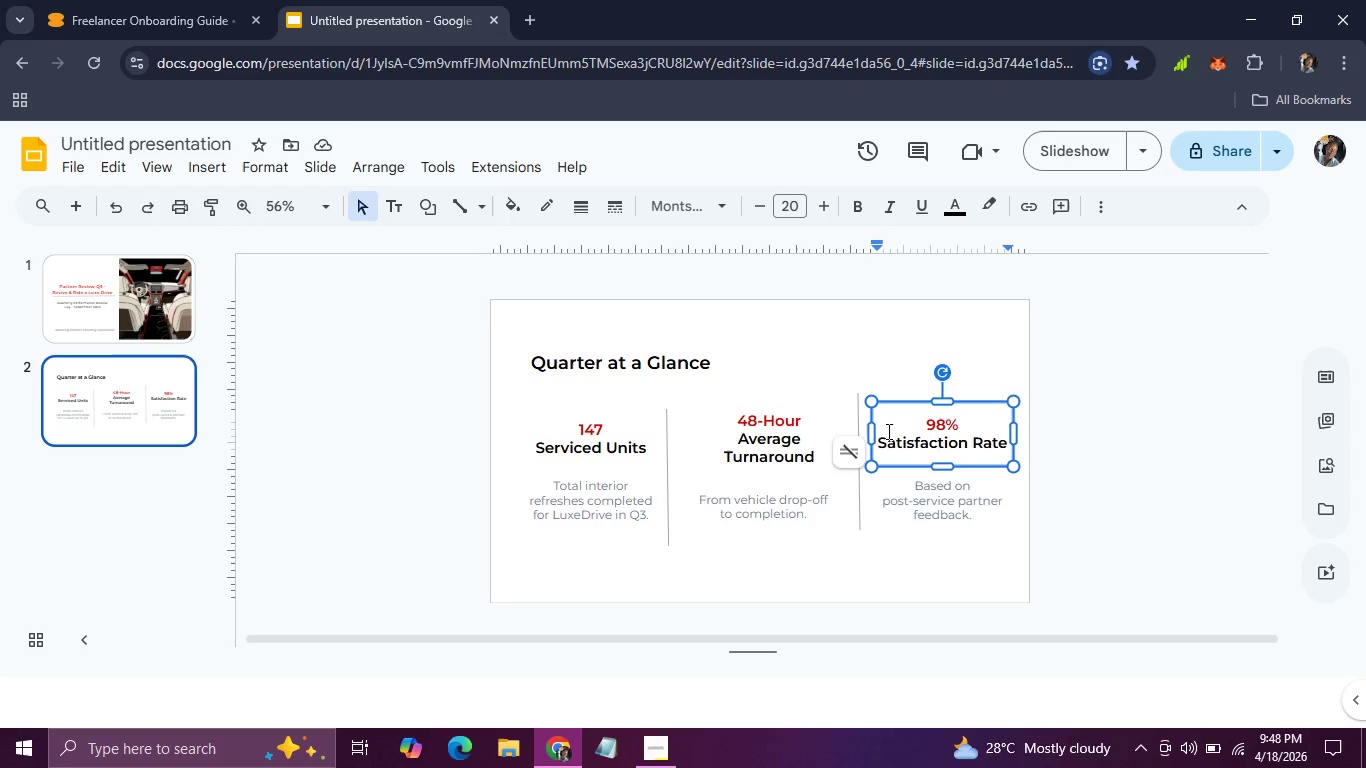 
left_click([859, 428])
 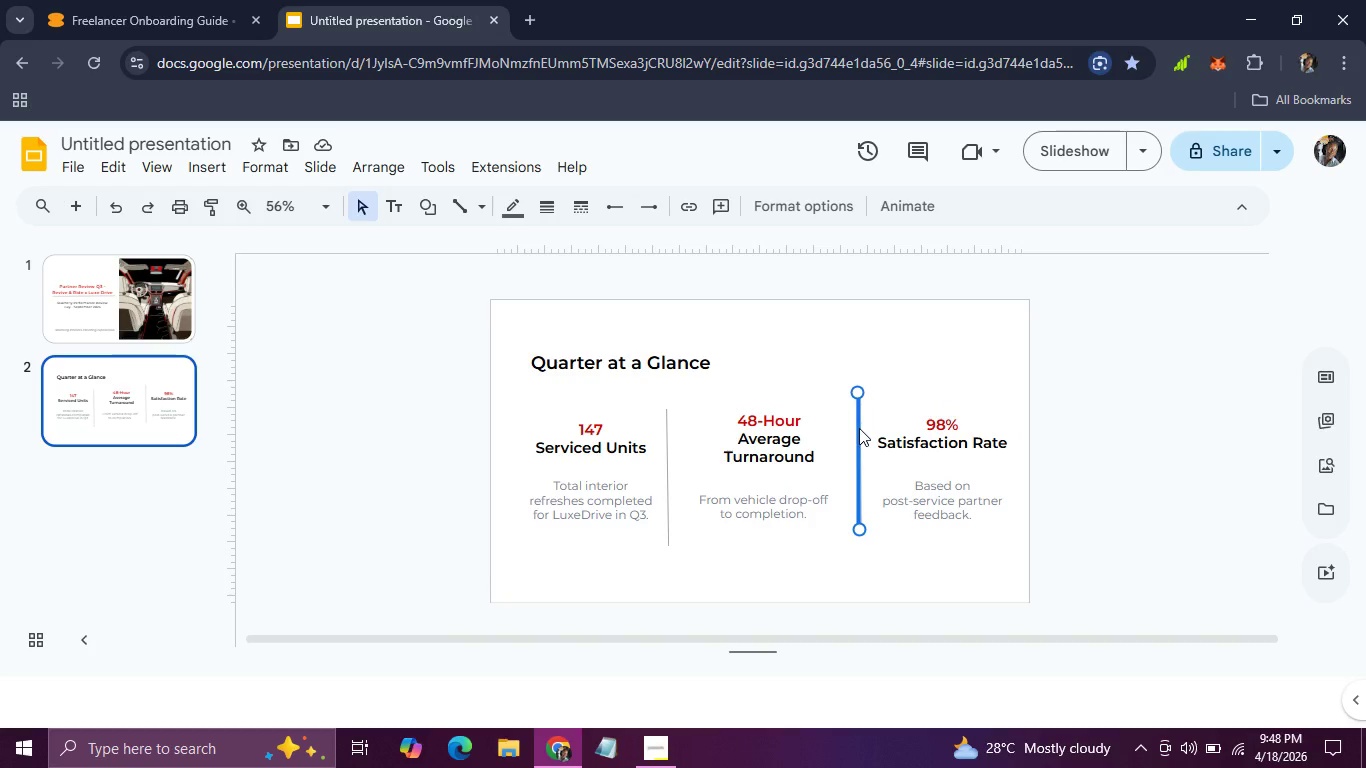 
key(ArrowLeft)
 